 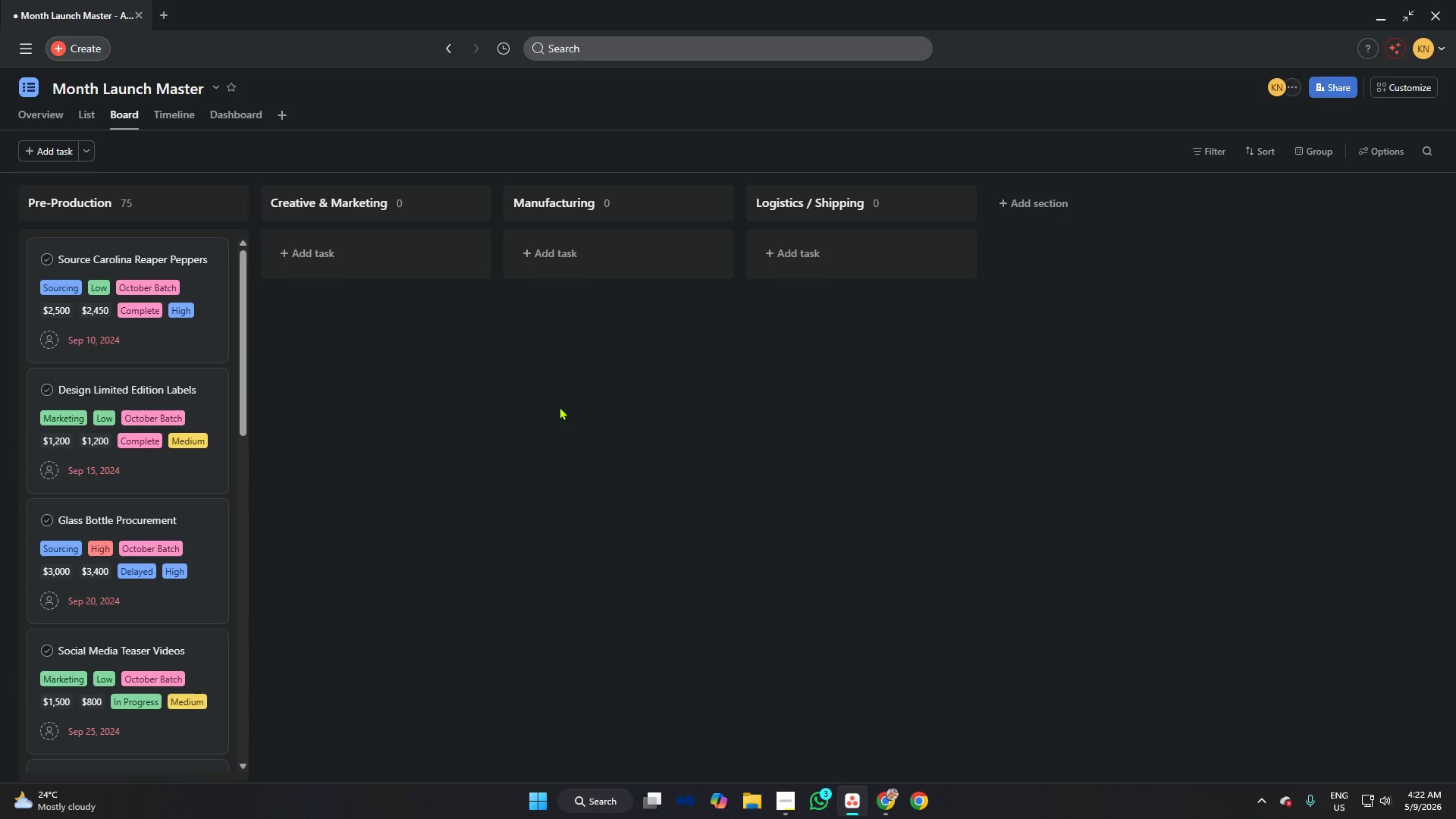 
key(Meta+Shift+S)
 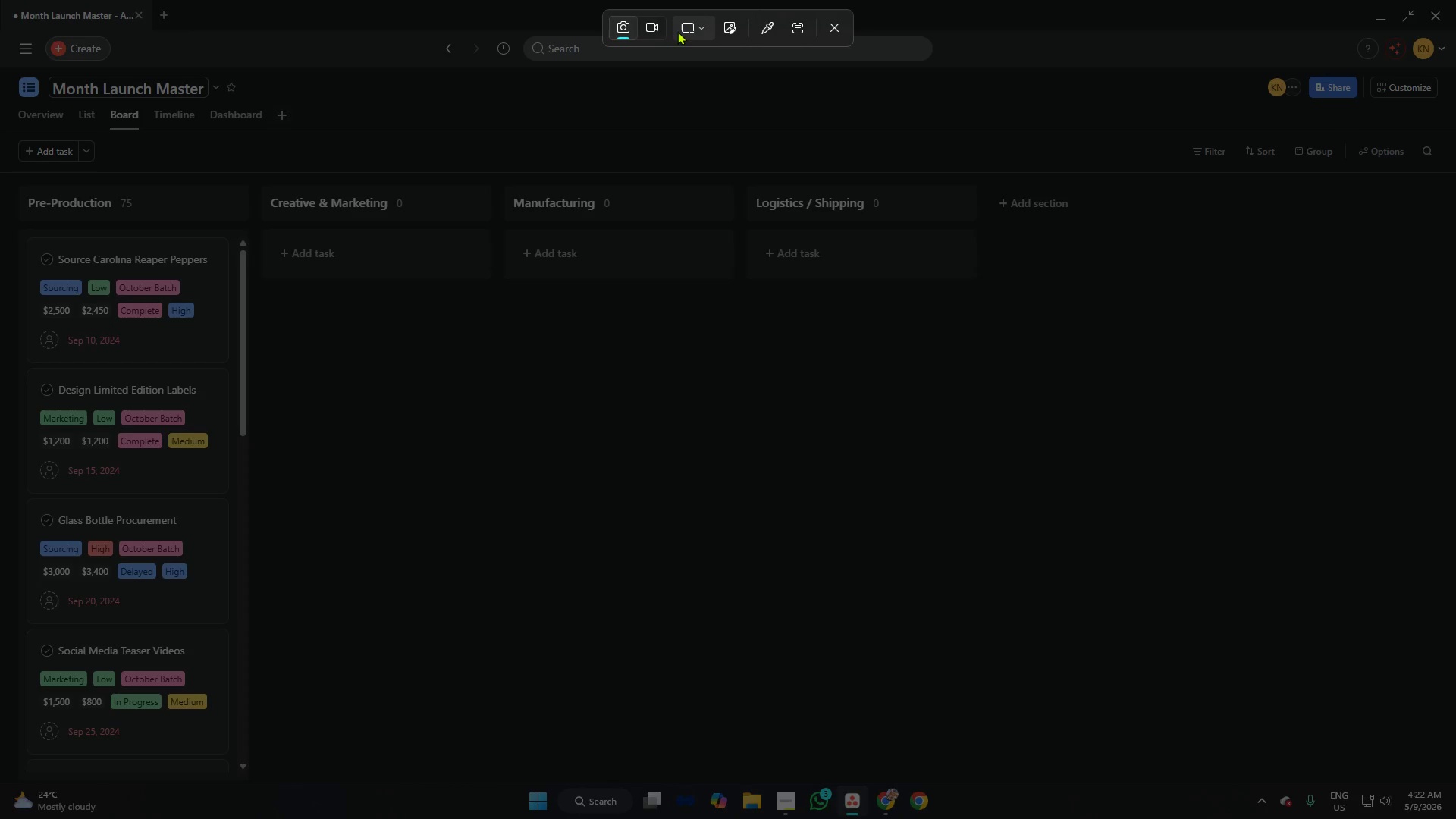 
left_click([651, 27])
 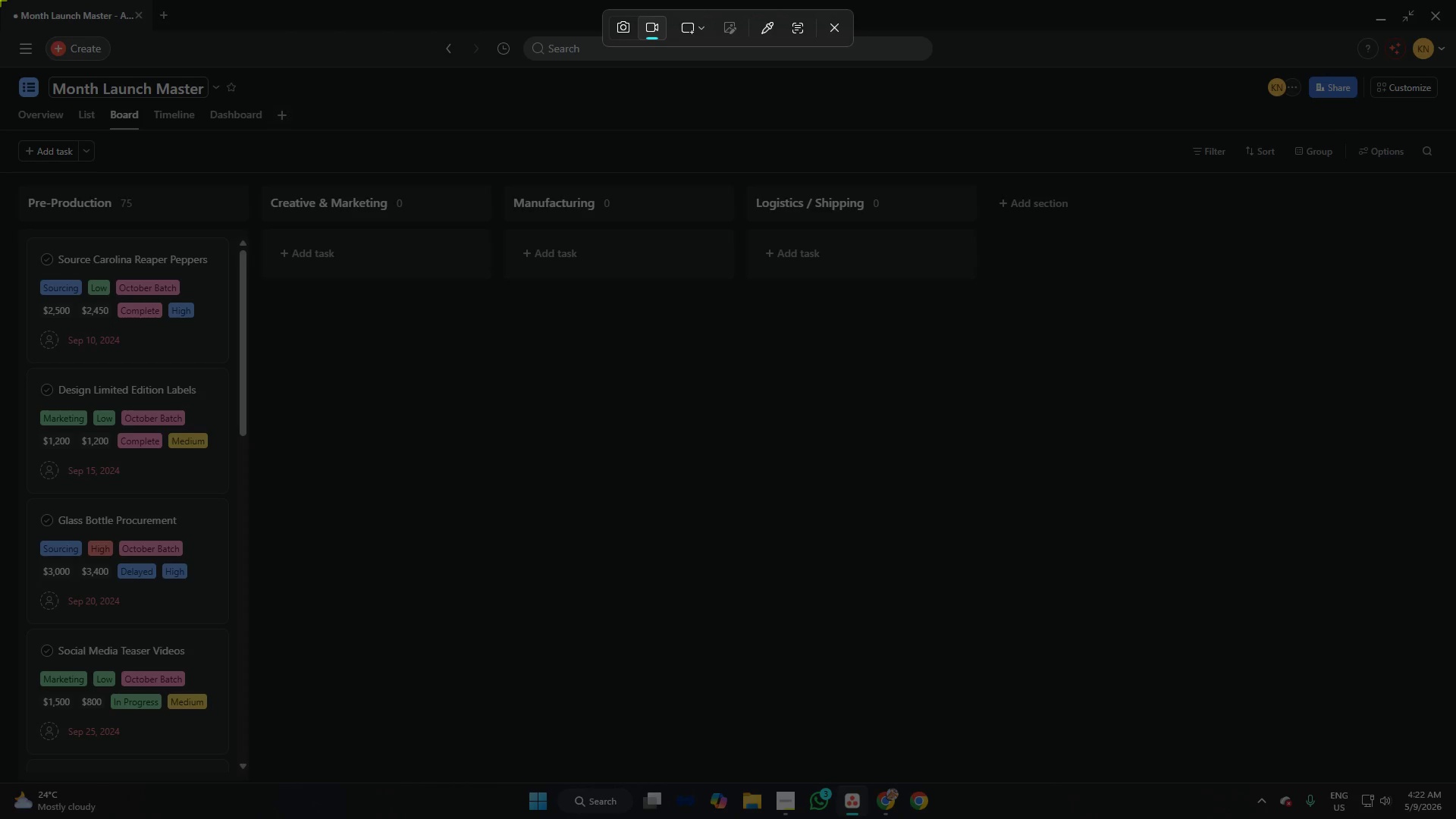 
left_click_drag(start_coordinate=[0, 0], to_coordinate=[1455, 789])
 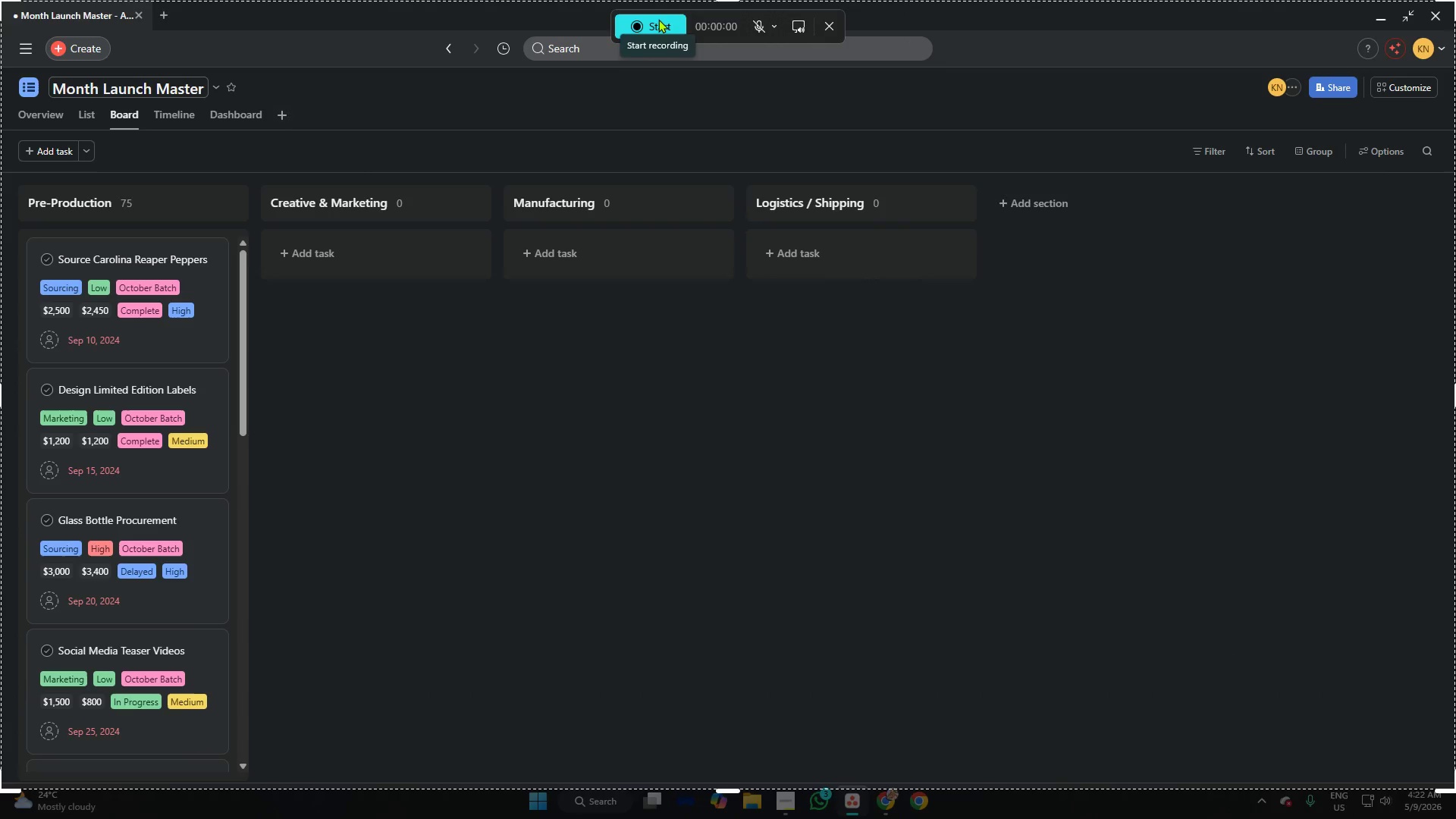 
left_click([657, 27])
 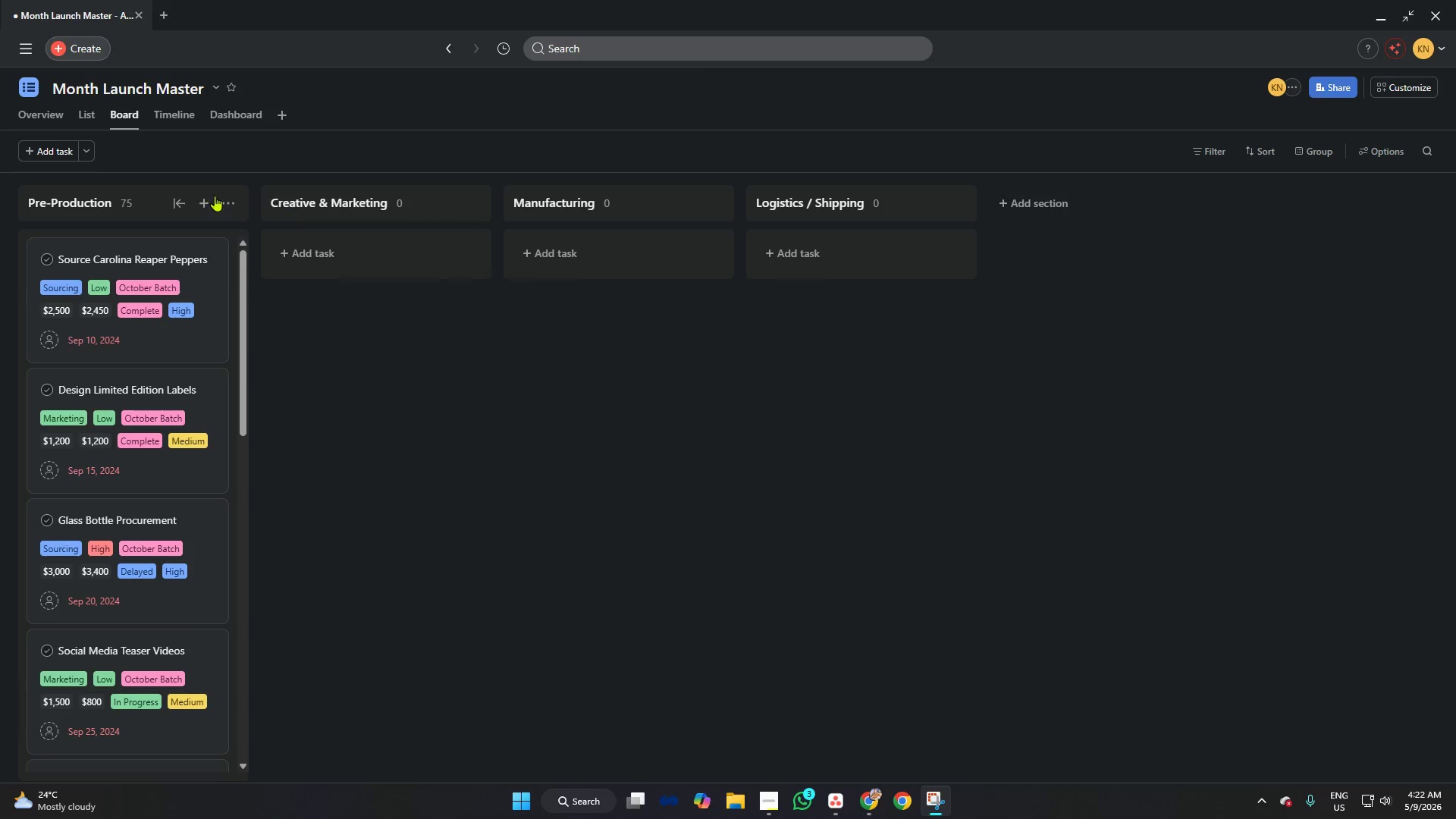 
wait(5.69)
 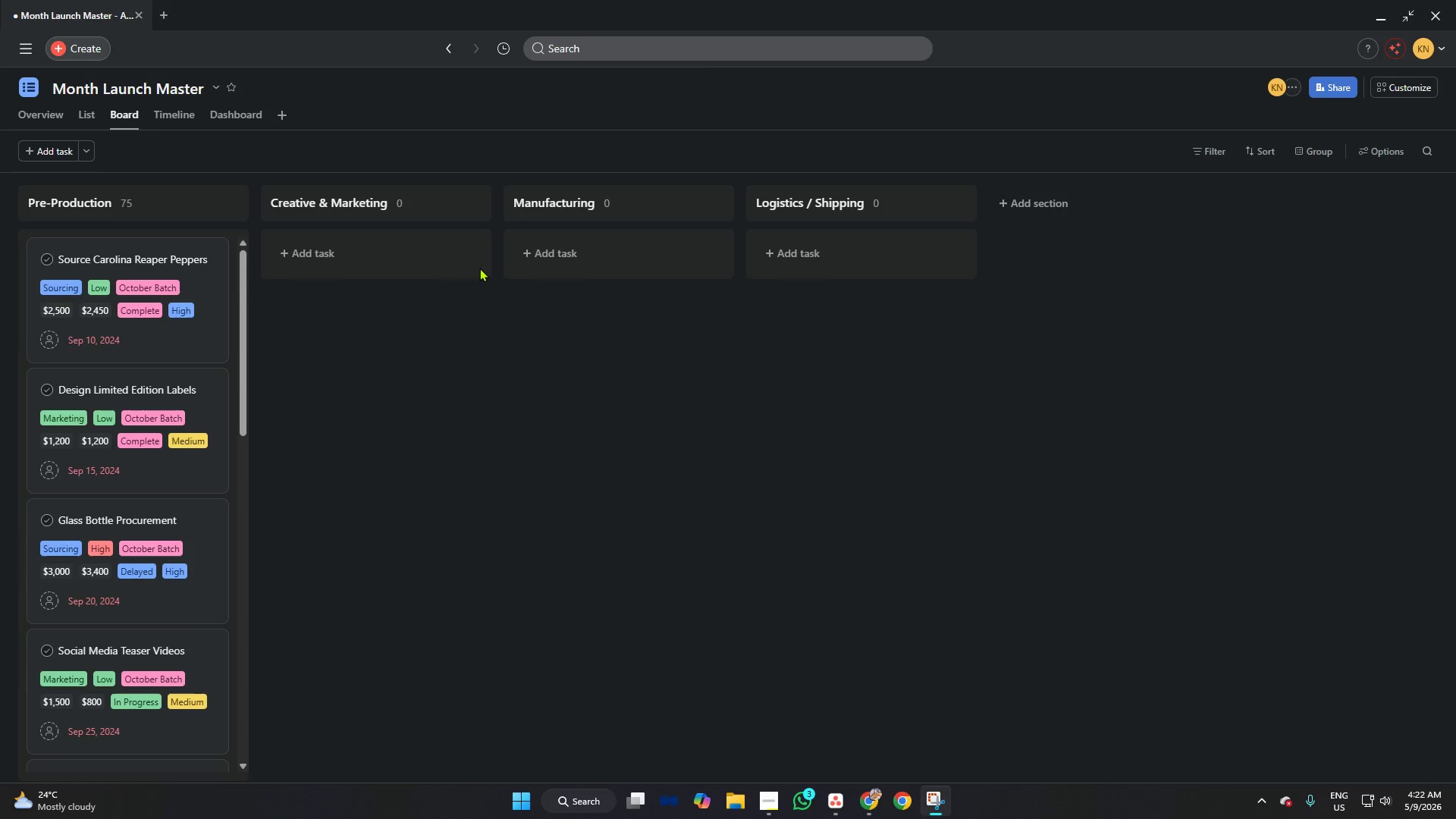 
scroll: coordinate [152, 315], scroll_direction: up, amount: 9.0
 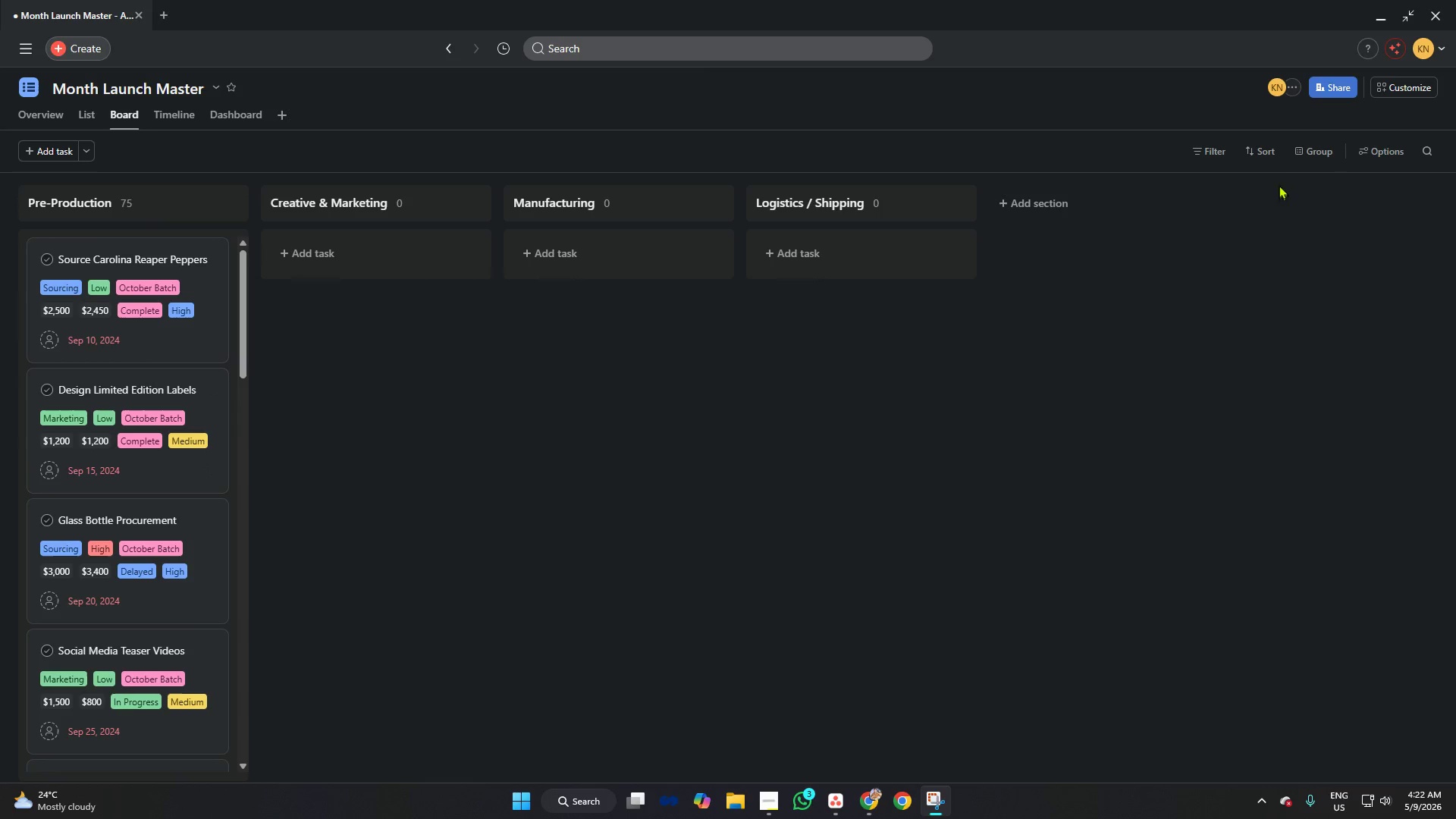 
left_click([1313, 151])
 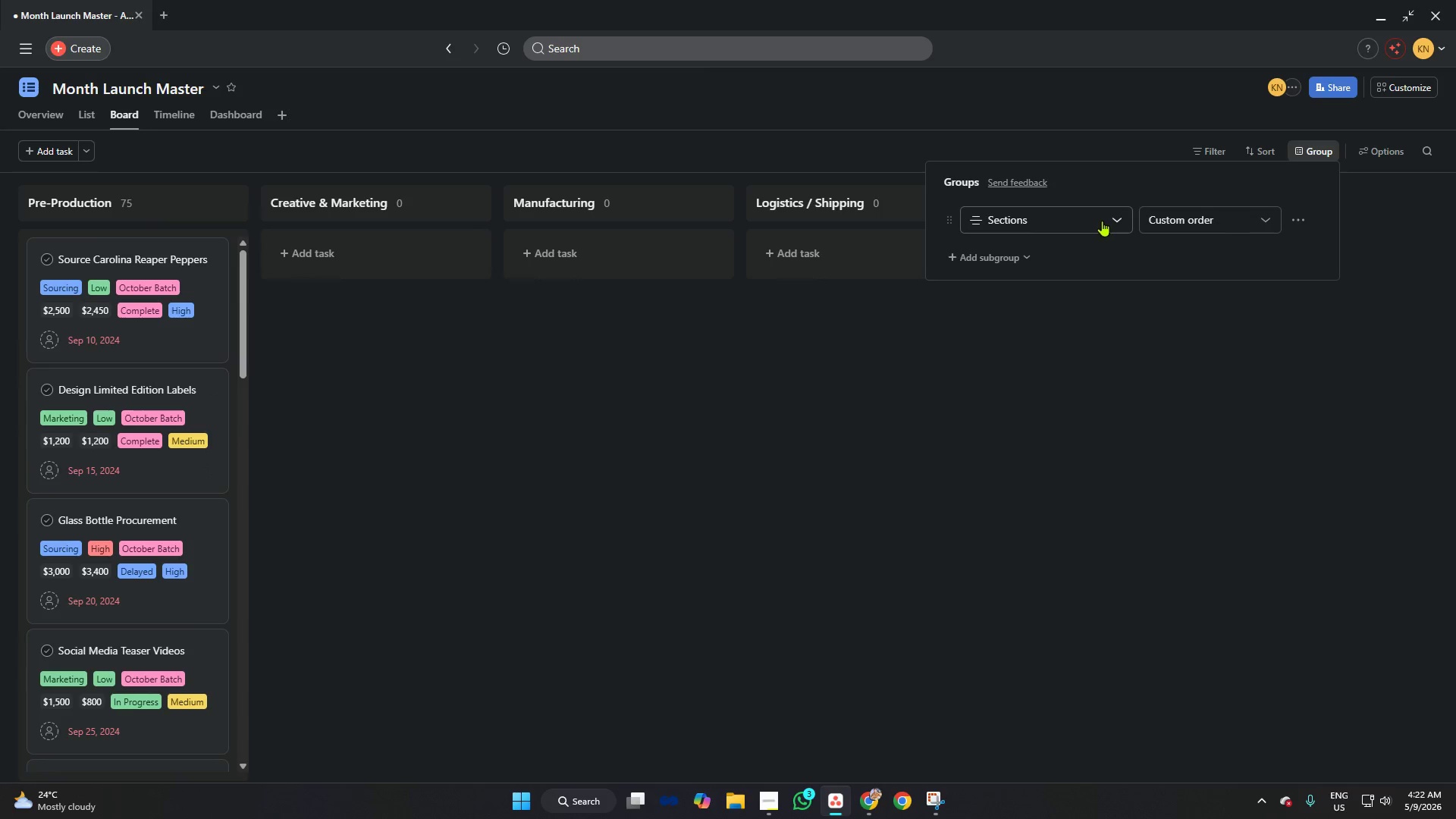 
left_click([1098, 221])
 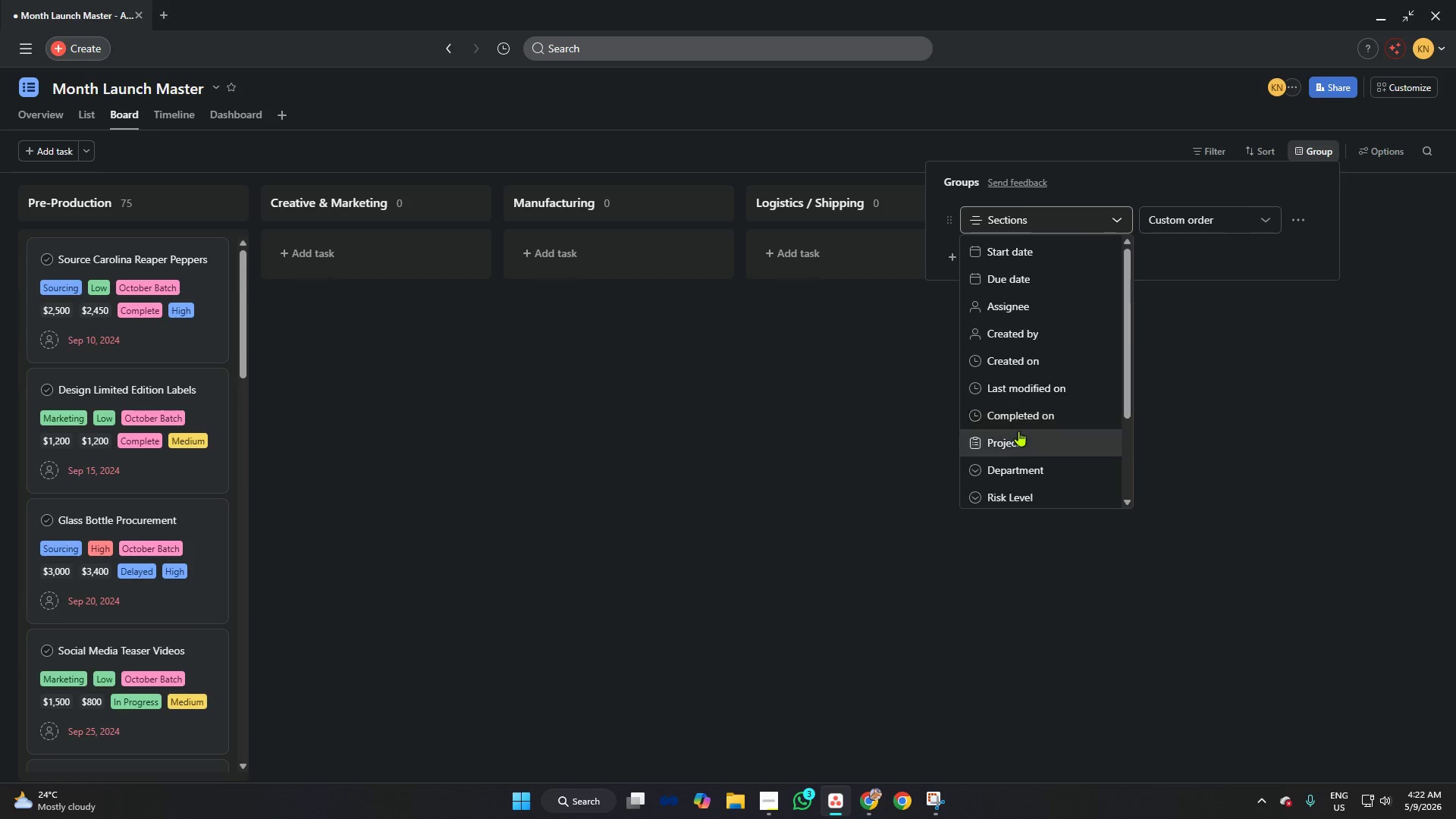 
left_click([1021, 466])
 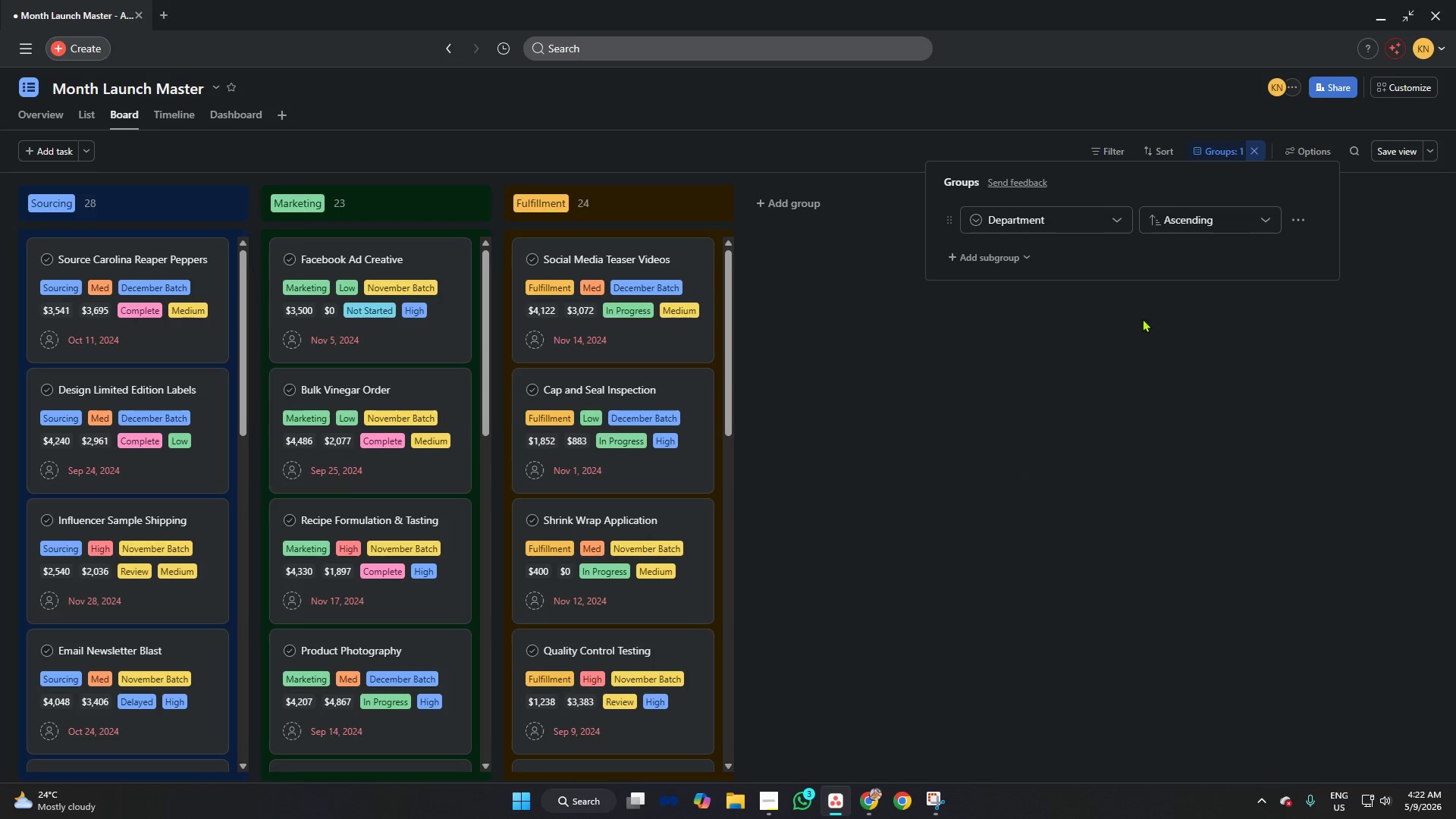 
left_click([1389, 153])
 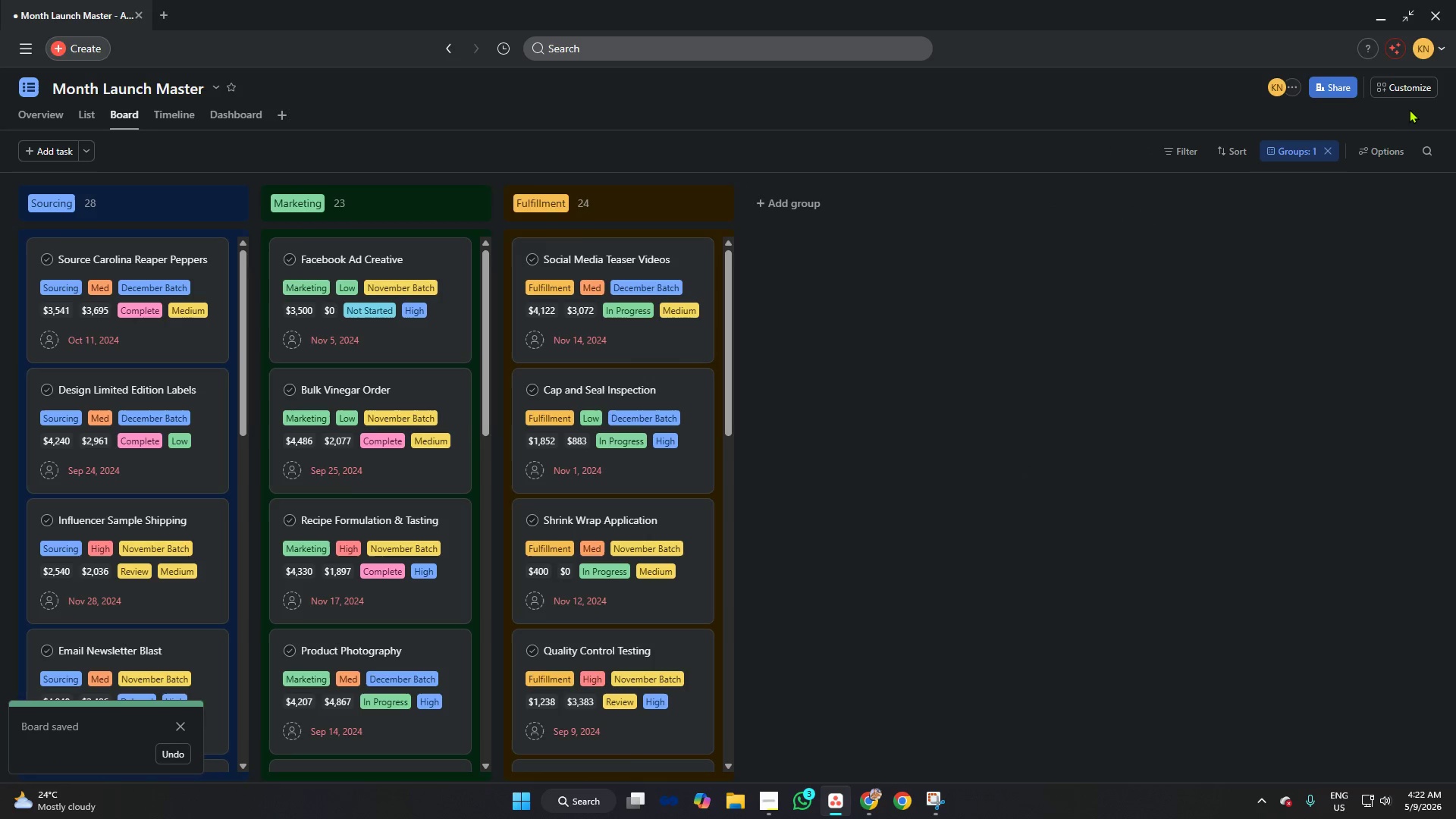 
wait(5.17)
 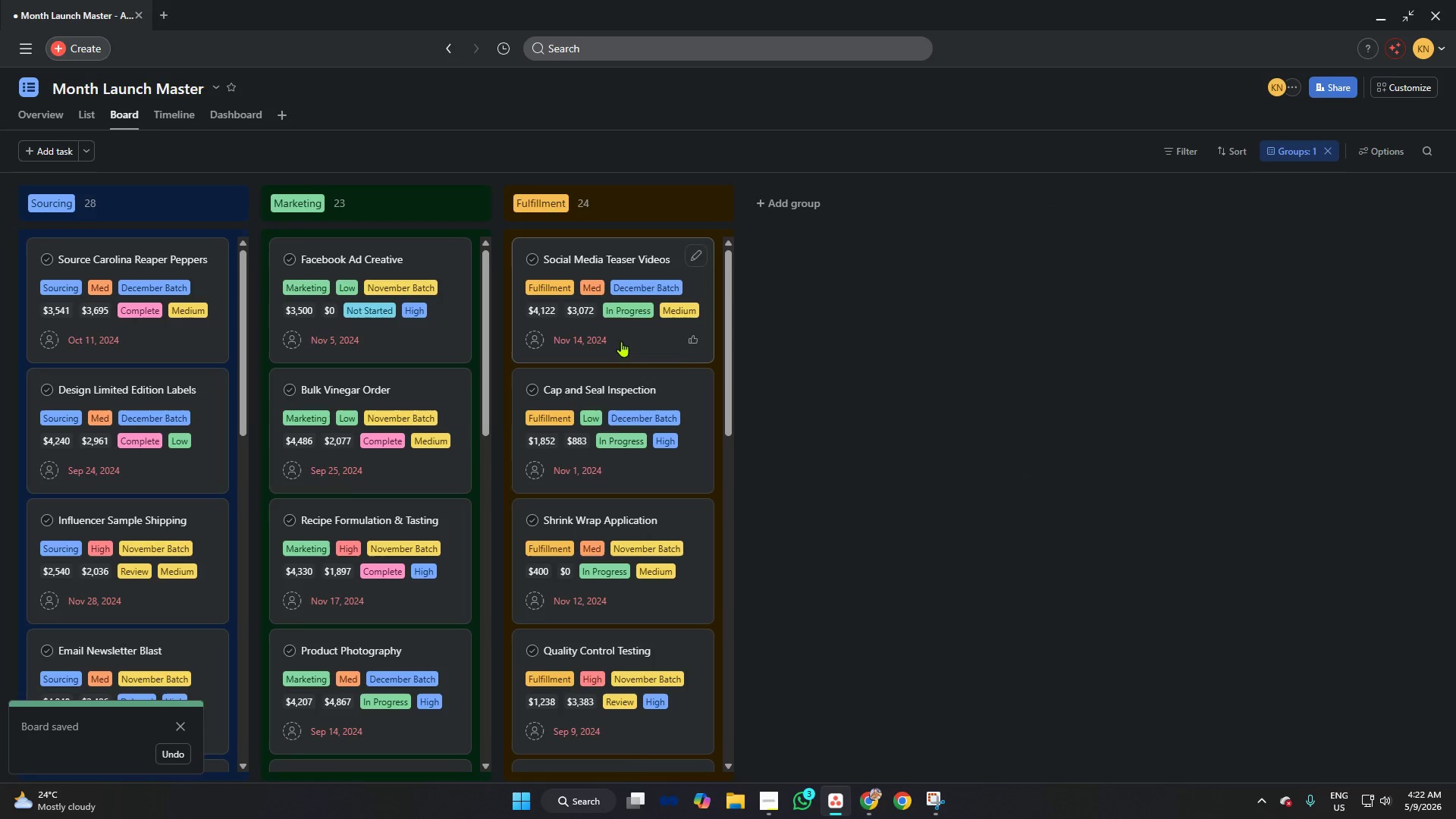 
left_click([1406, 85])
 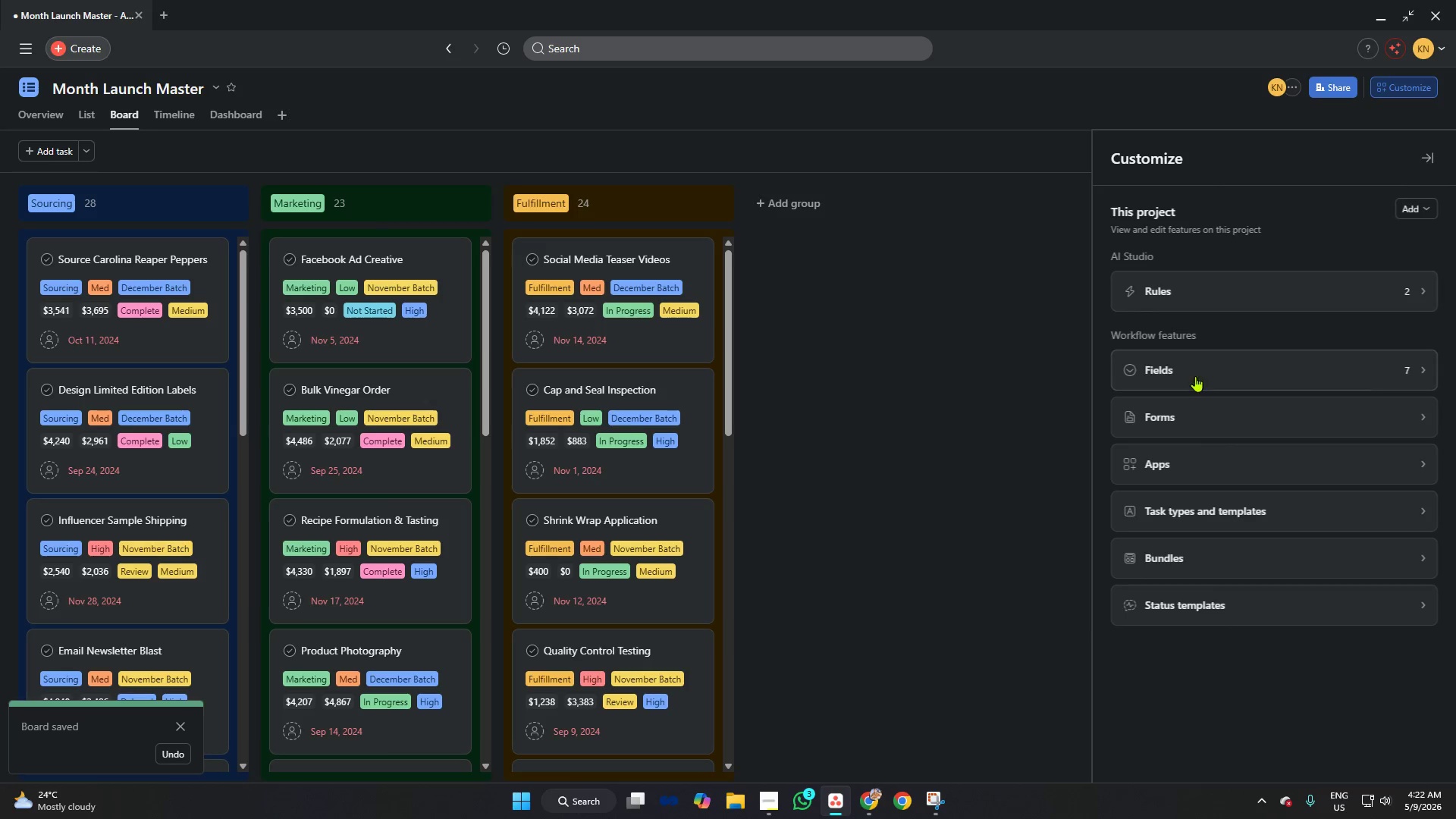 
left_click([1194, 376])
 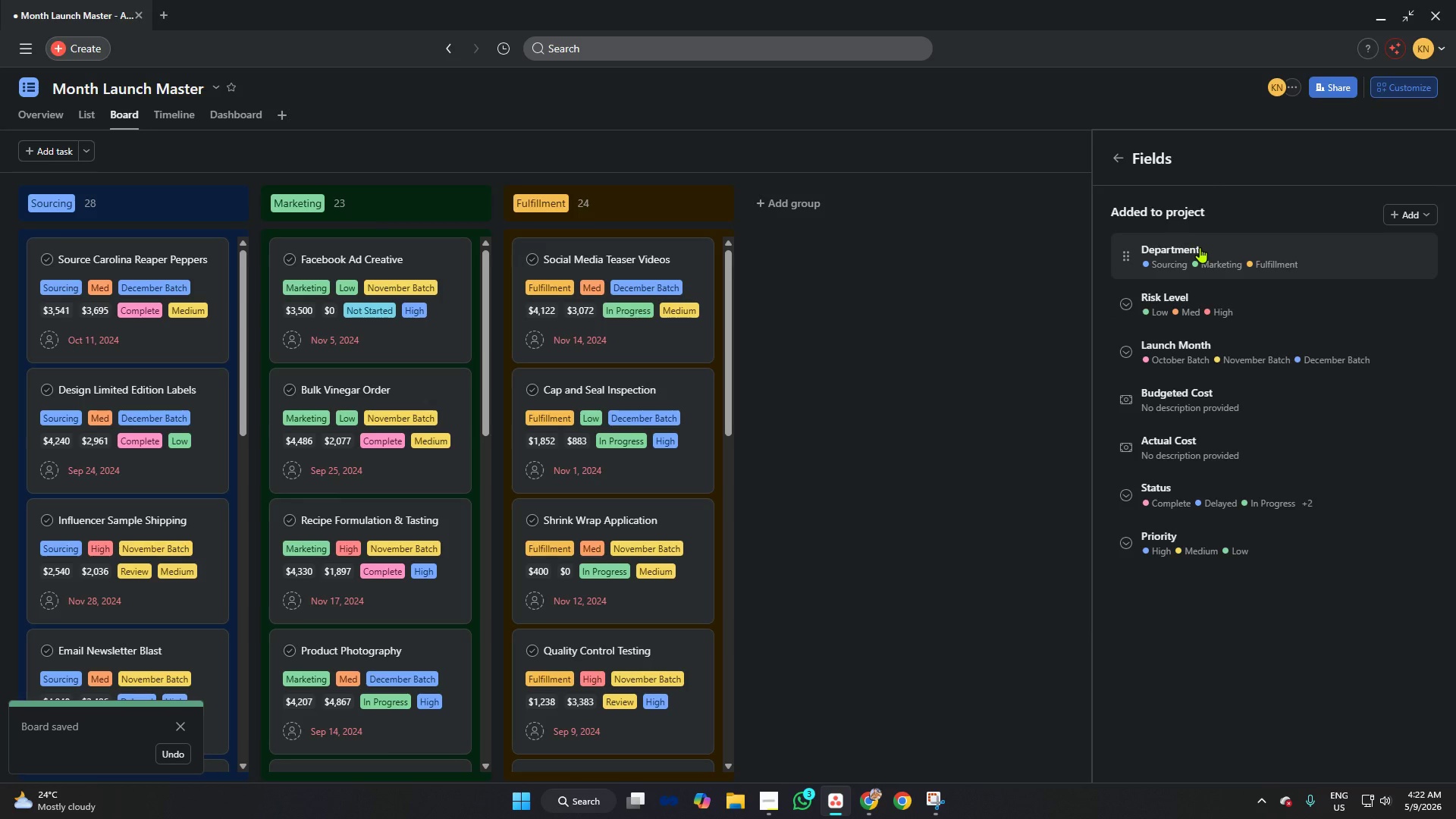 
left_click([1200, 247])
 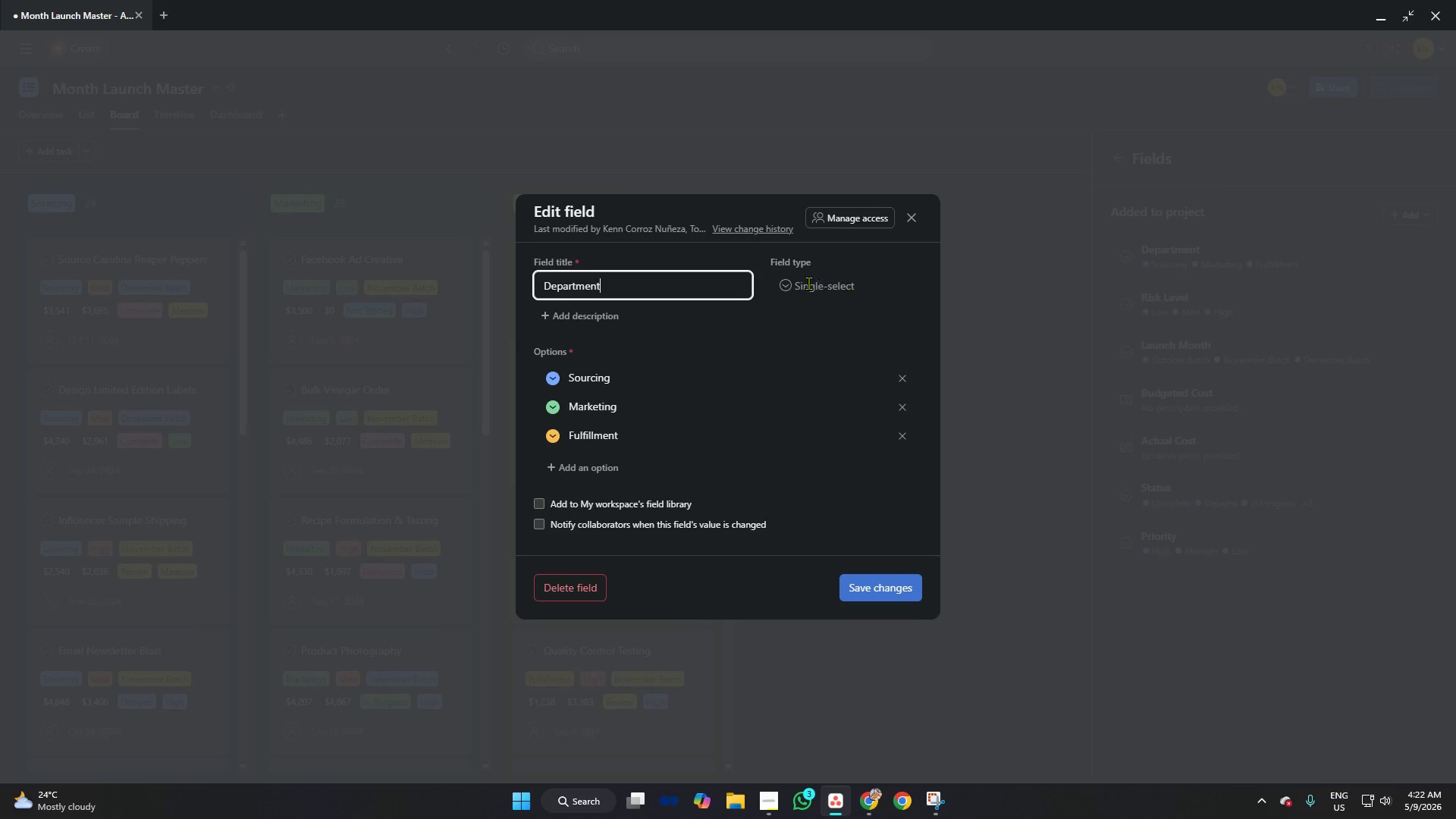 
left_click([861, 595])
 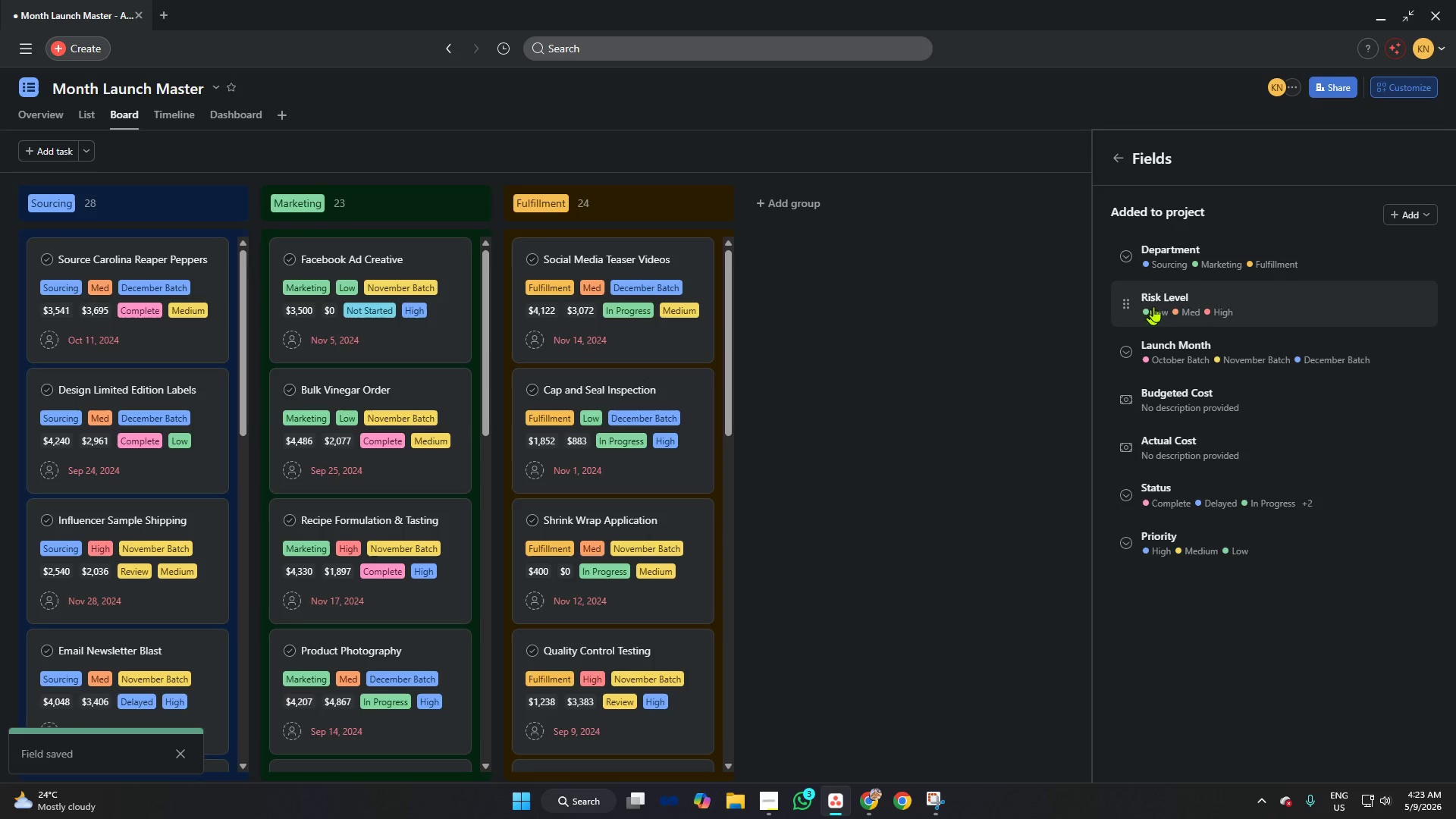 
left_click([1169, 293])
 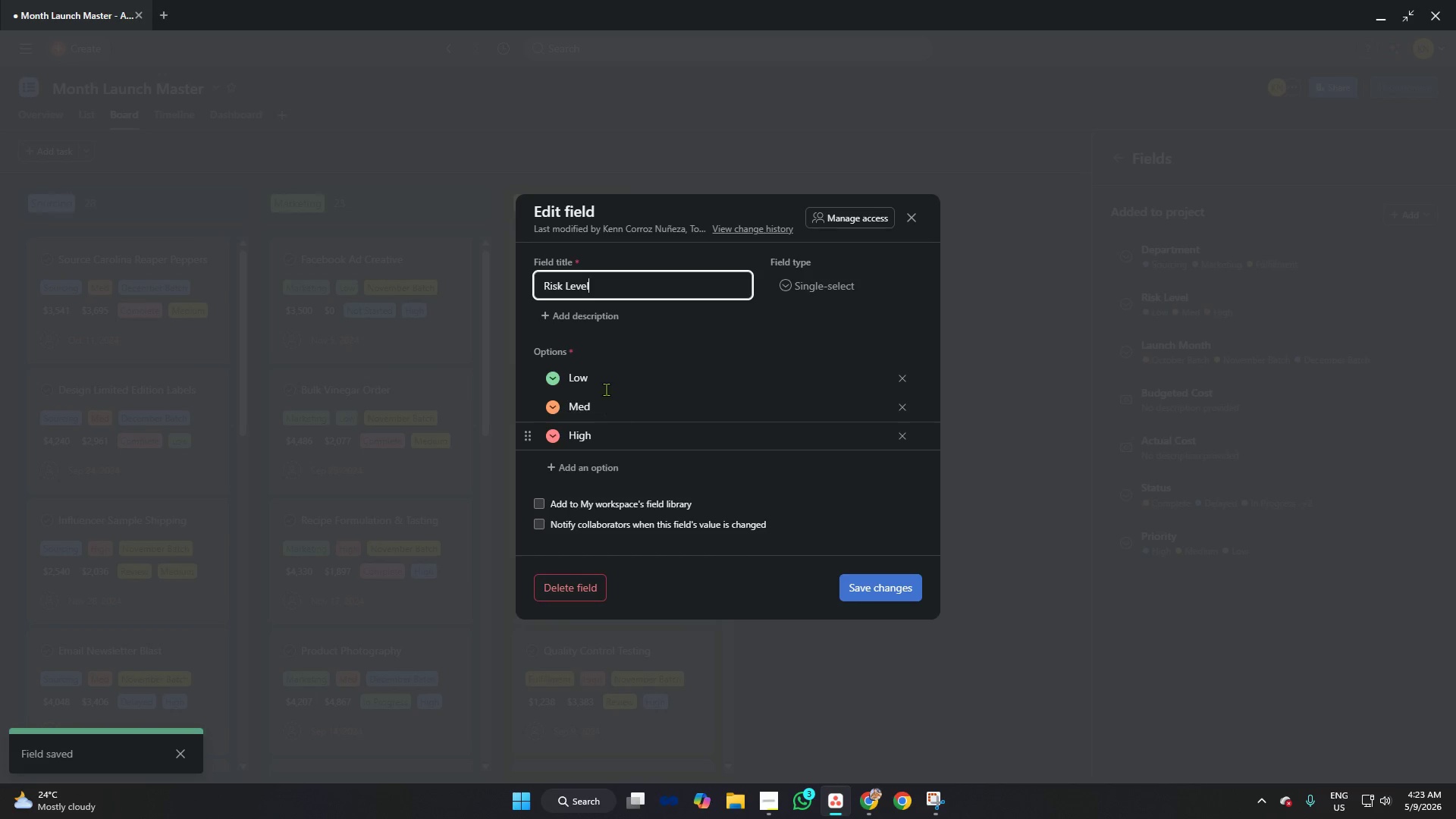 
left_click([607, 381])
 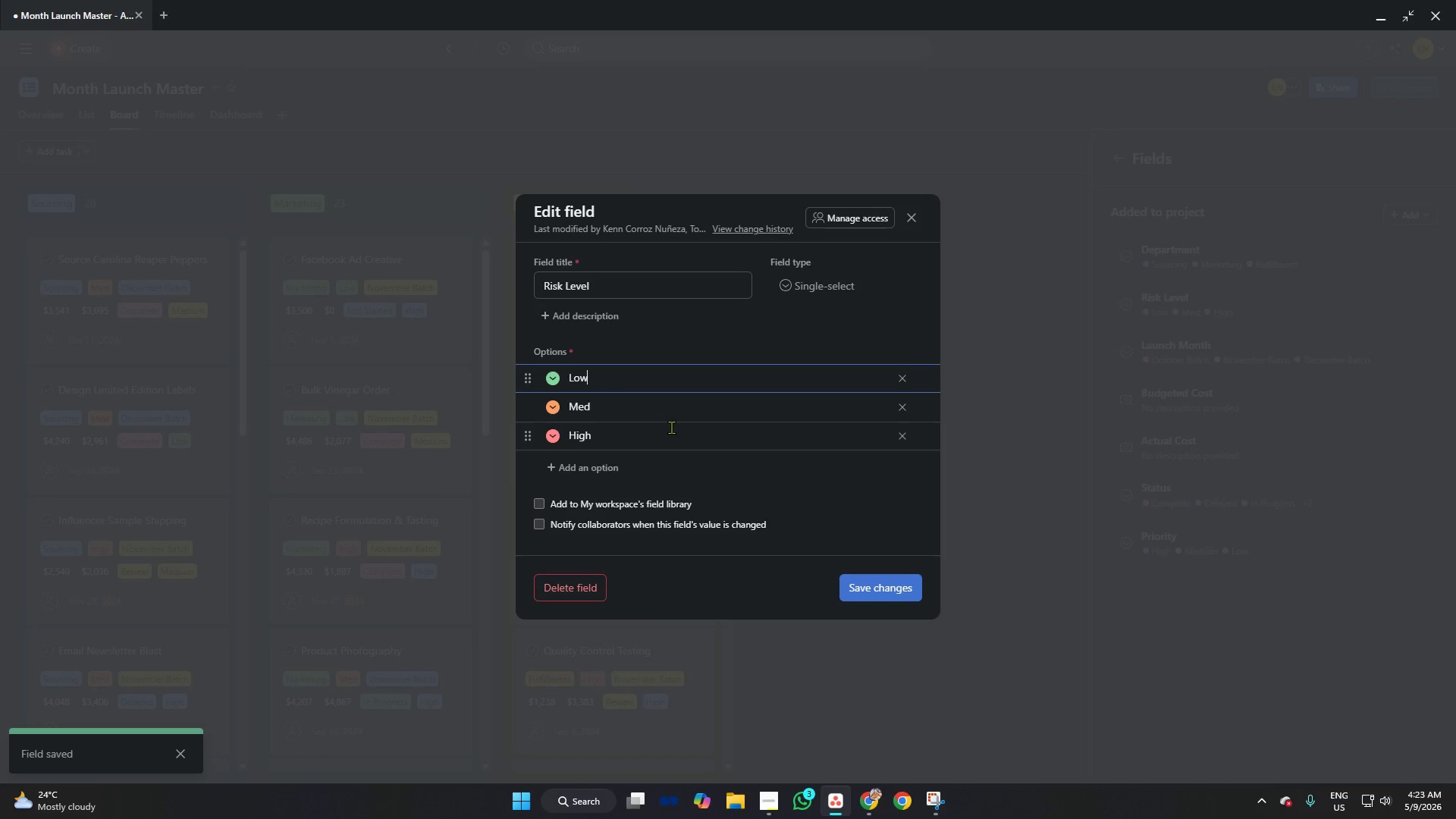 
left_click([670, 427])
 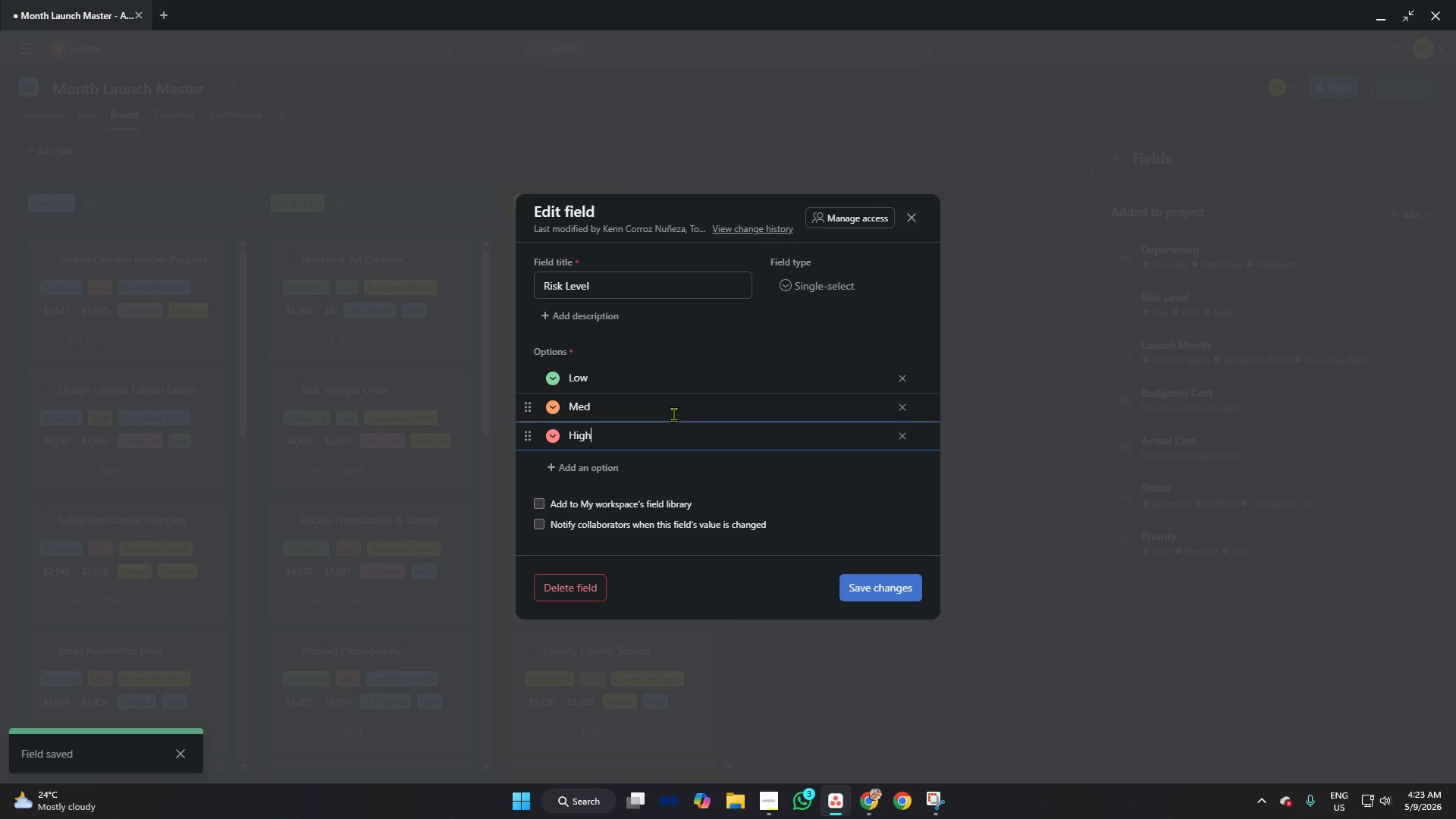 
left_click([674, 408])
 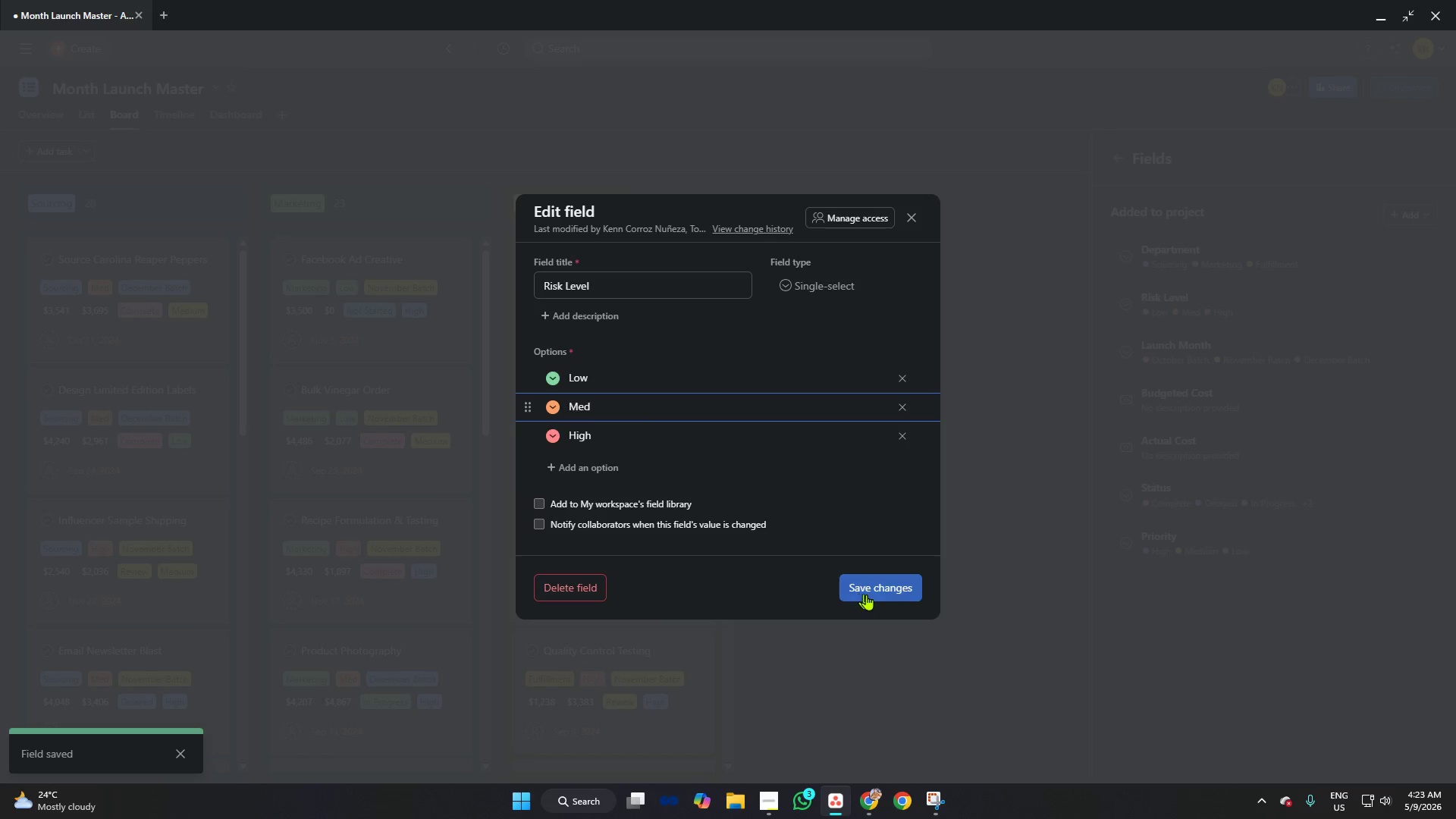 
left_click([880, 594])
 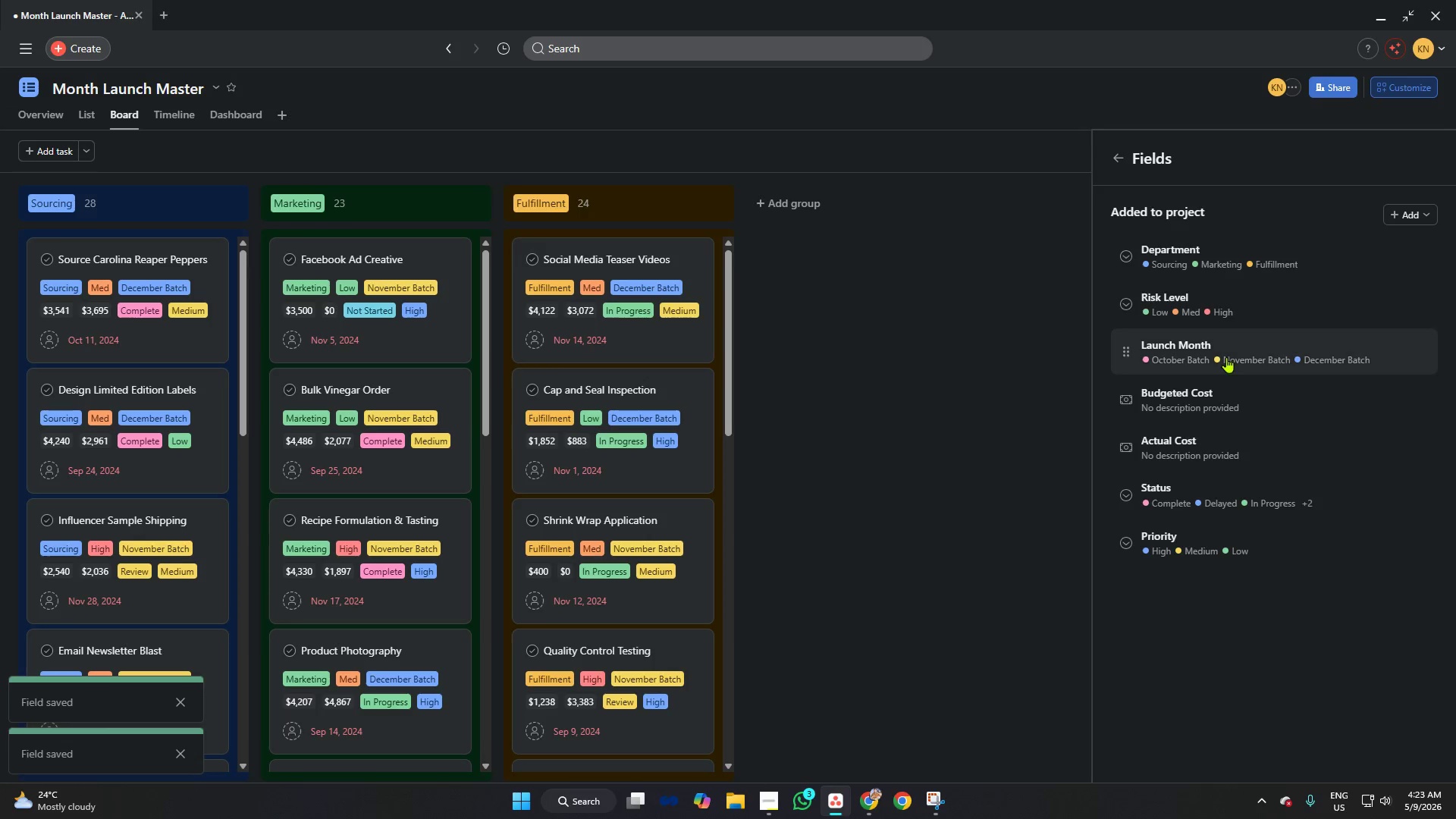 
left_click([1225, 353])
 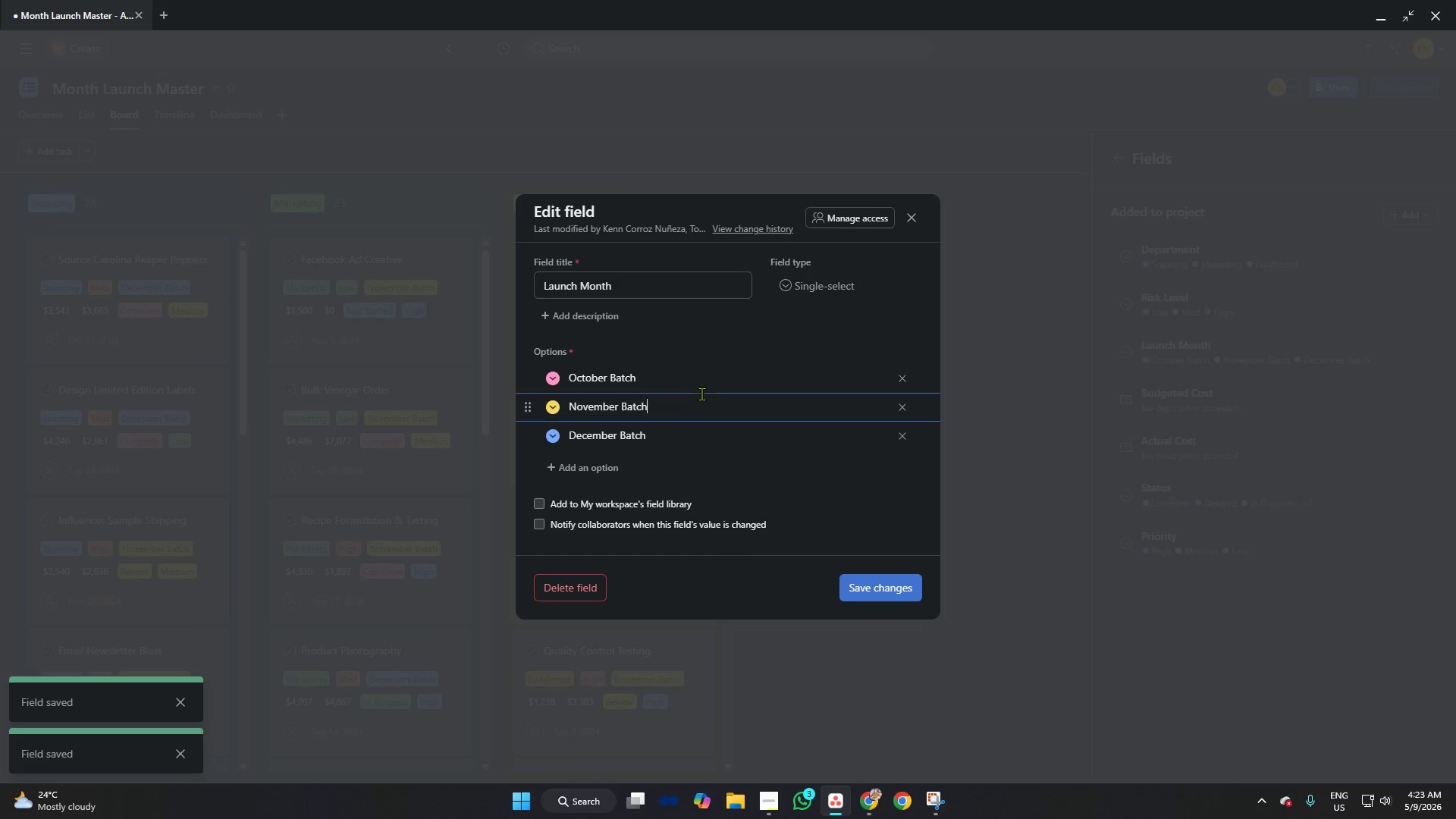 
double_click([702, 369])
 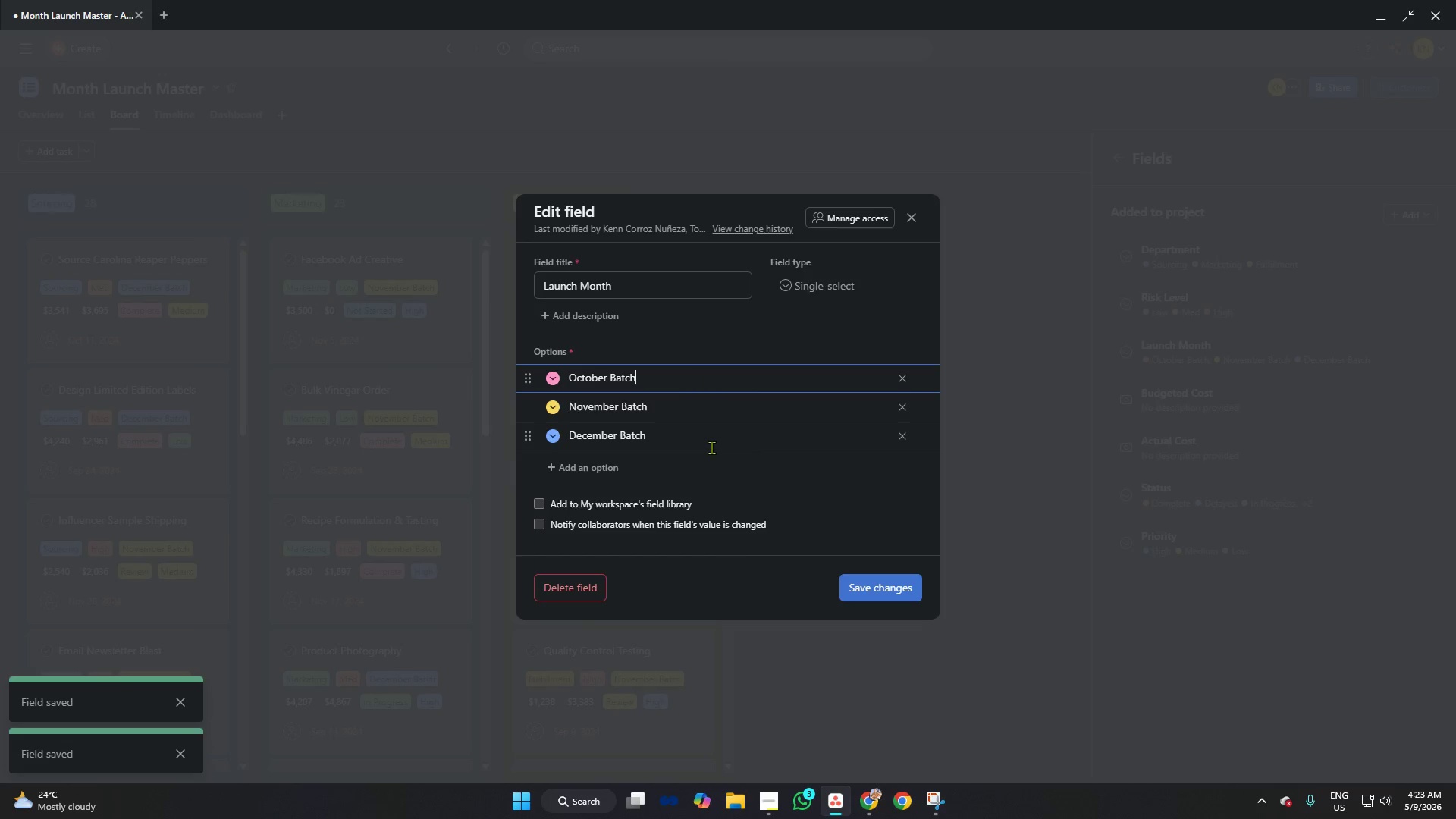 
left_click([711, 447])
 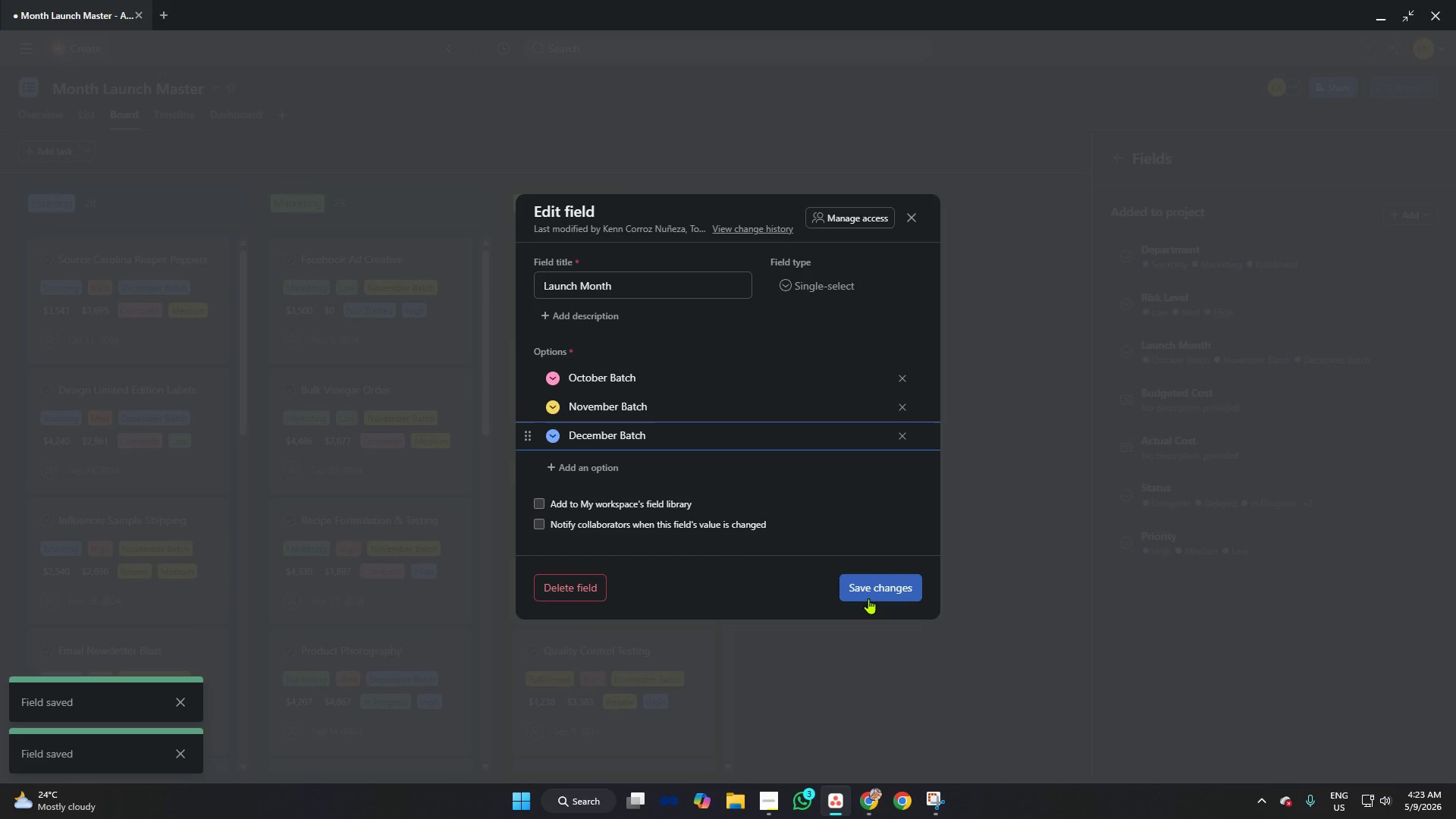 
left_click([869, 598])
 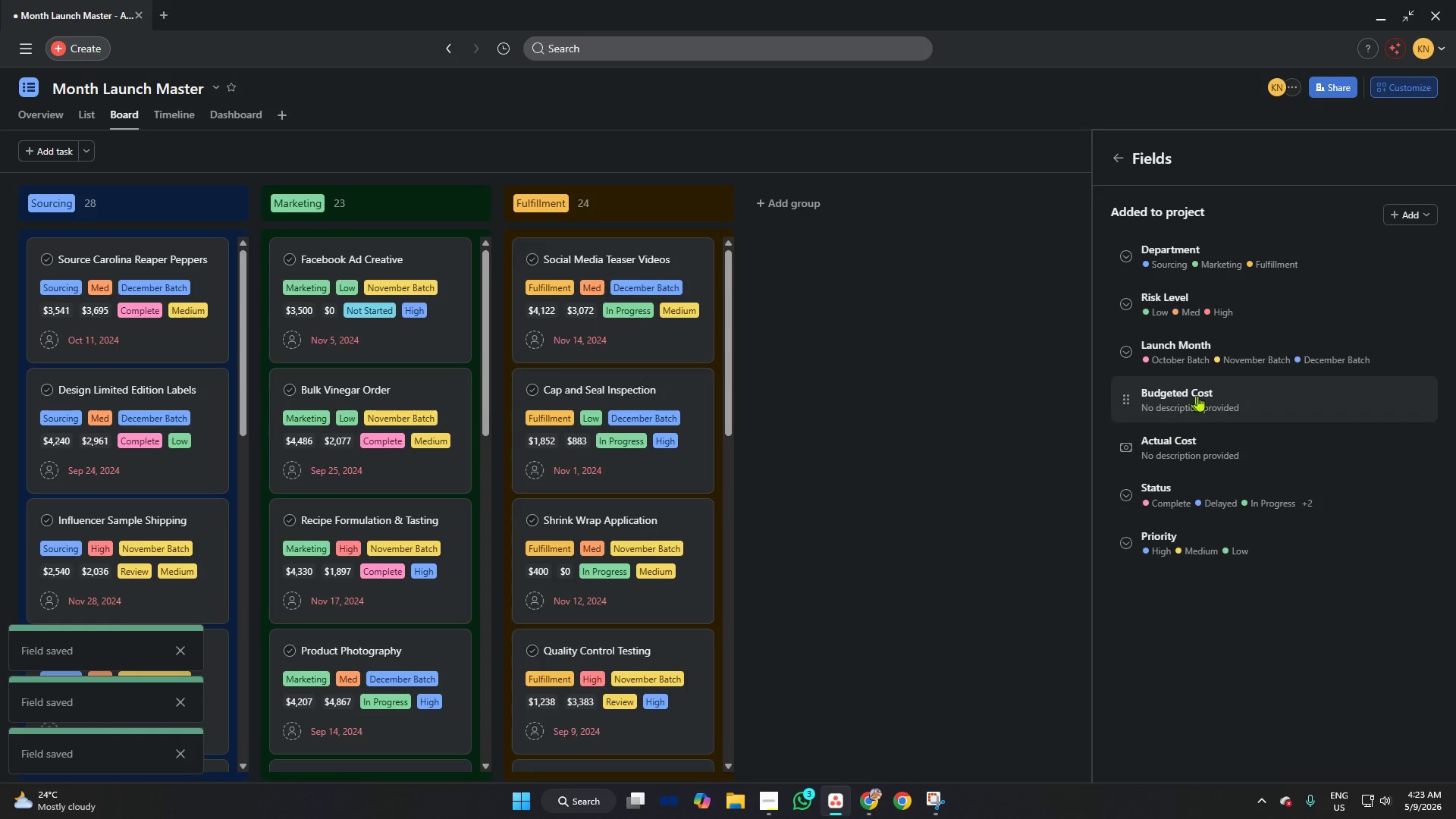 
left_click([1207, 385])
 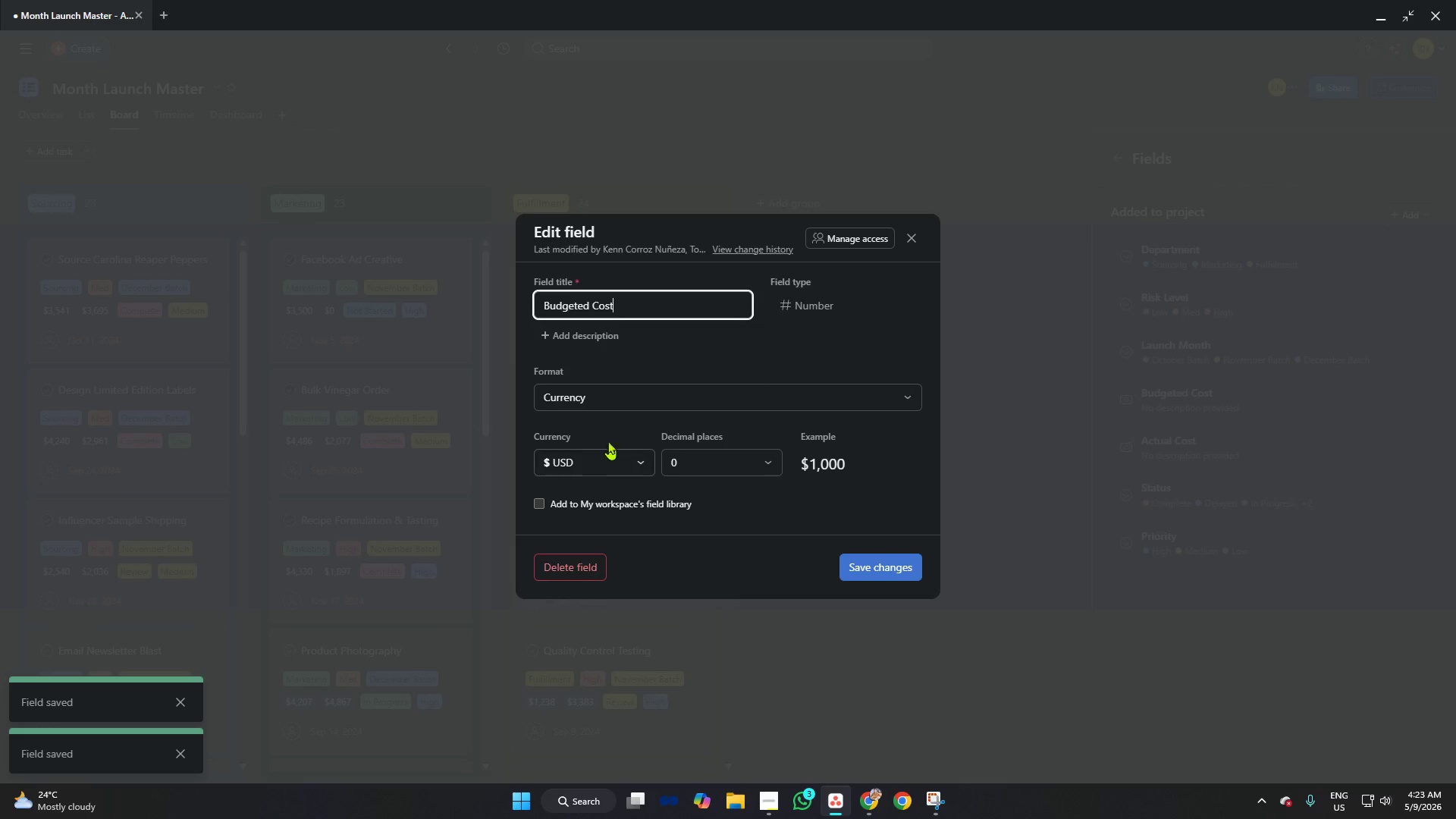 
left_click([602, 402])
 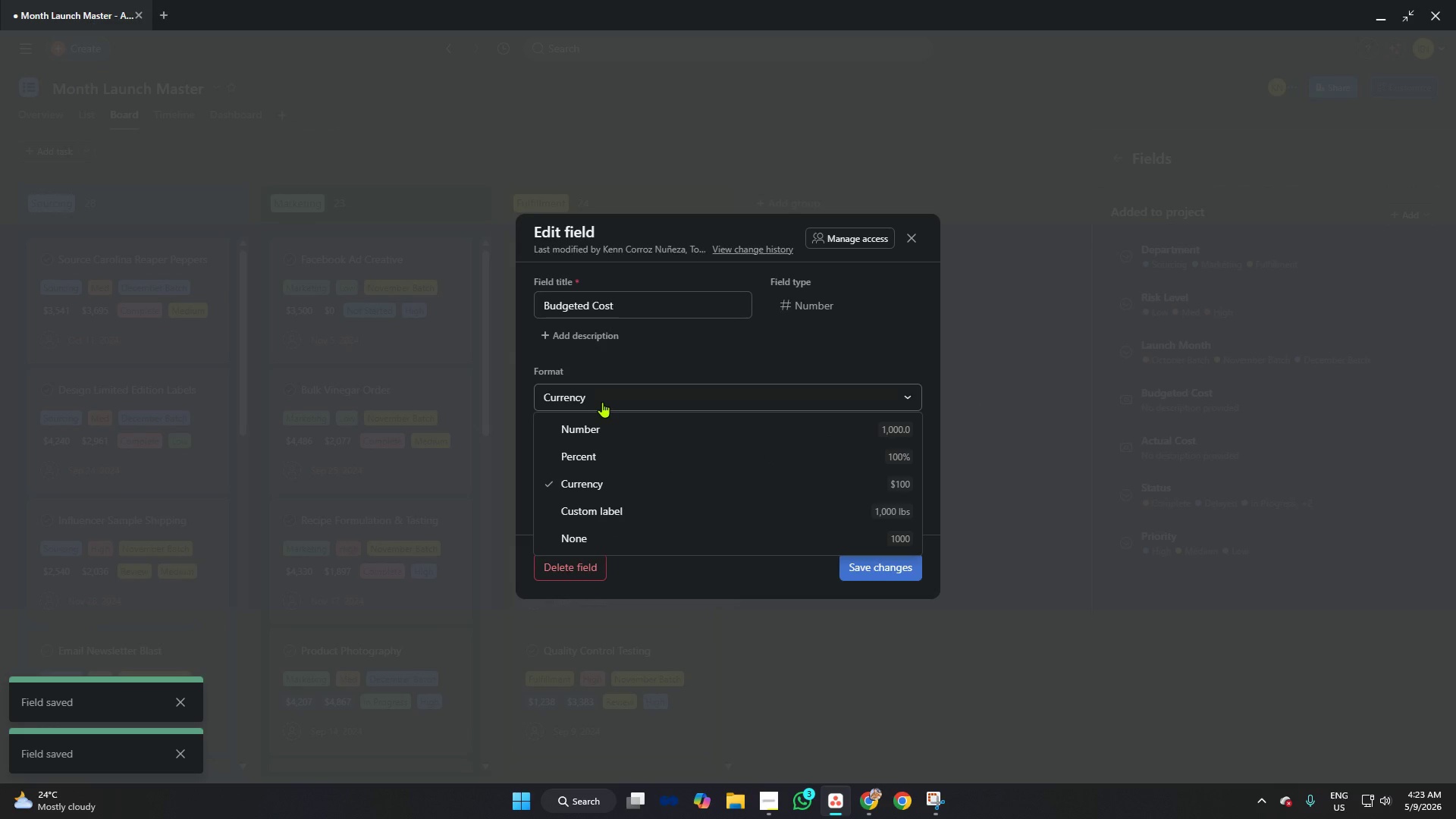 
left_click([602, 402])
 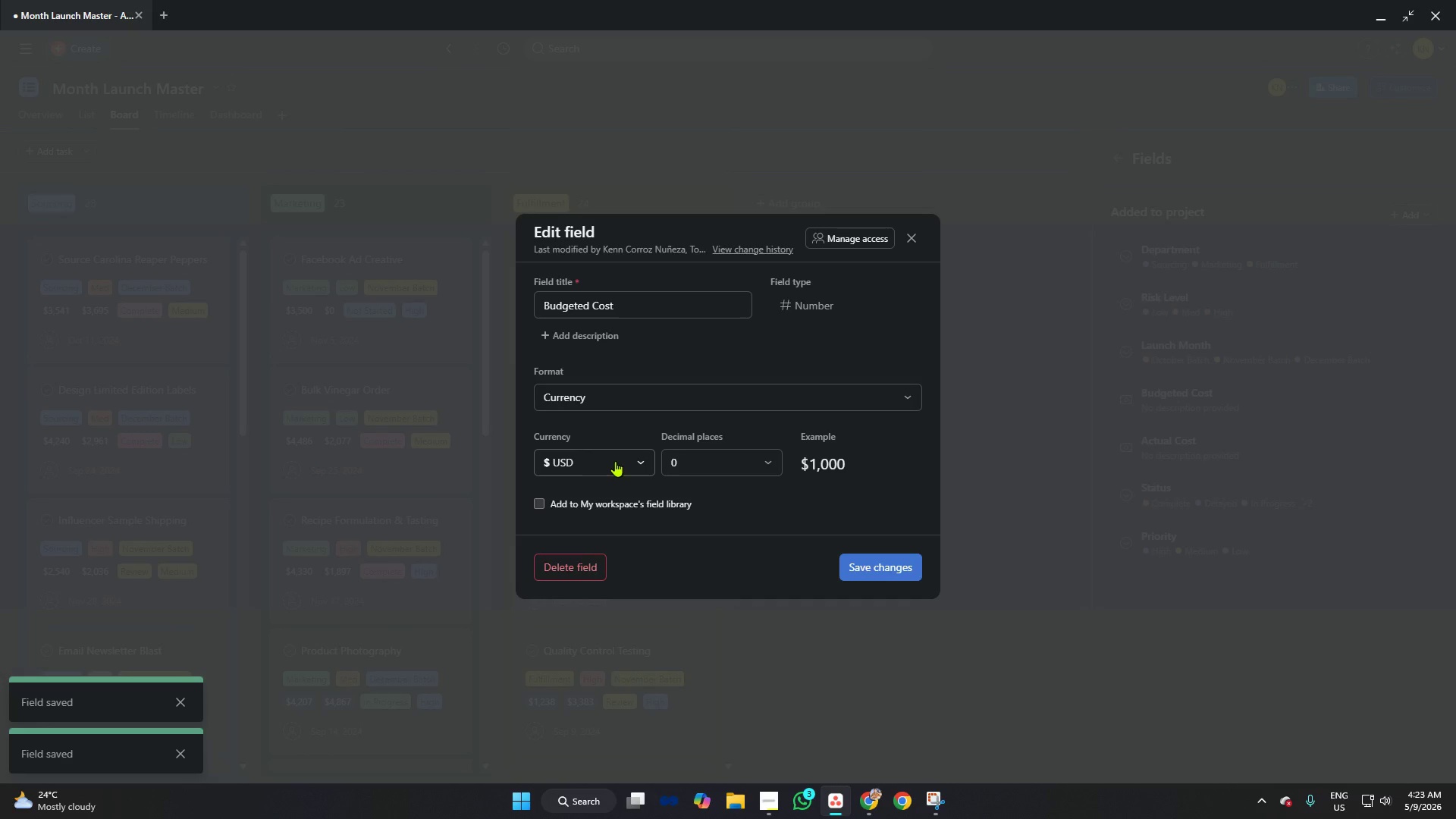 
left_click([612, 461])
 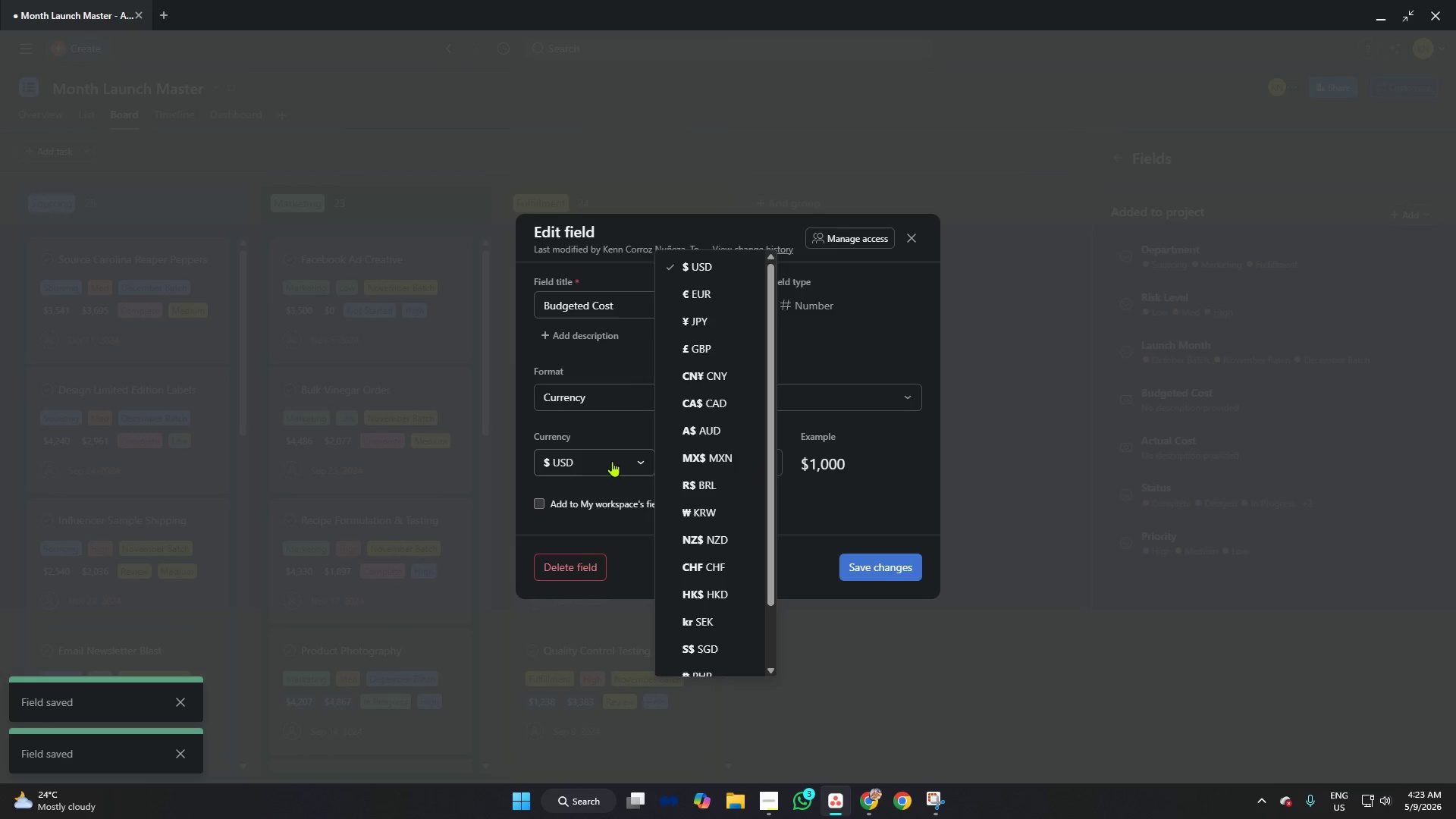 
left_click([612, 461])
 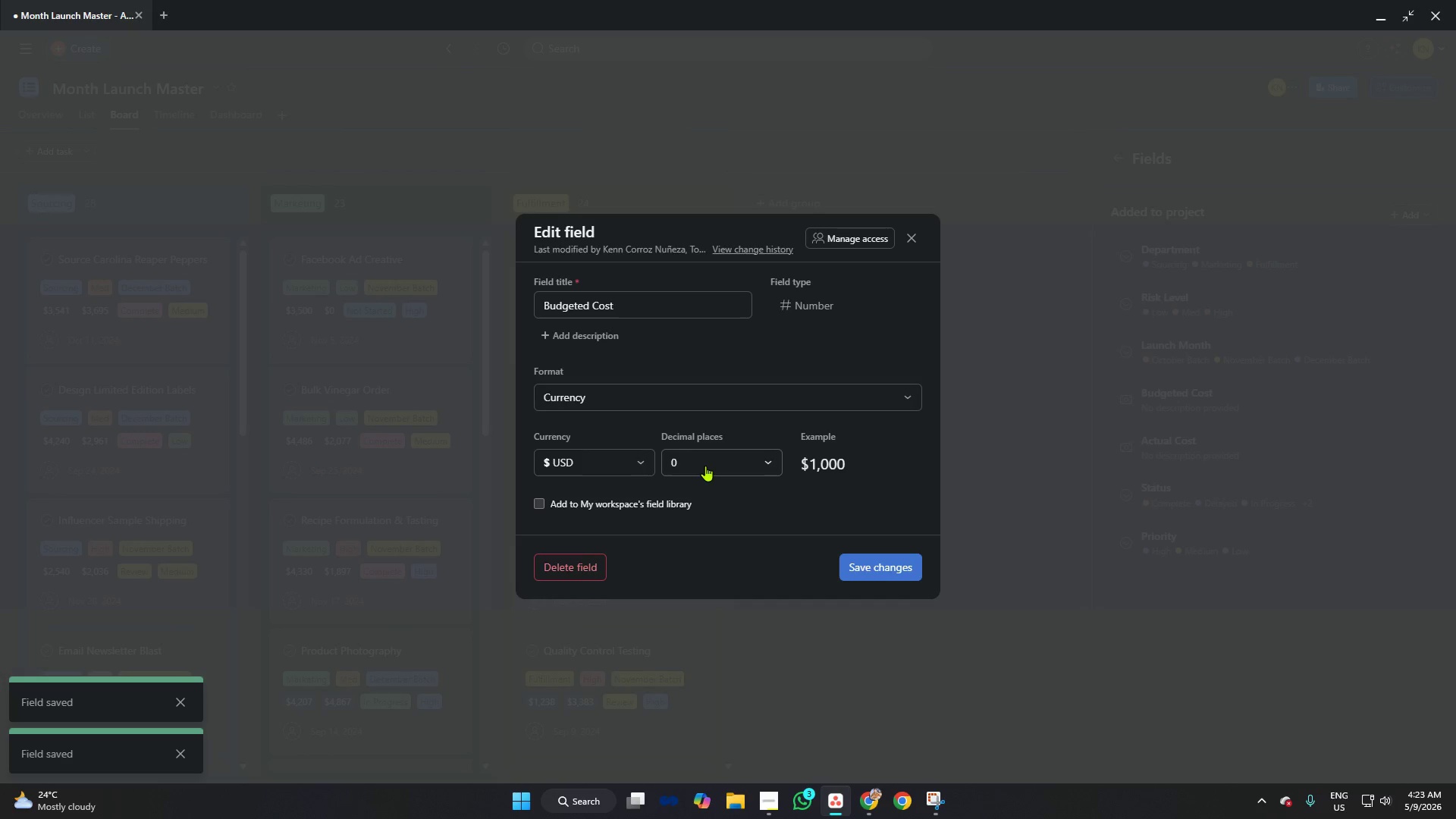 
left_click([705, 466])
 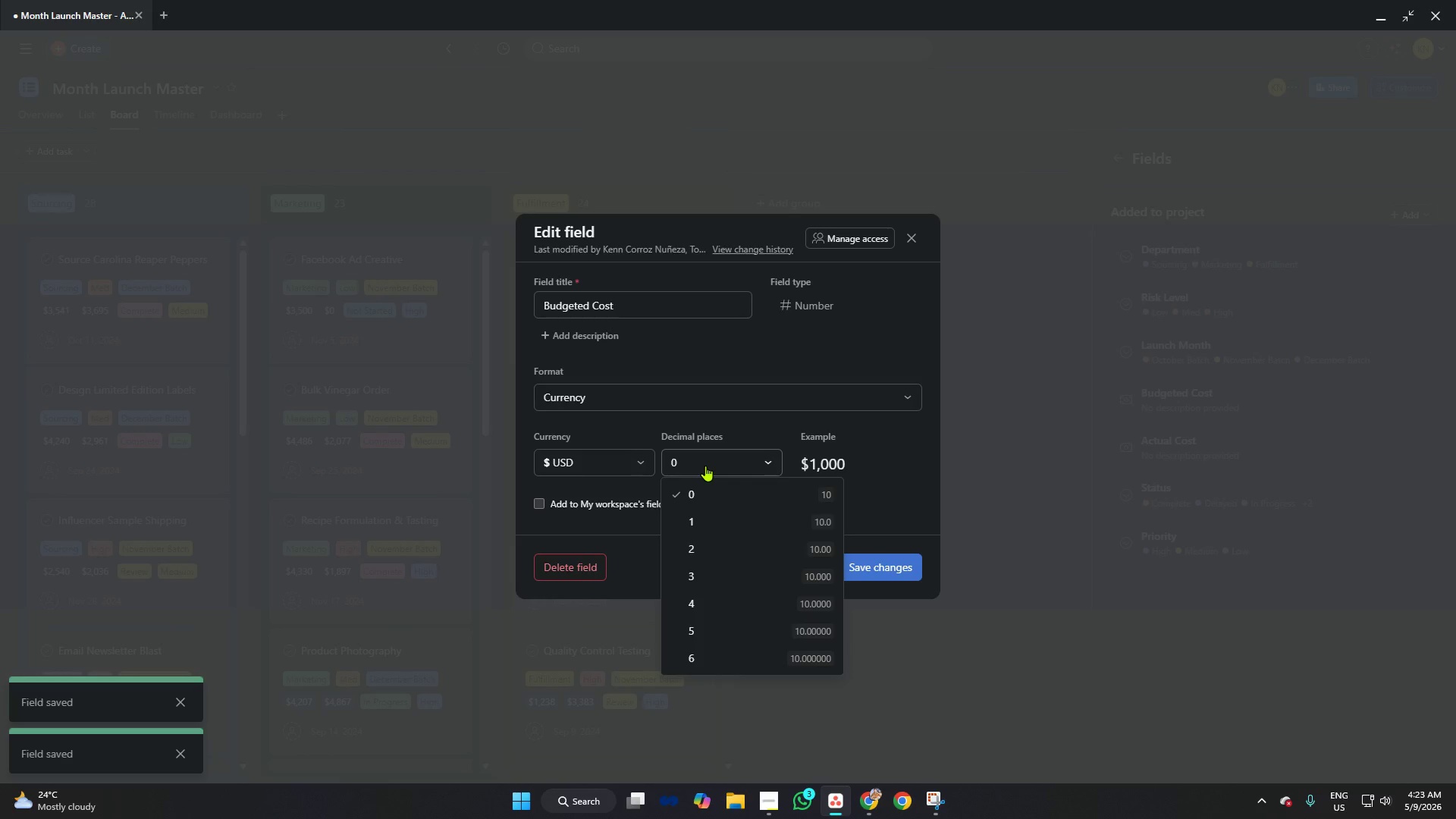 
left_click([705, 466])
 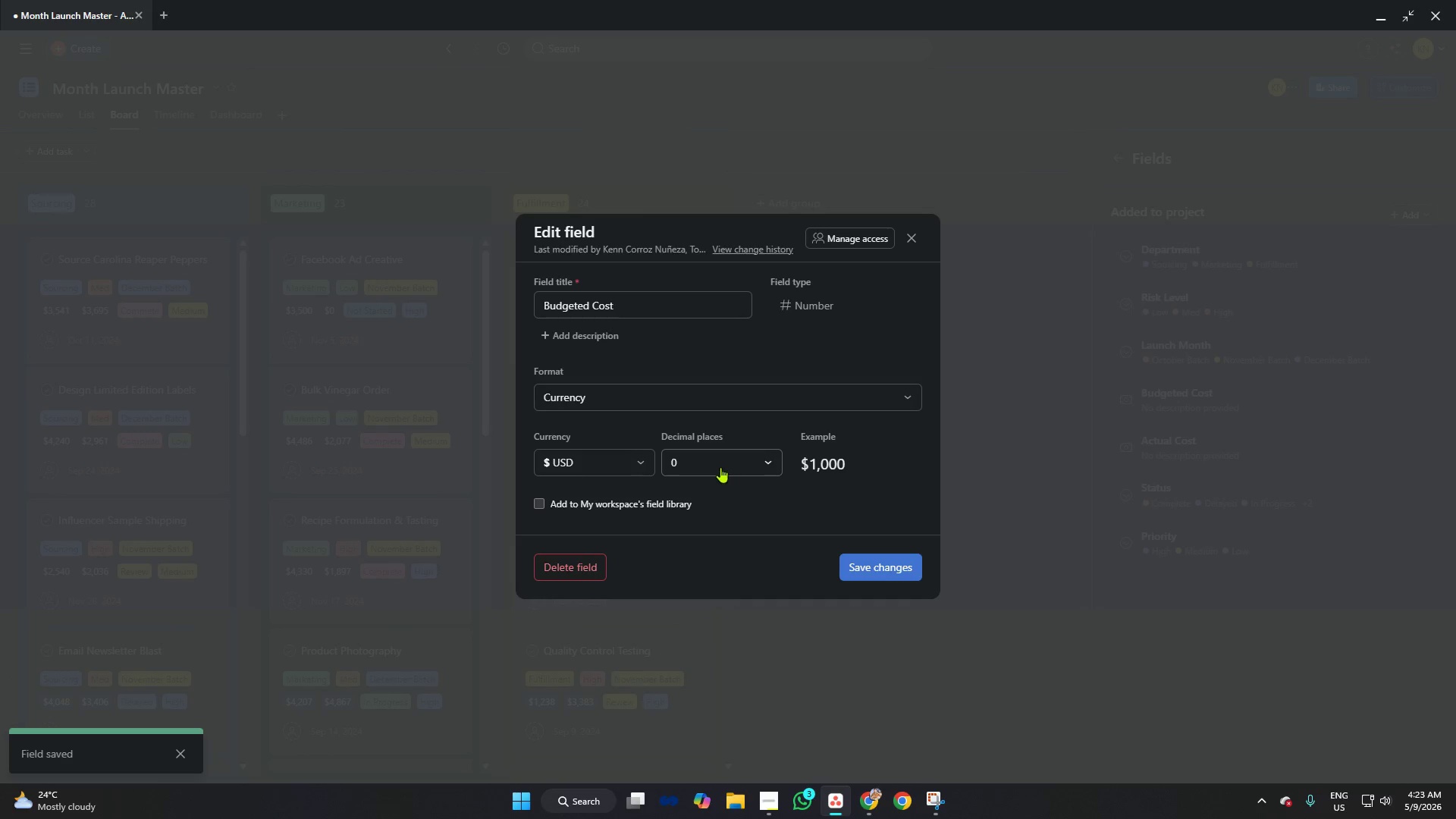 
left_click([720, 467])
 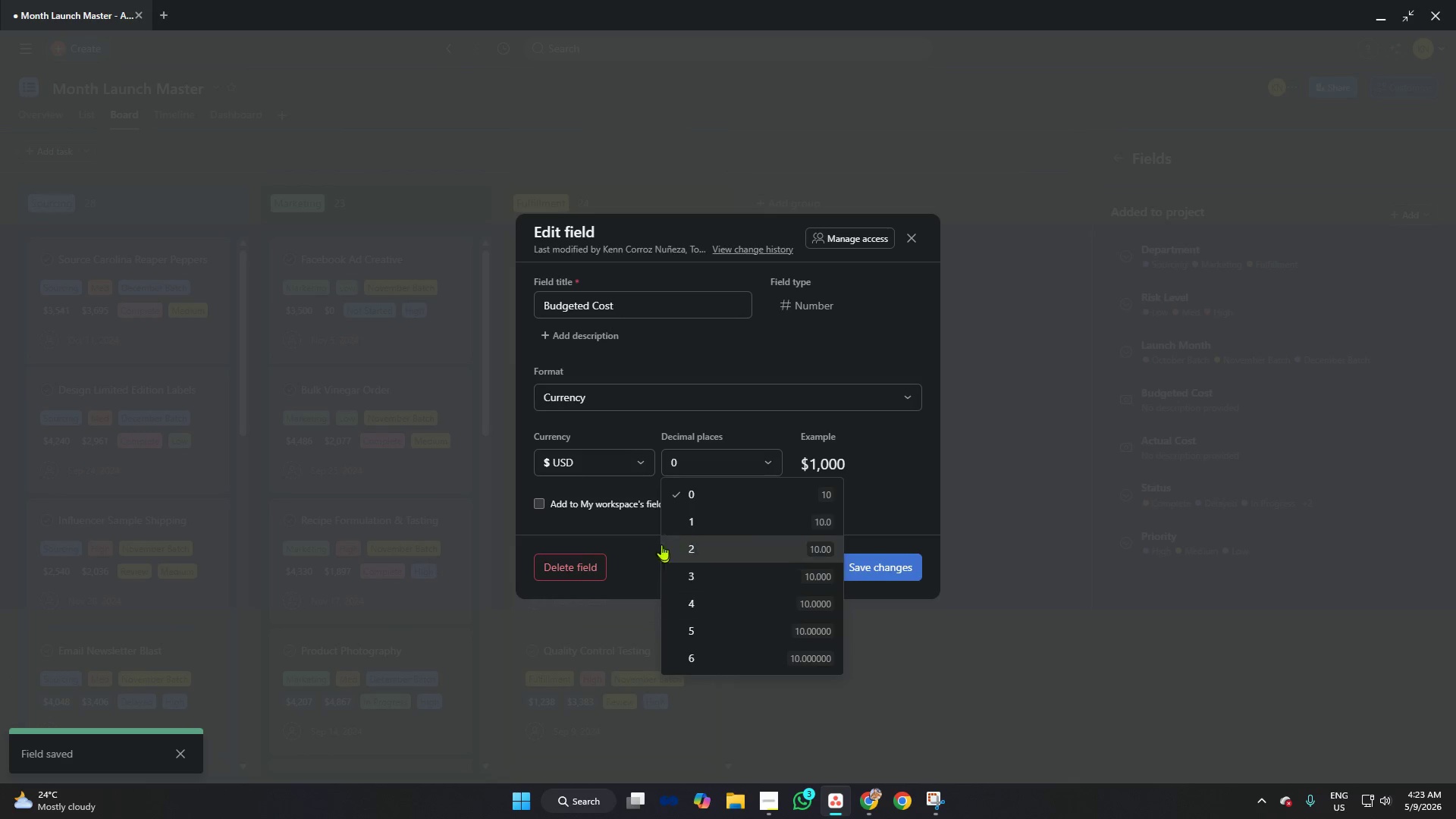 
left_click([613, 463])
 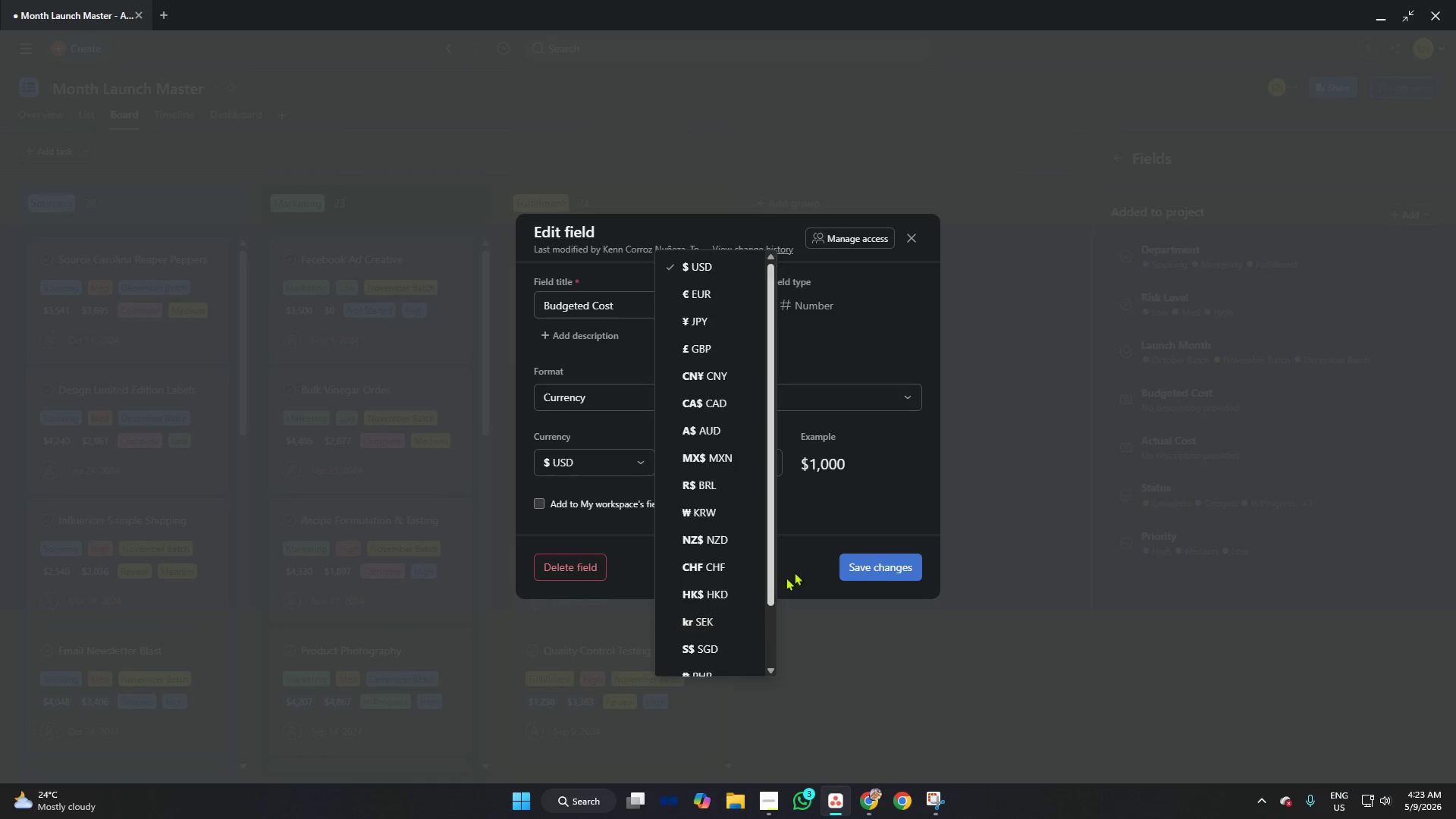 
left_click([883, 505])
 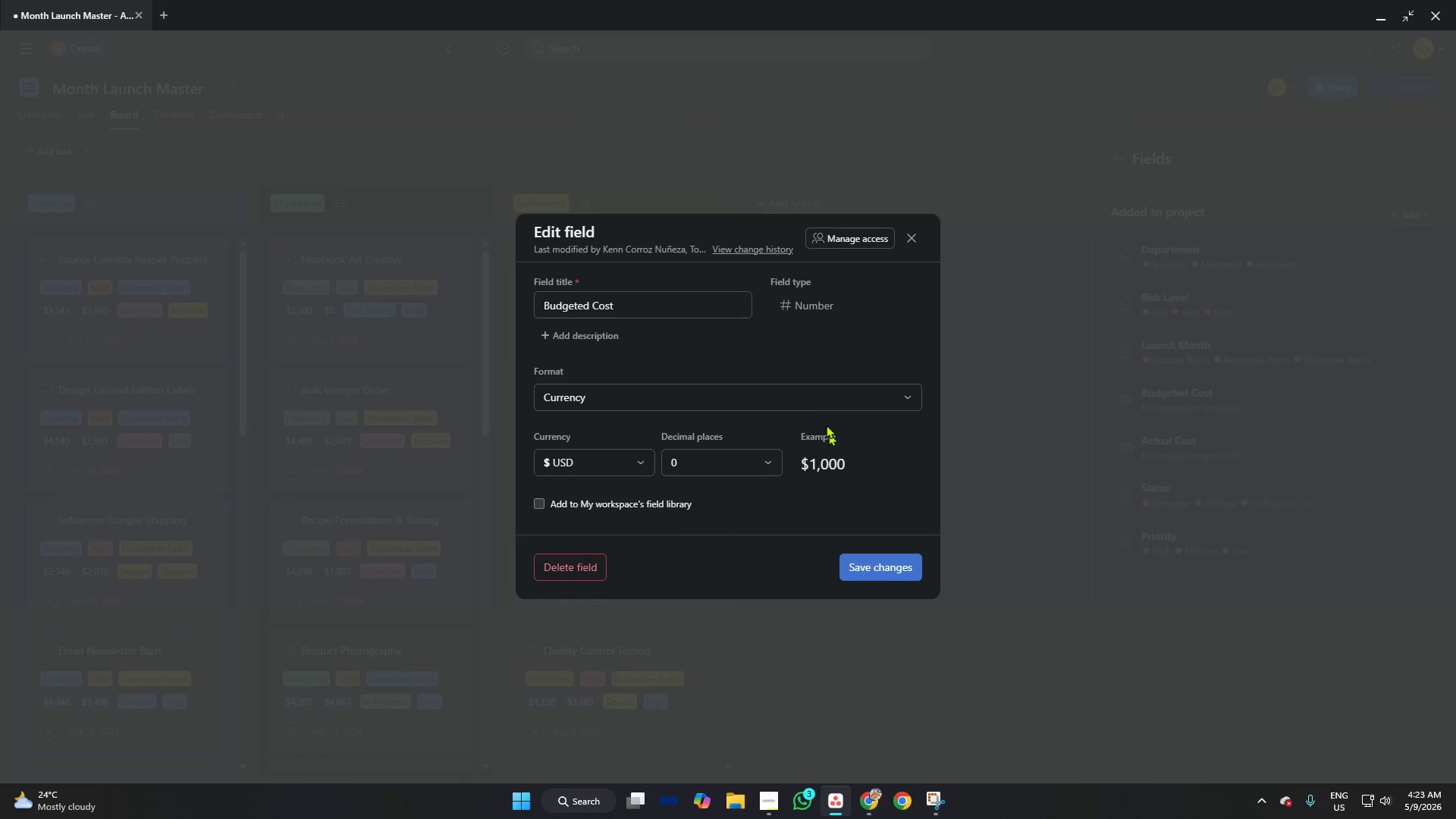 
left_click([810, 388])
 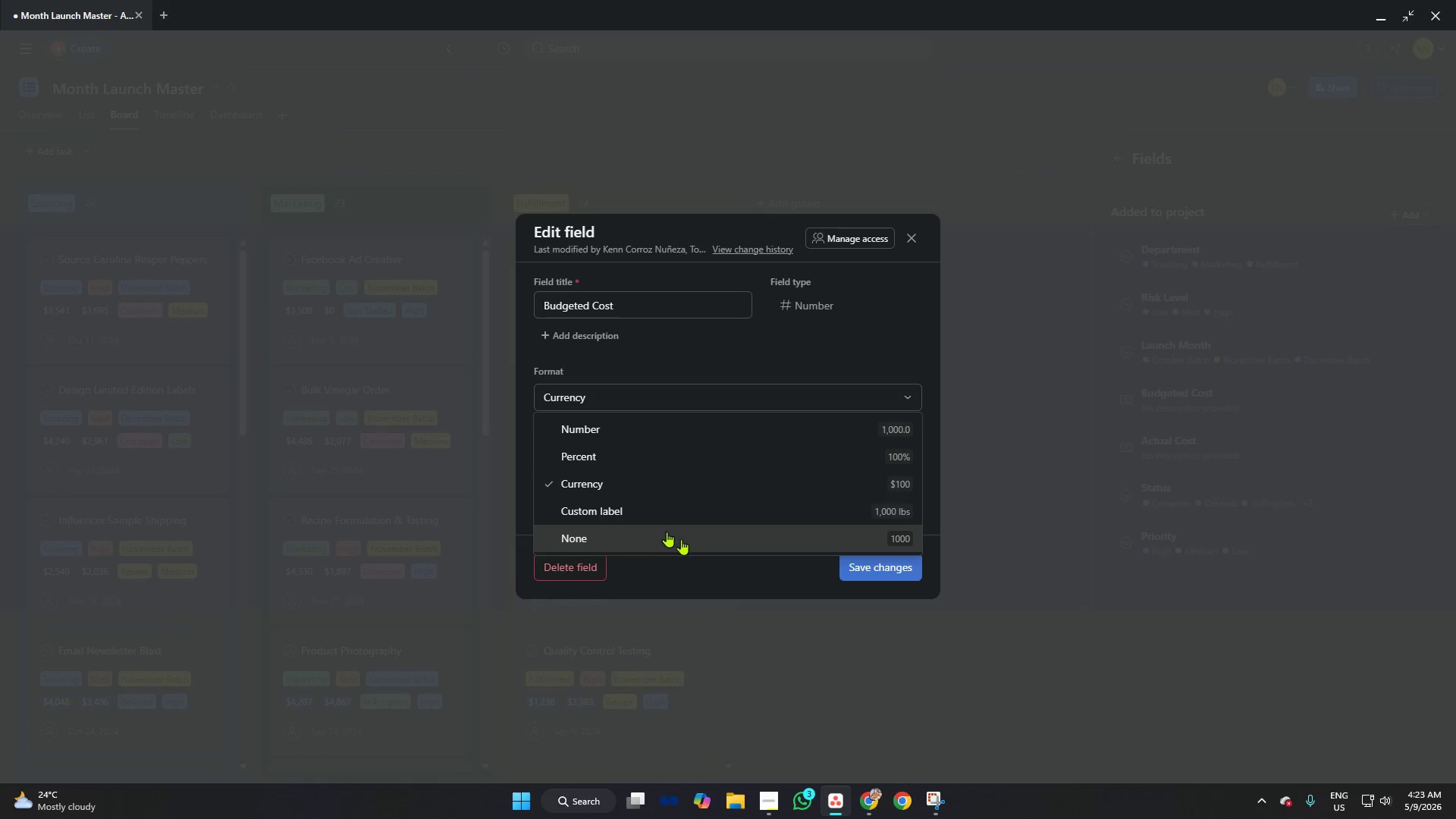 
left_click([886, 573])
 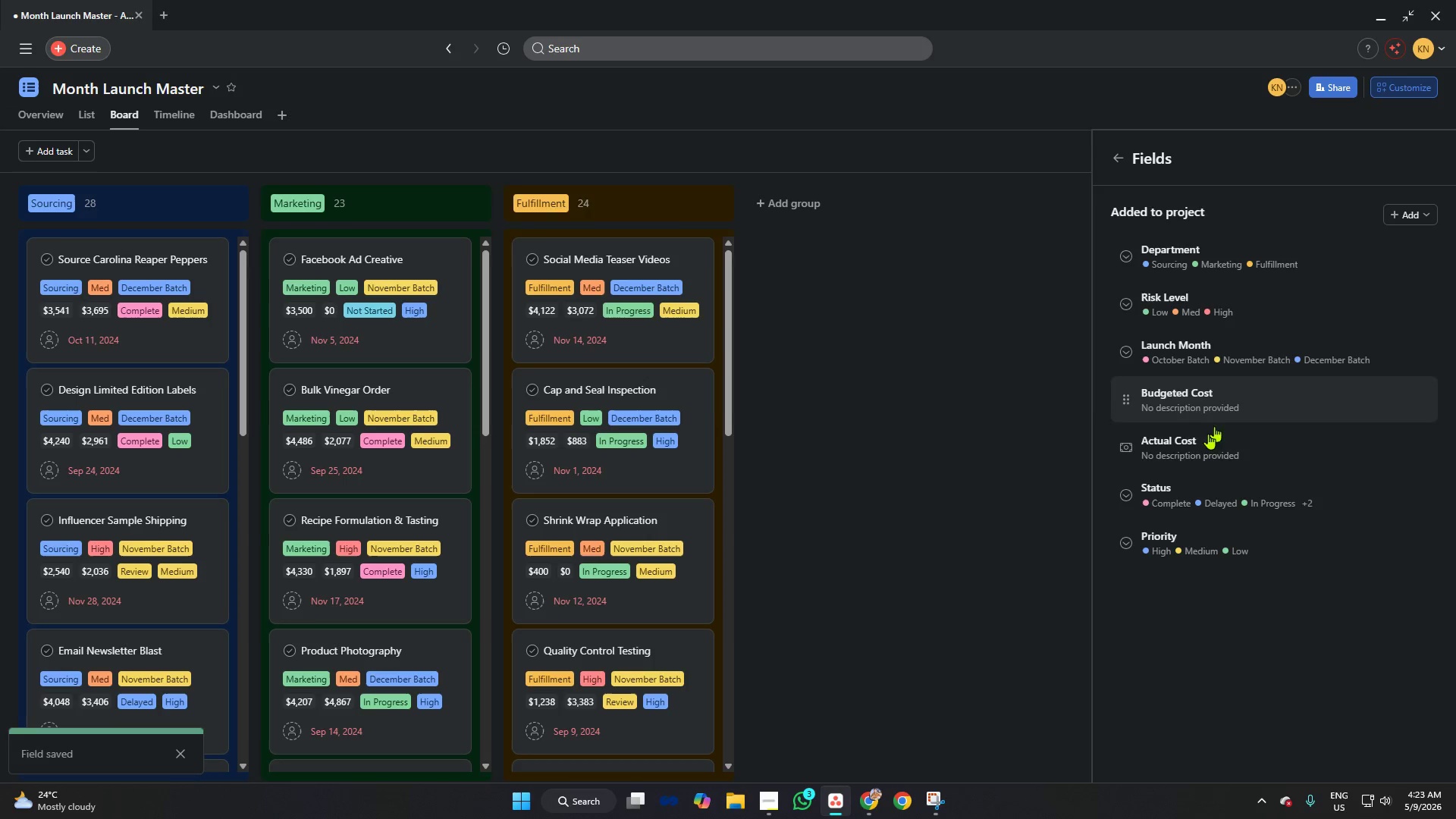 
left_click([1185, 452])
 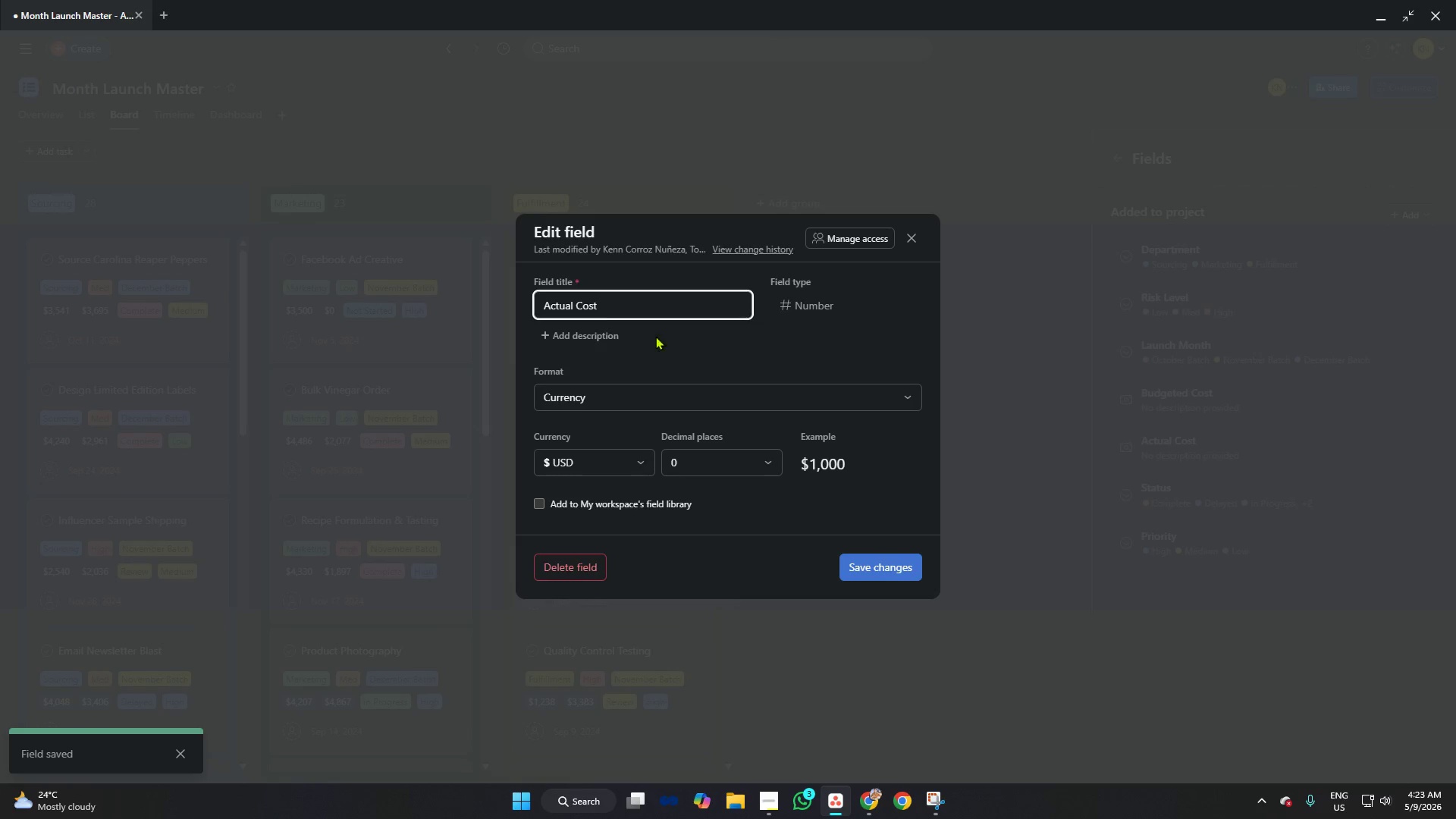 
left_click([593, 331])
 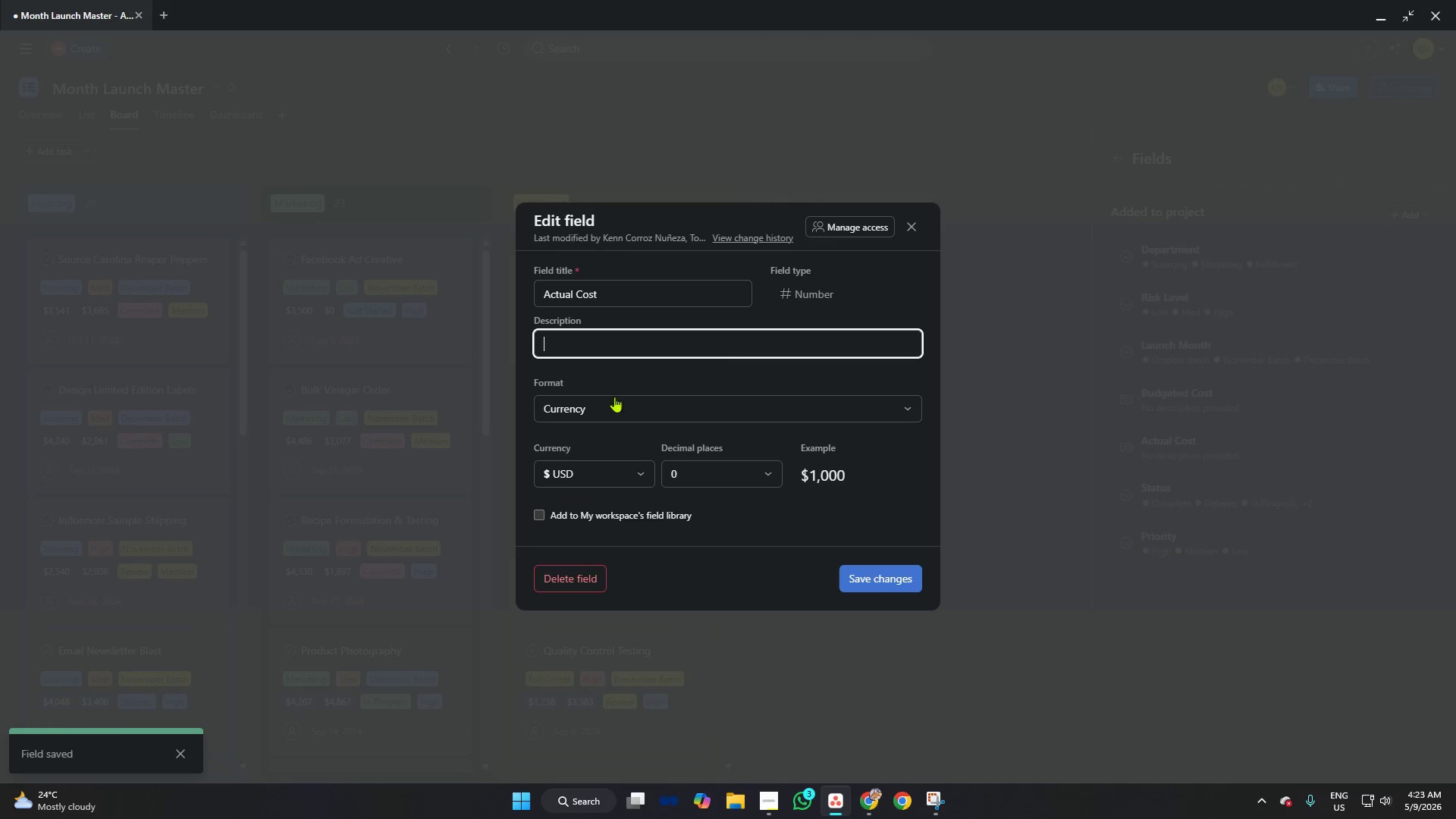 
left_click([607, 404])
 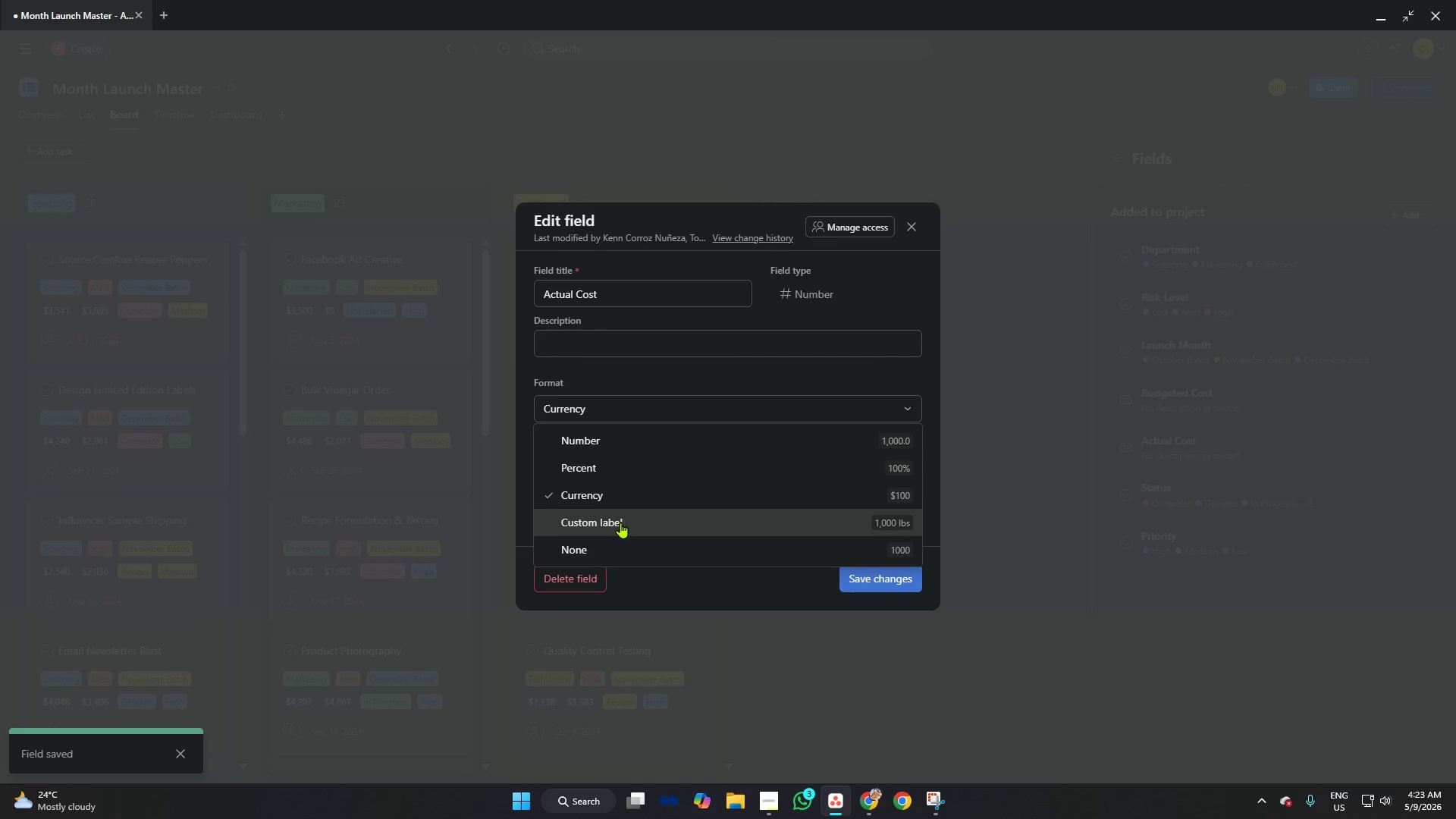 
left_click([648, 576])
 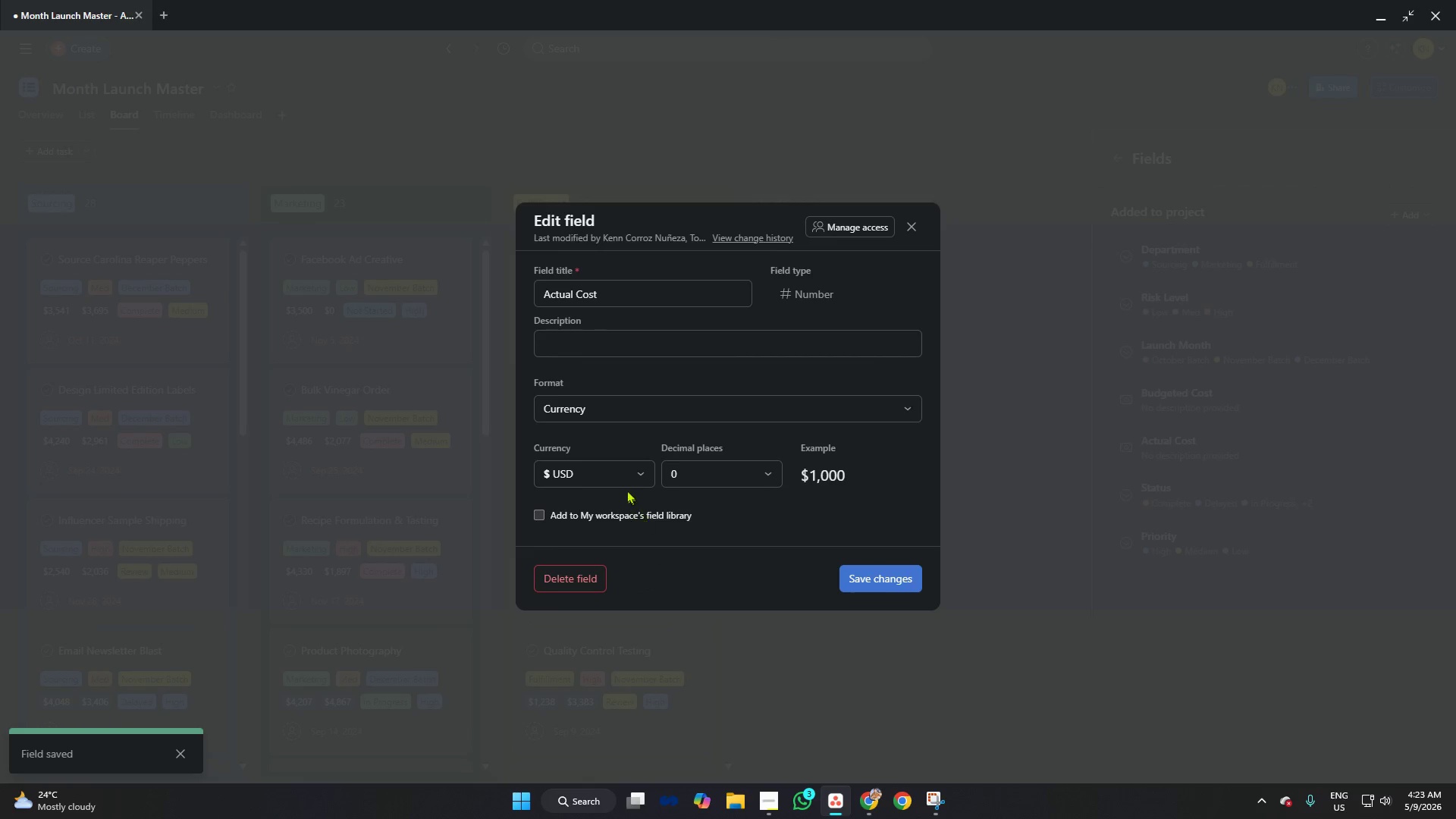 
left_click([616, 472])
 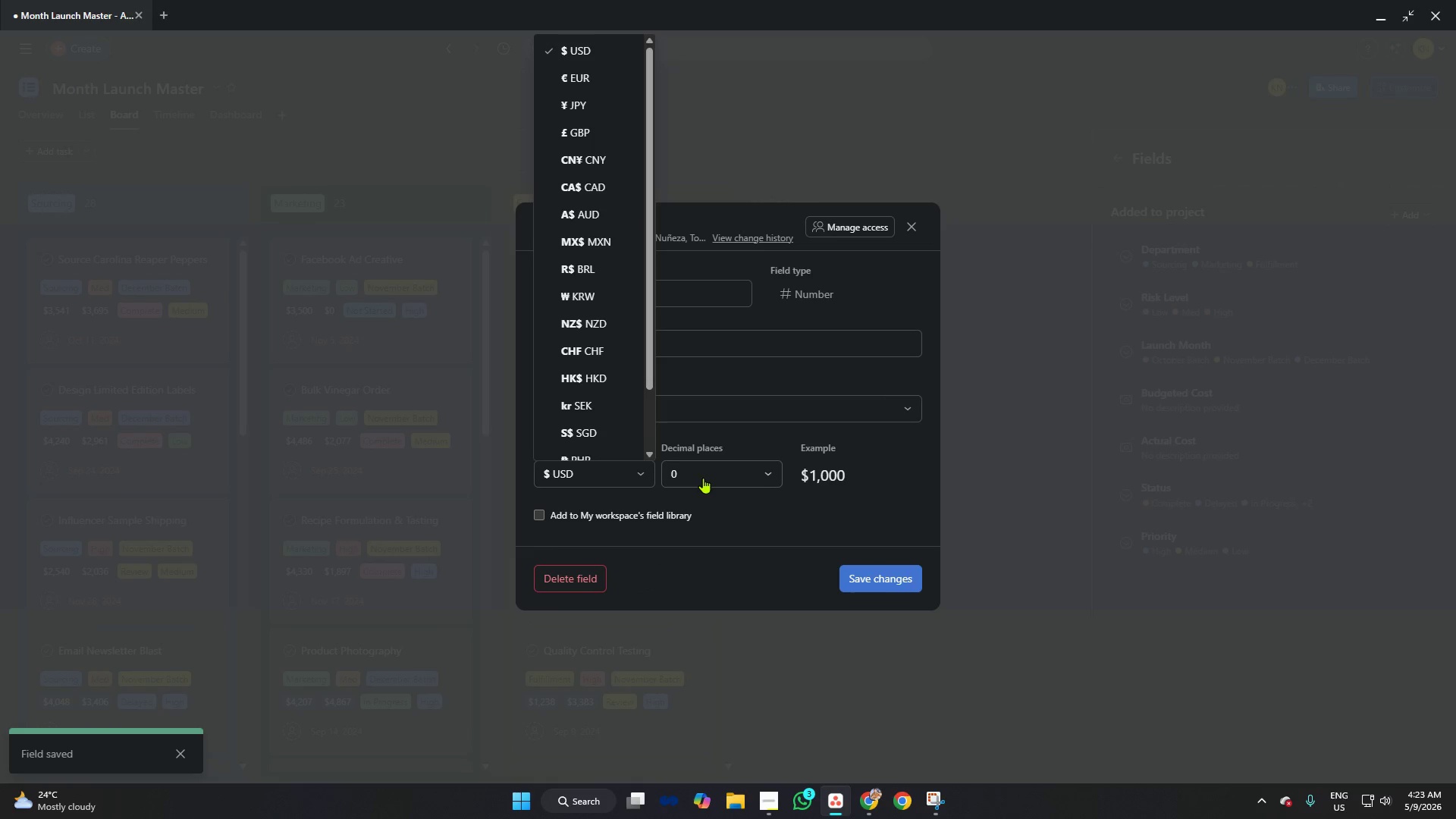 
left_click([708, 469])
 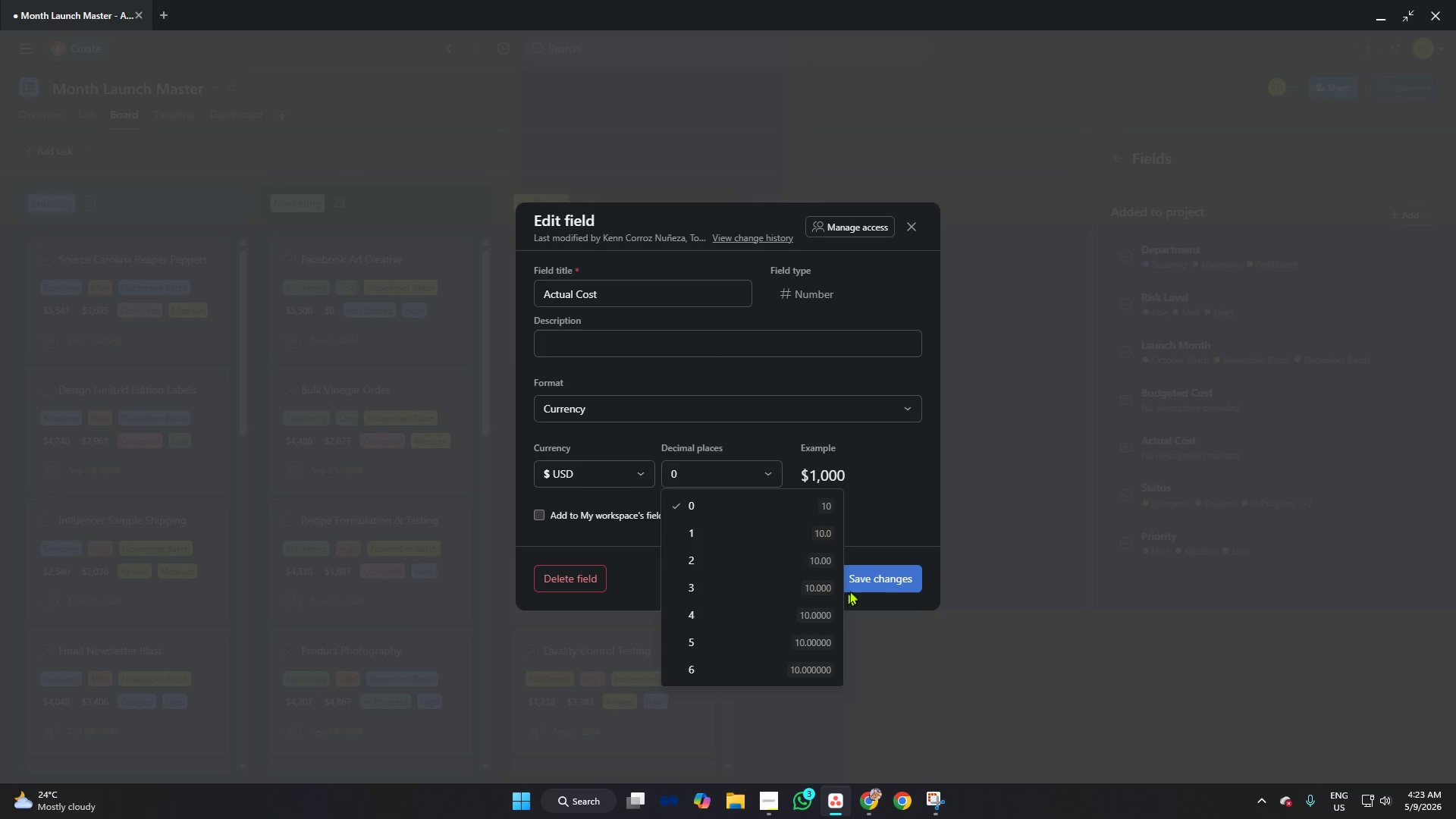 
left_click([879, 576])
 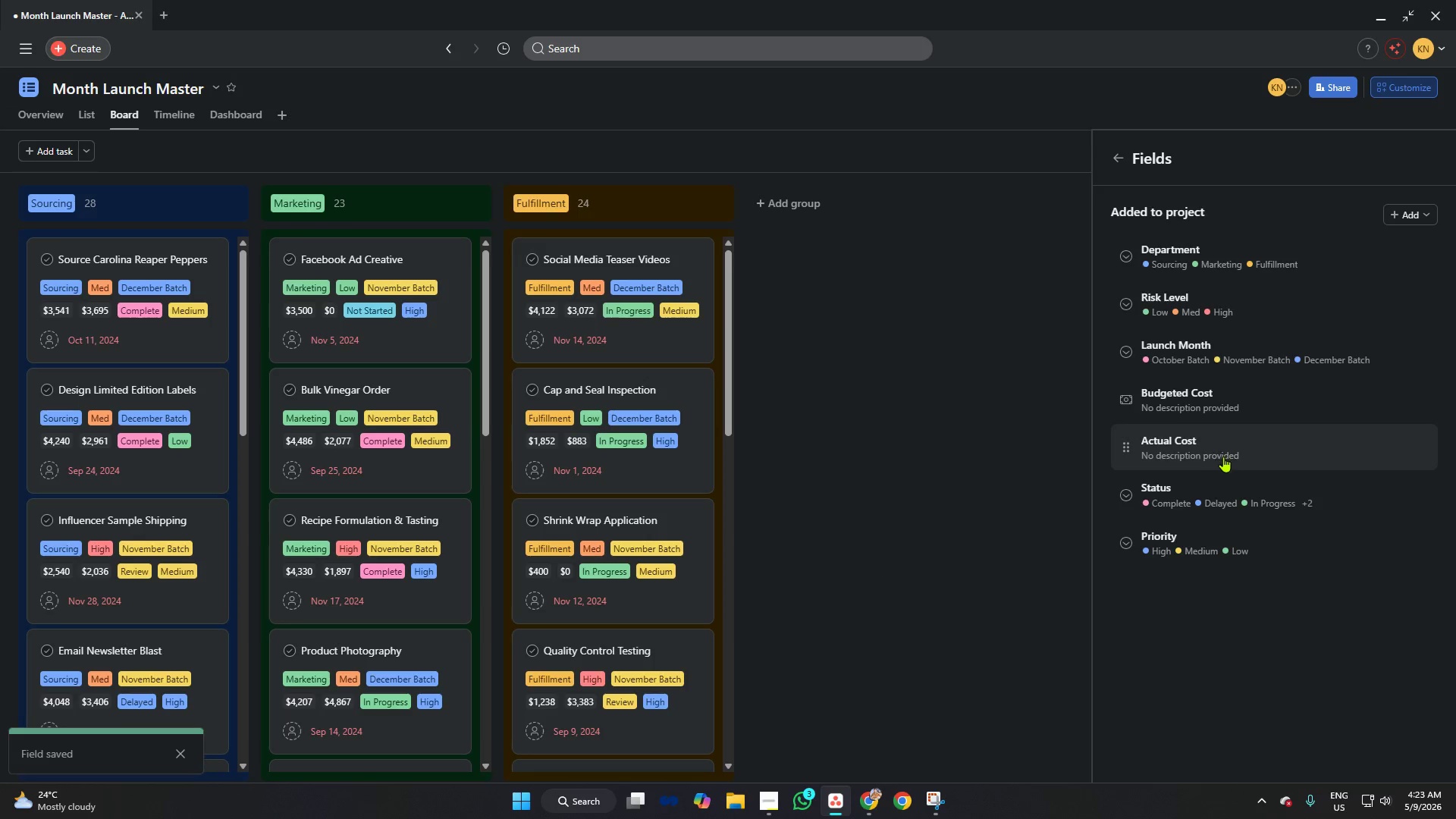 
left_click([1223, 457])
 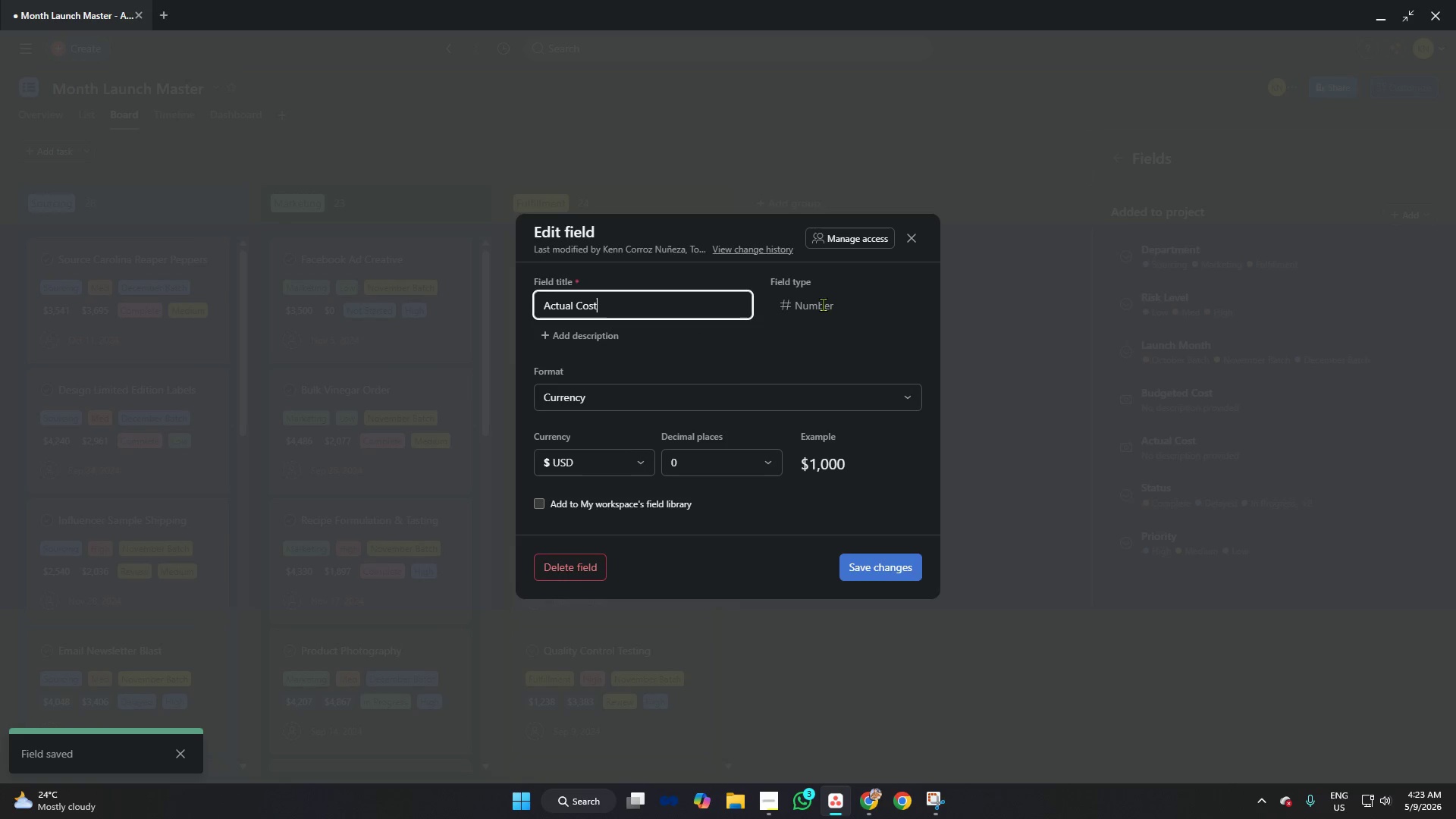 
left_click([622, 402])
 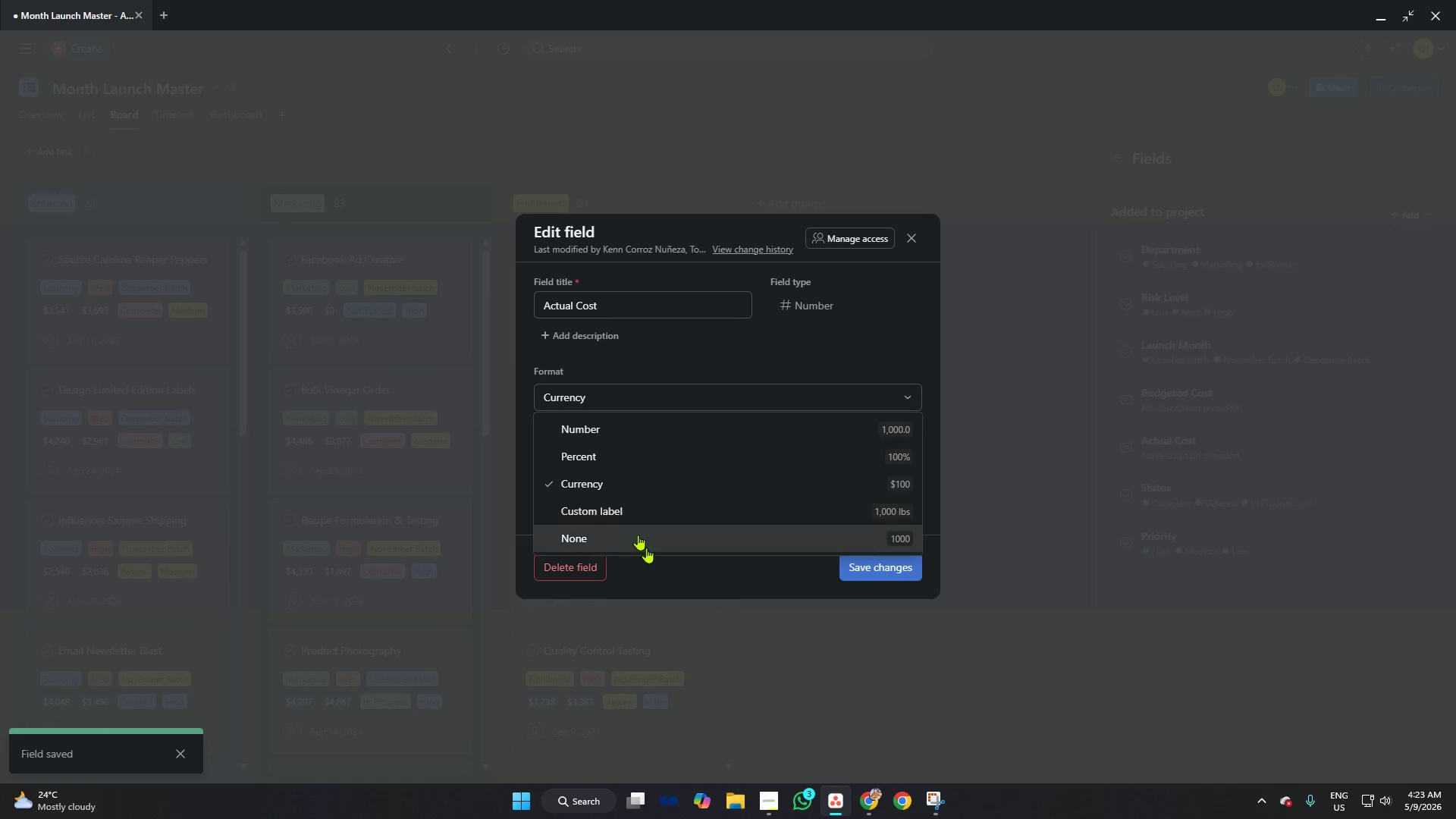 
left_click([684, 580])
 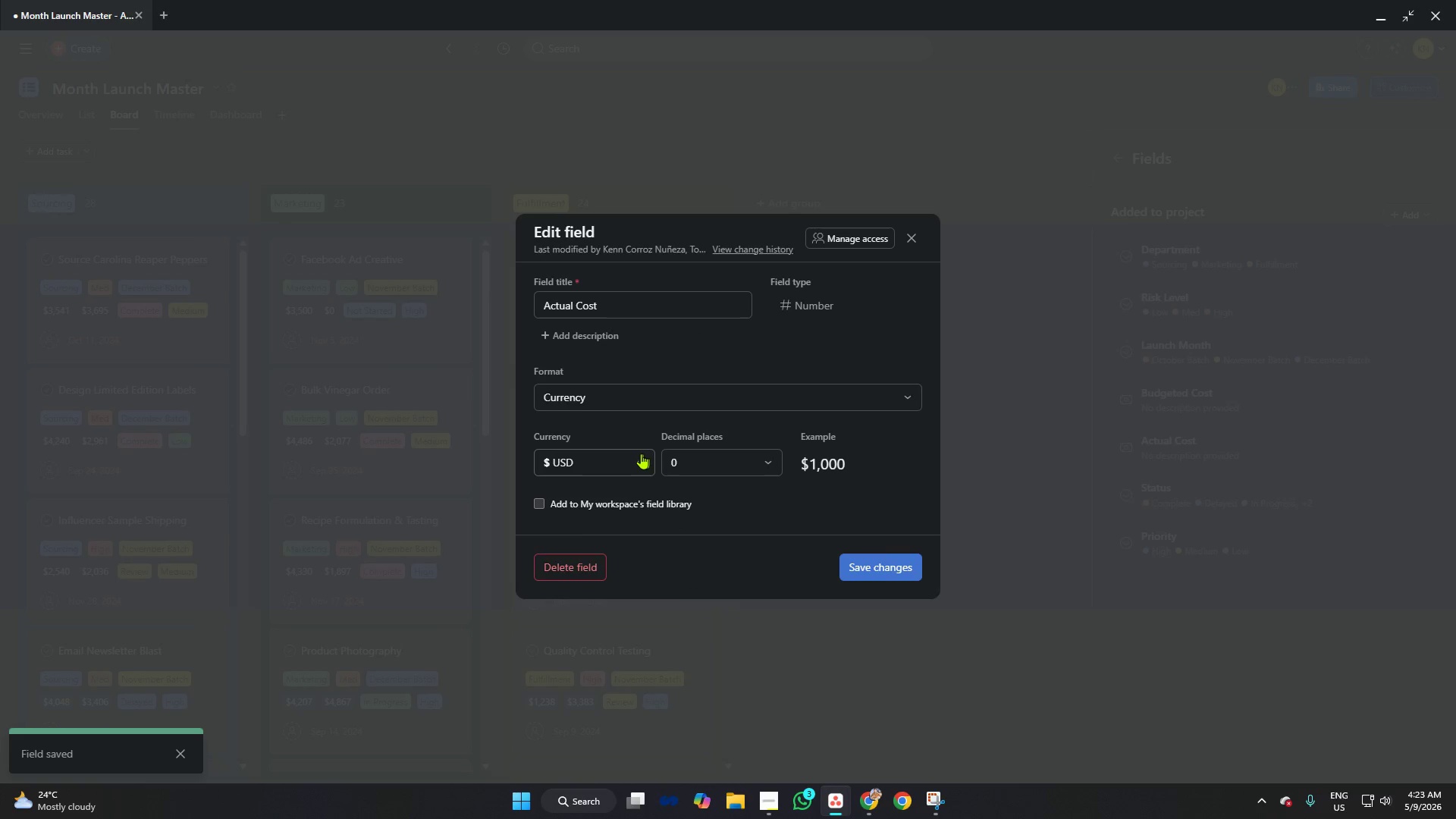 
left_click([639, 453])
 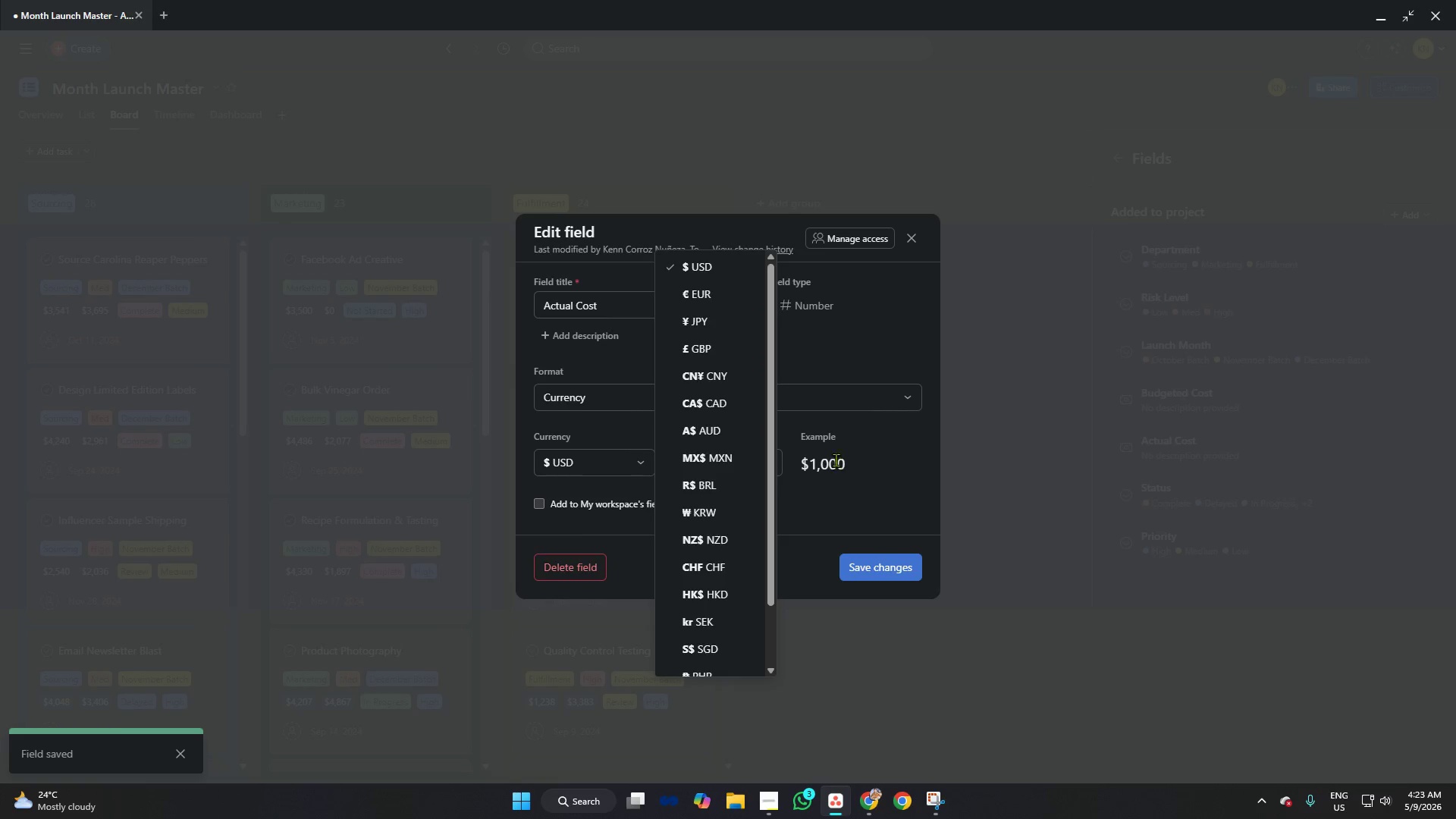 
left_click([824, 509])
 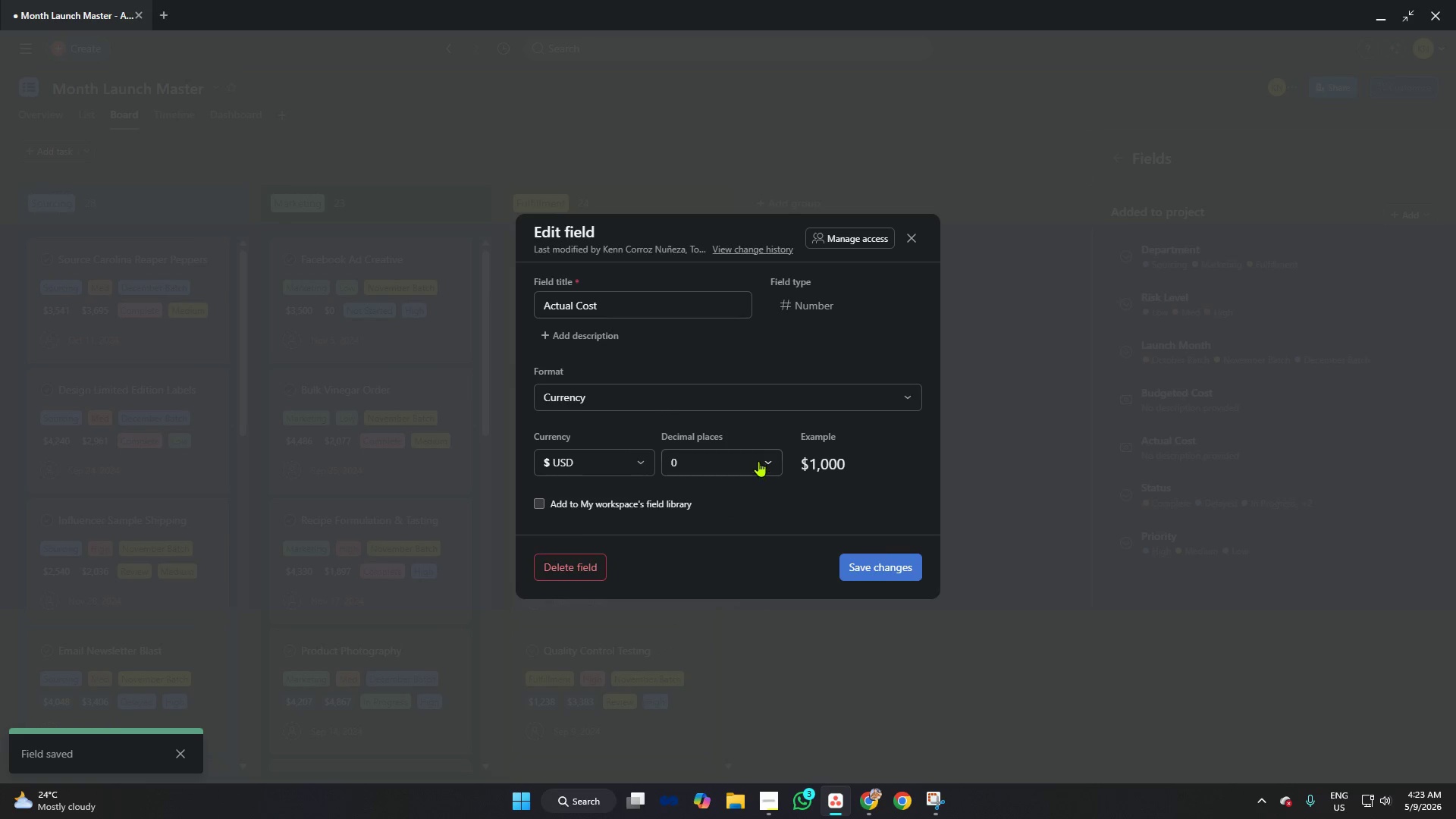 
left_click([758, 460])
 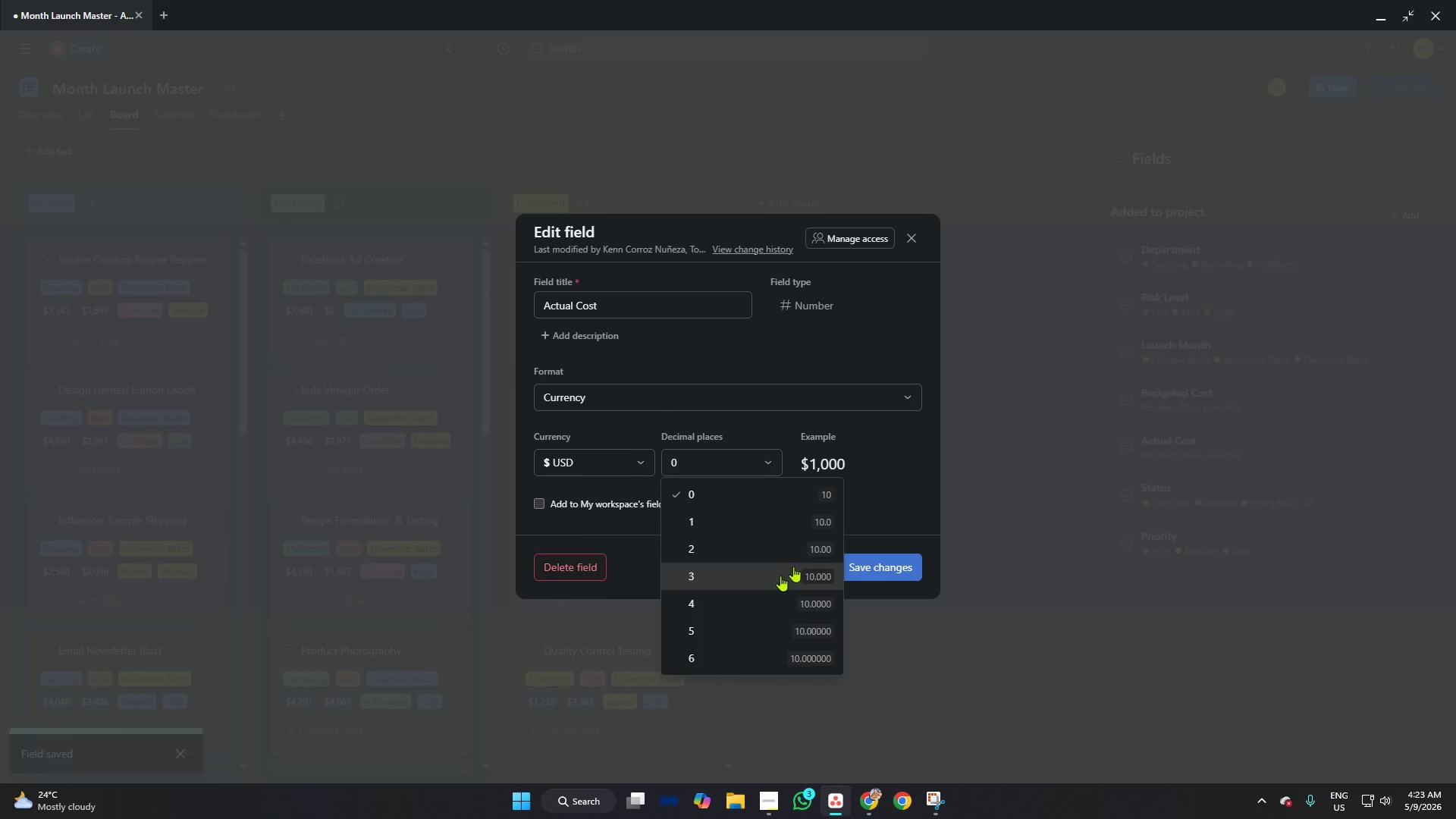 
left_click([891, 500])
 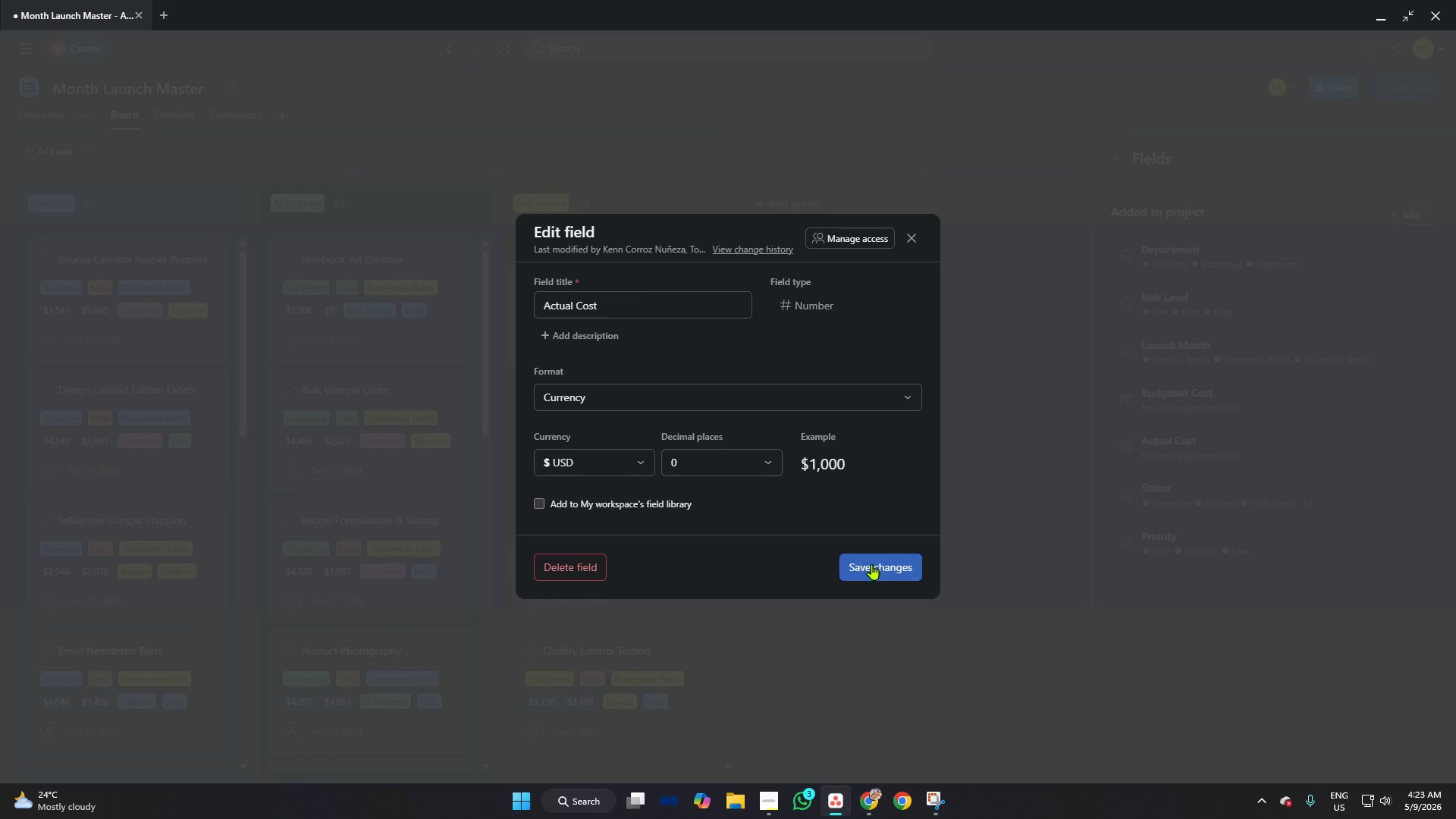 
left_click([871, 564])
 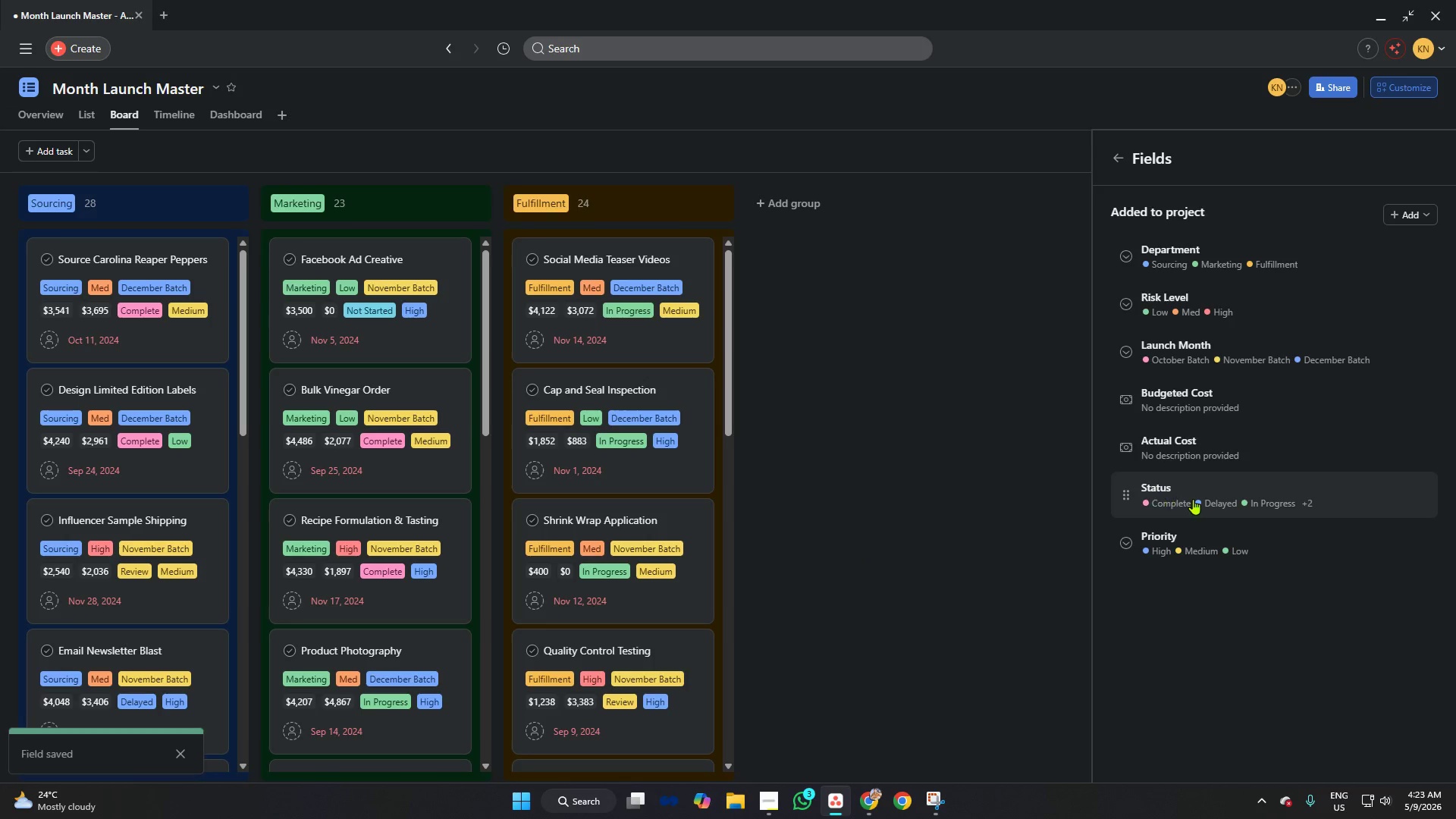 
left_click([1193, 499])
 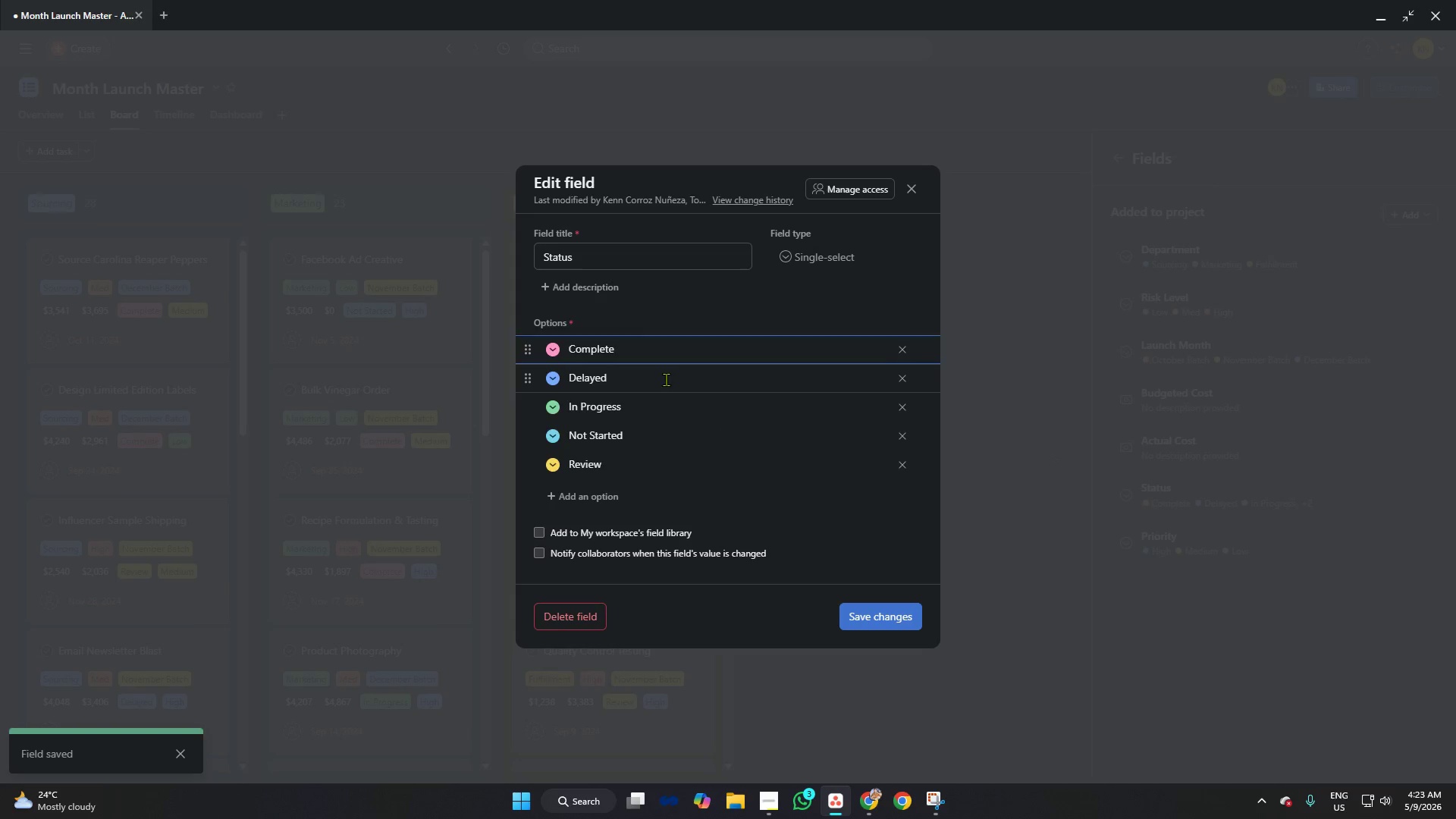 
left_click([667, 403])
 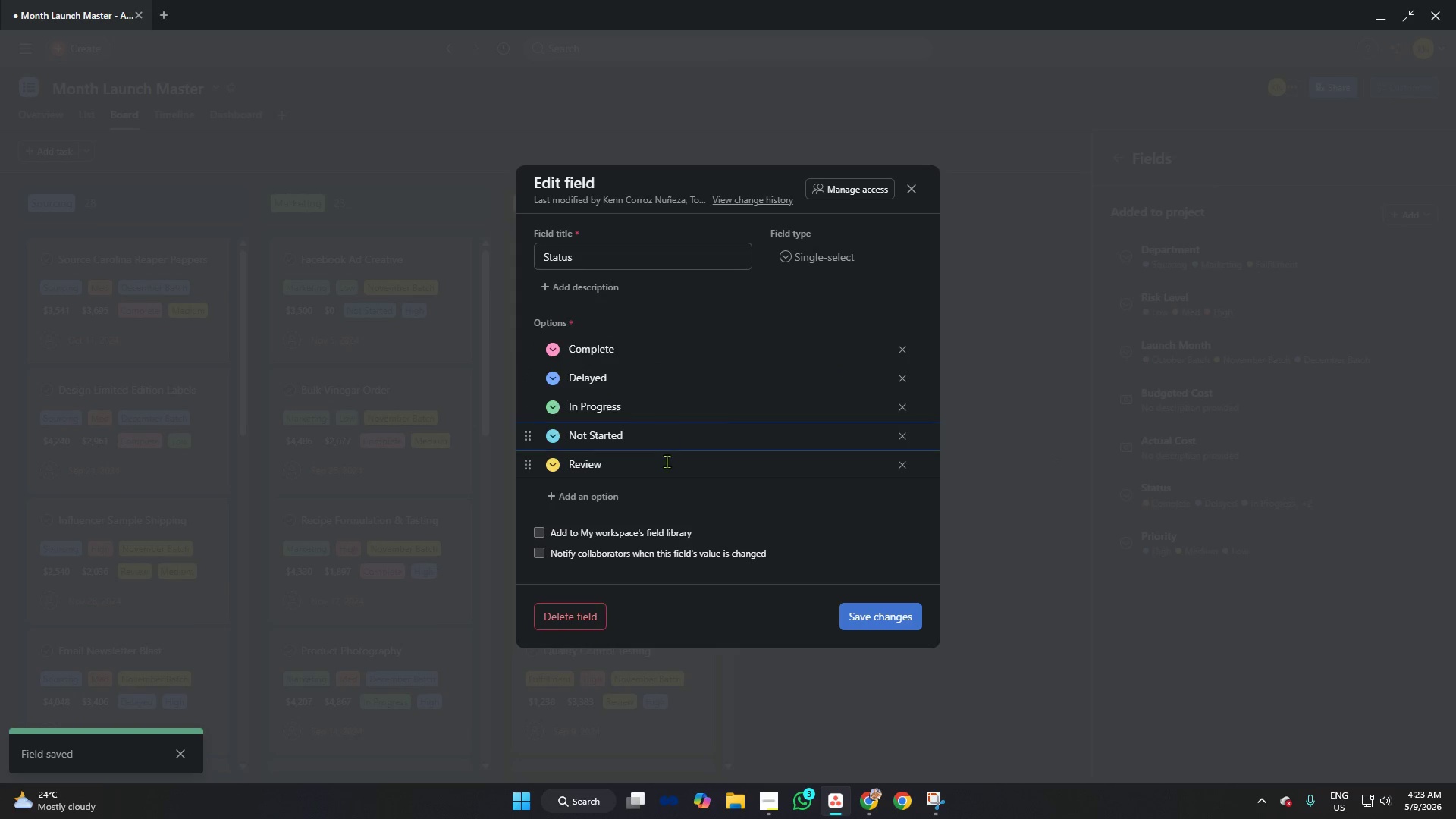 
double_click([667, 463])
 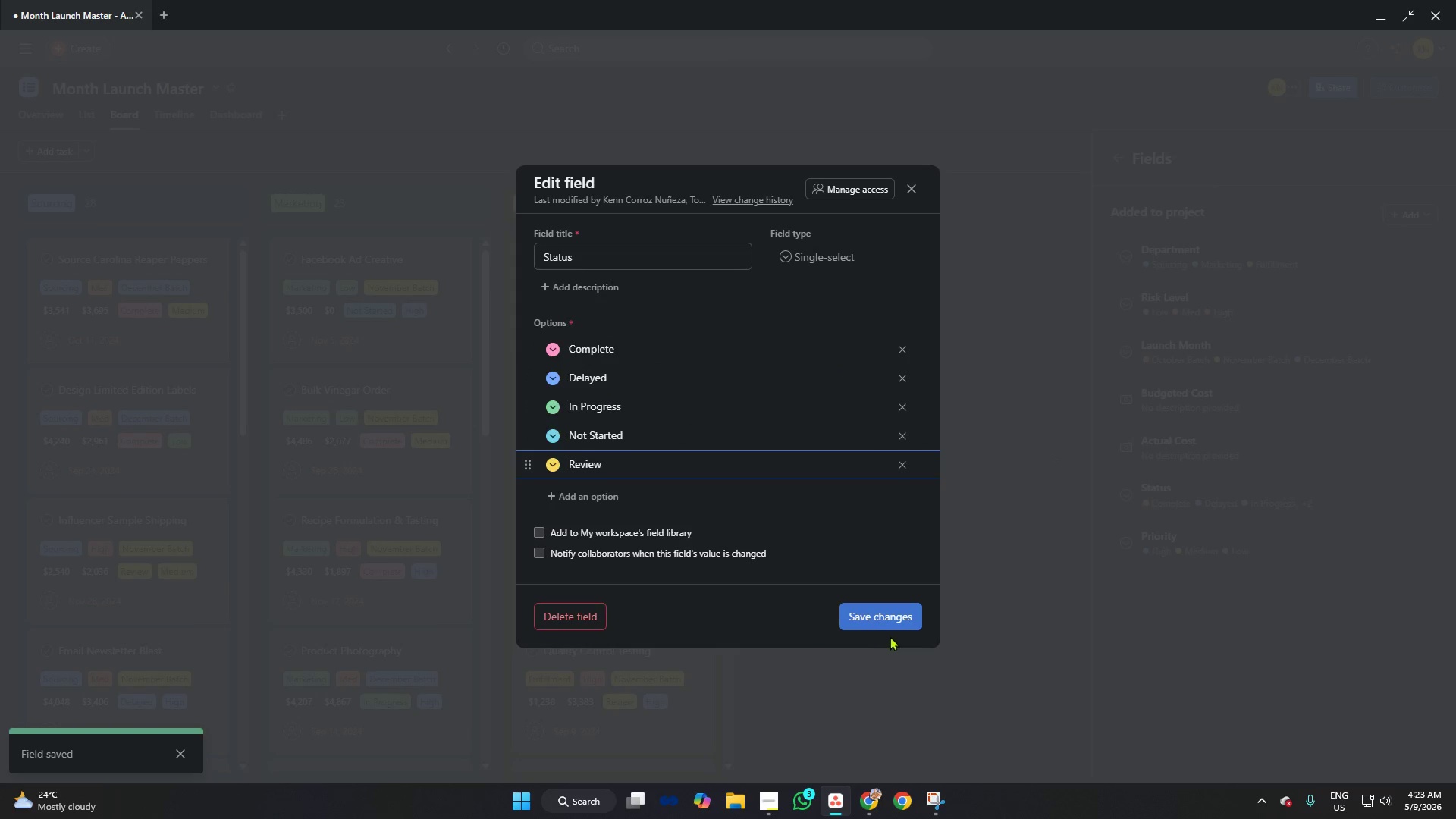 
left_click([887, 620])
 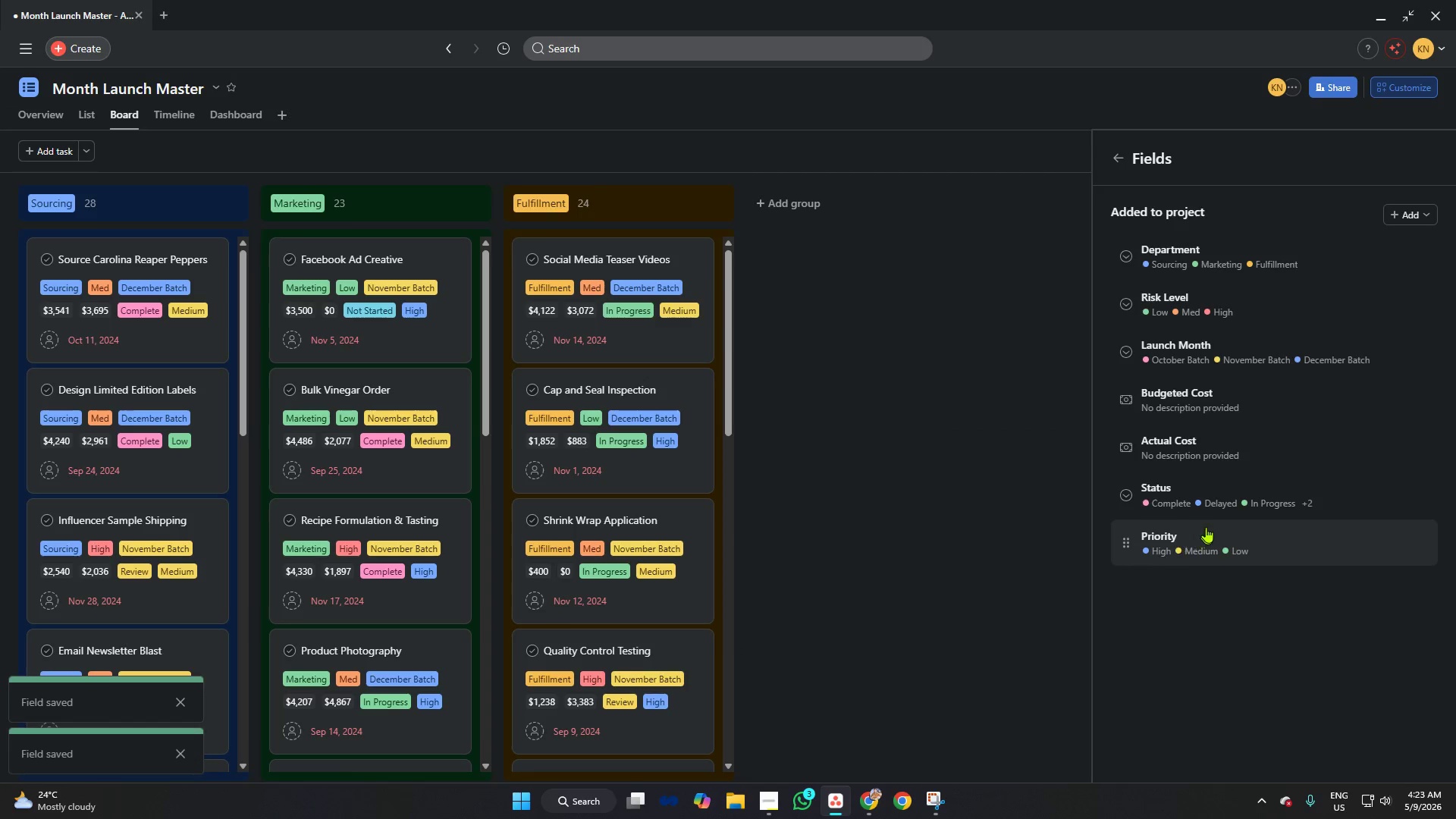 
left_click([1206, 527])
 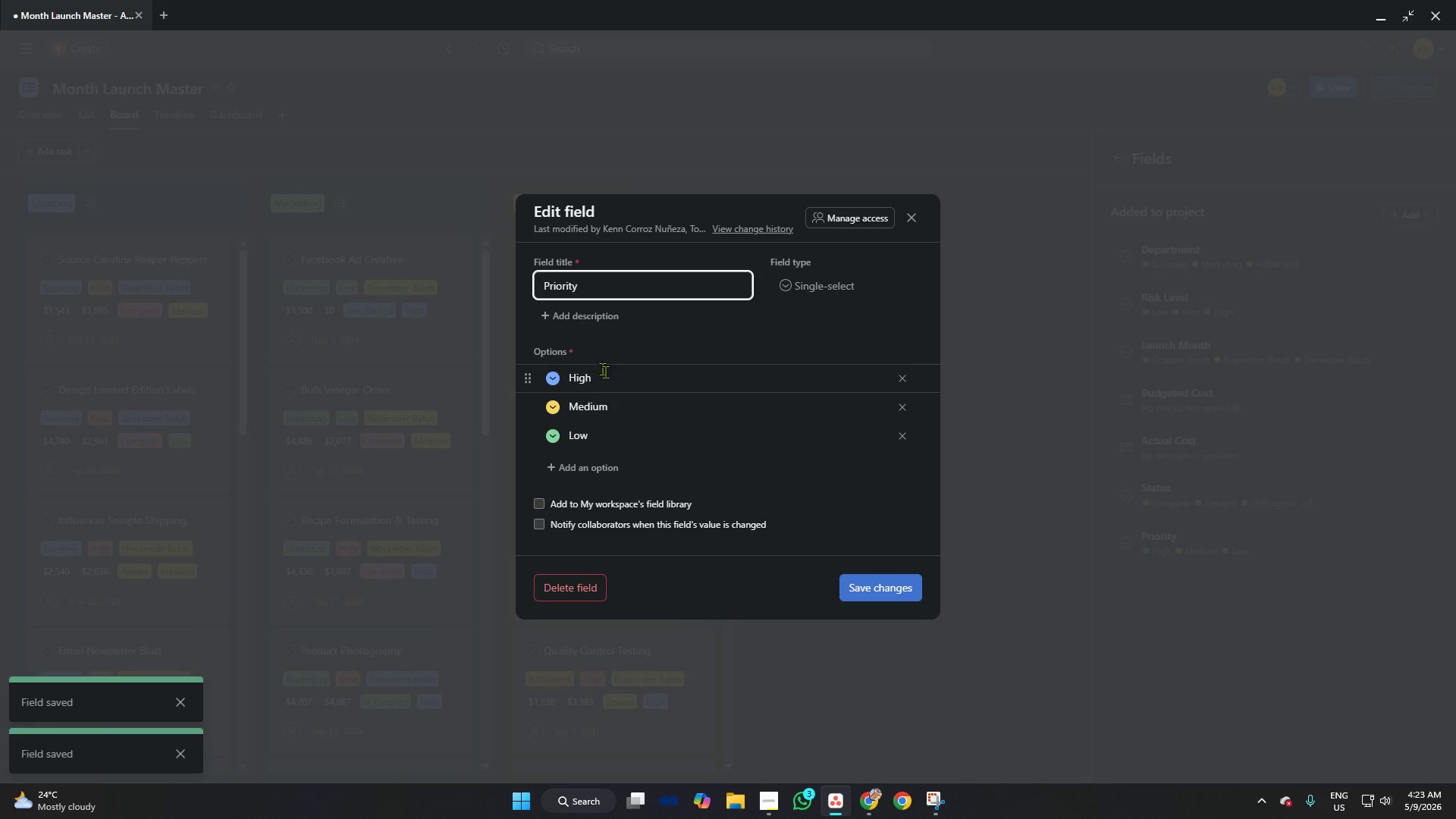 
double_click([634, 410])
 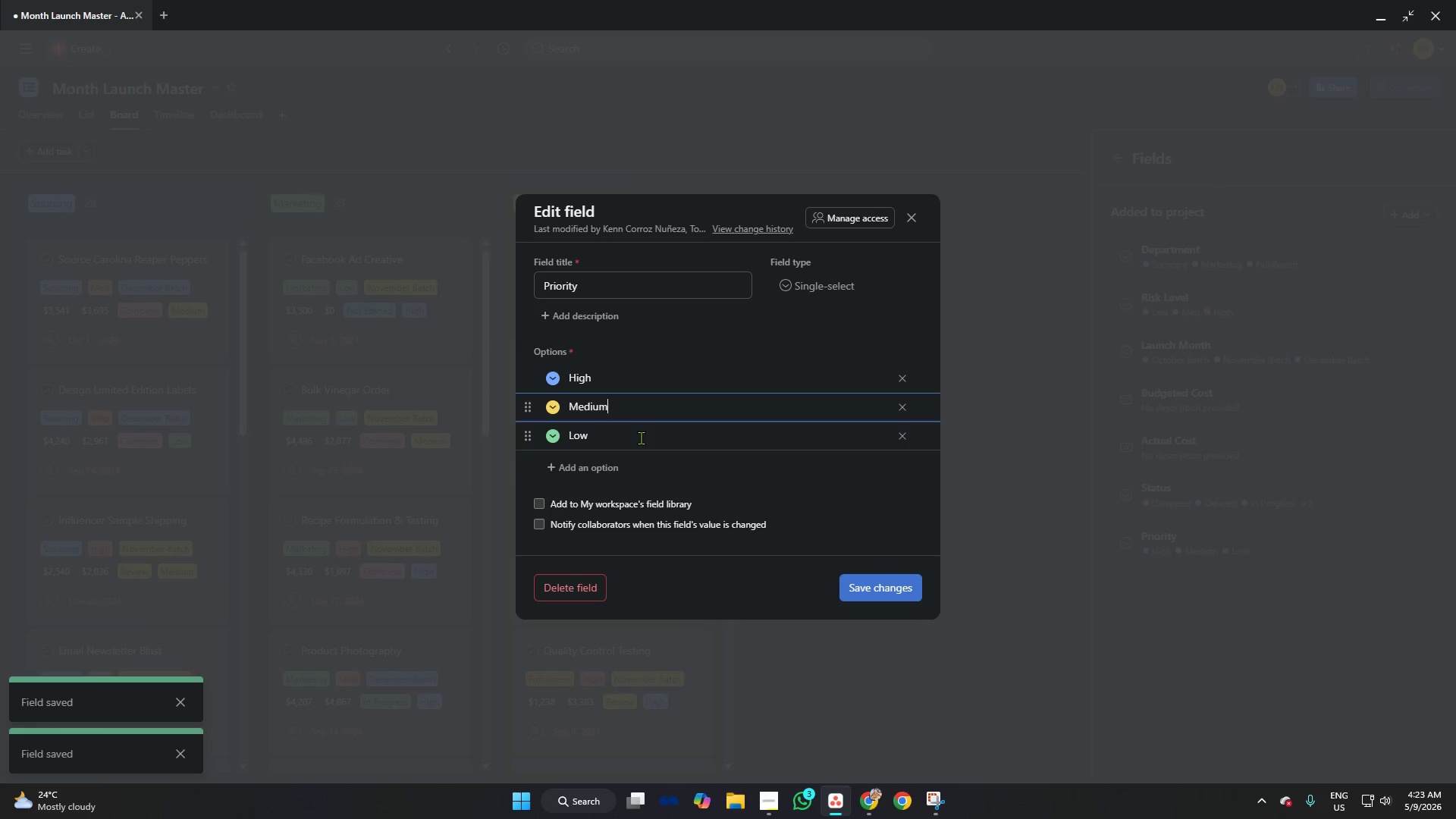 
triple_click([641, 438])
 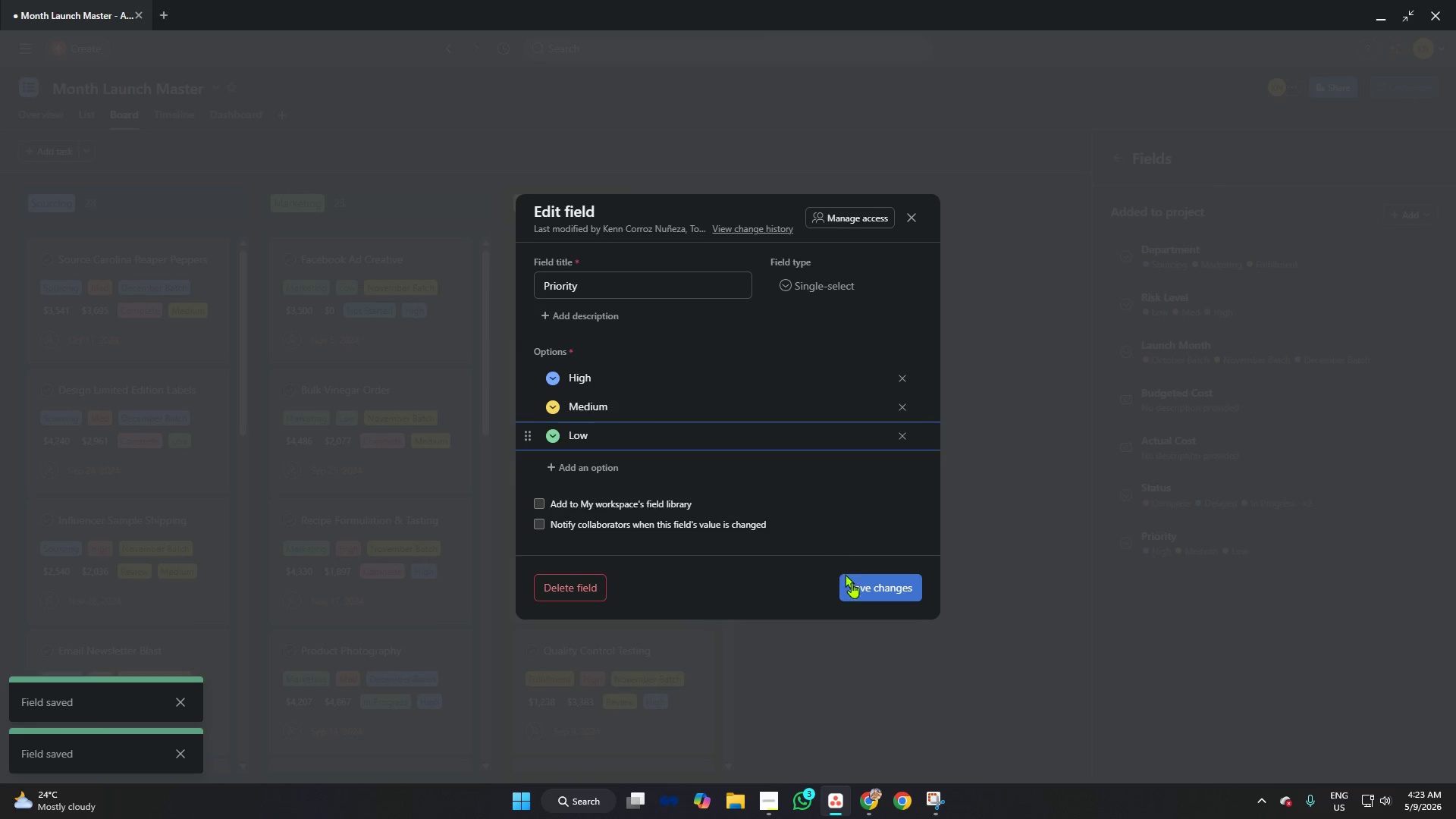 
left_click([880, 593])
 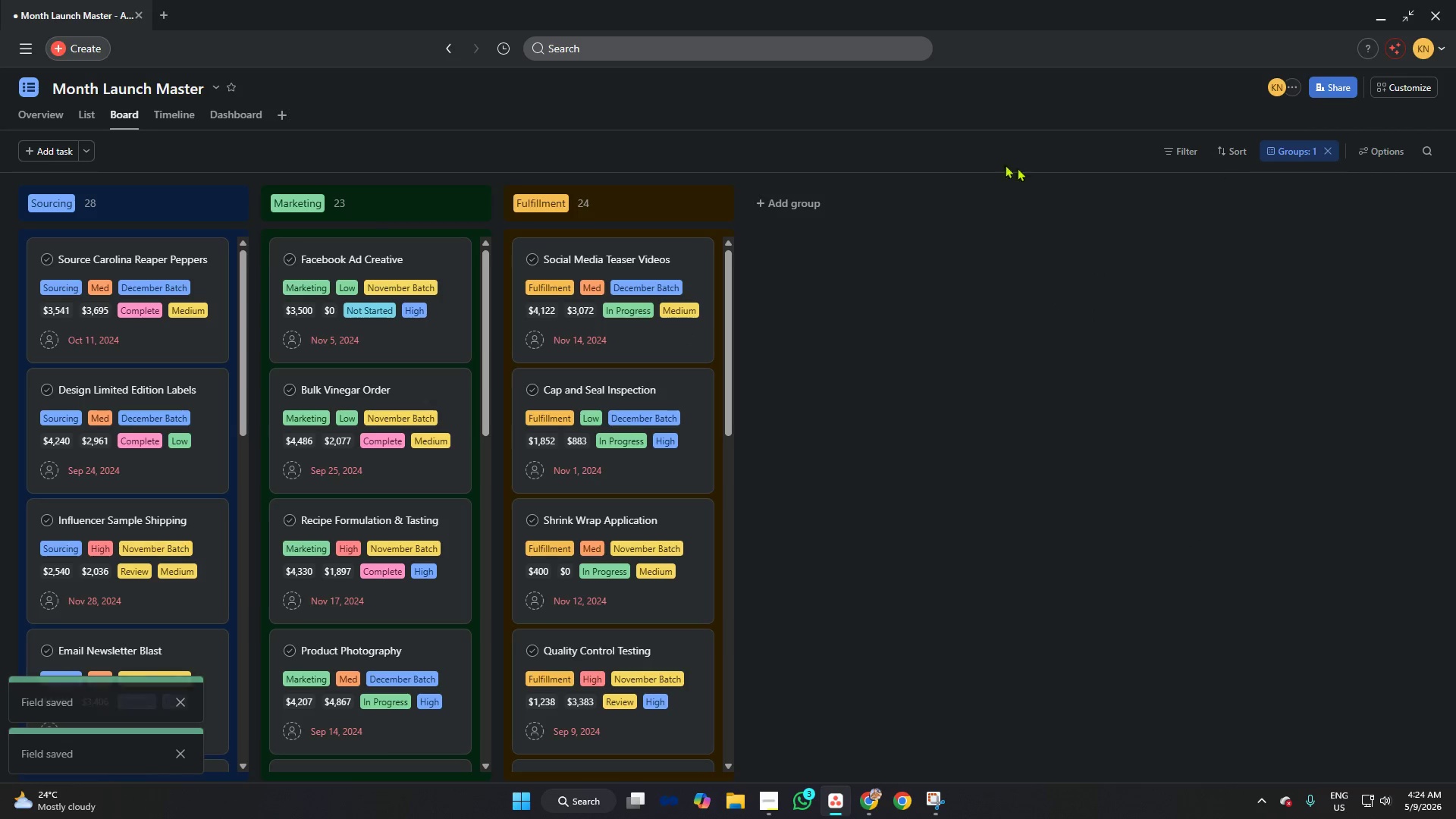 
wait(6.81)
 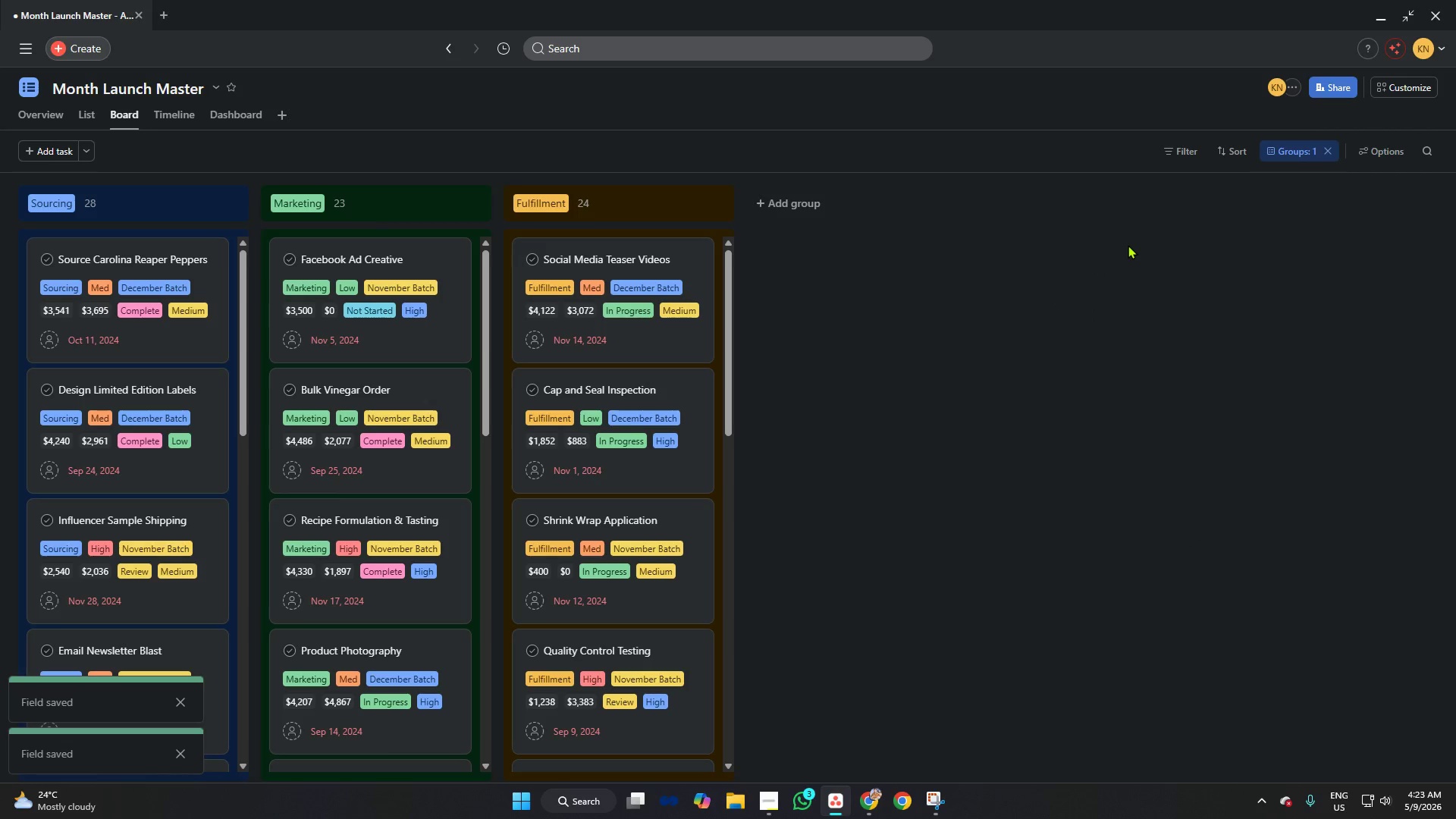 
left_click([1390, 86])
 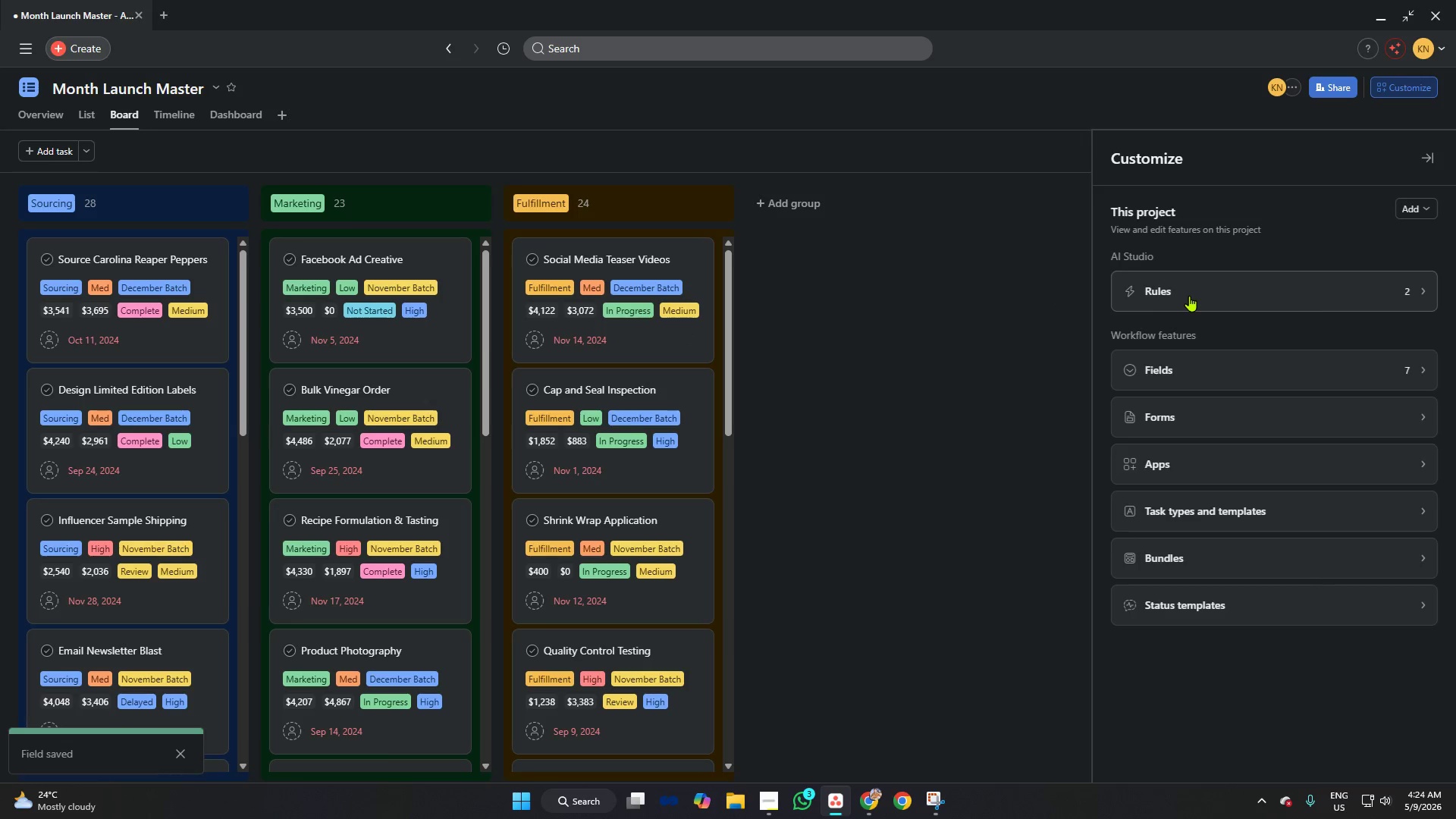 
left_click([1189, 296])
 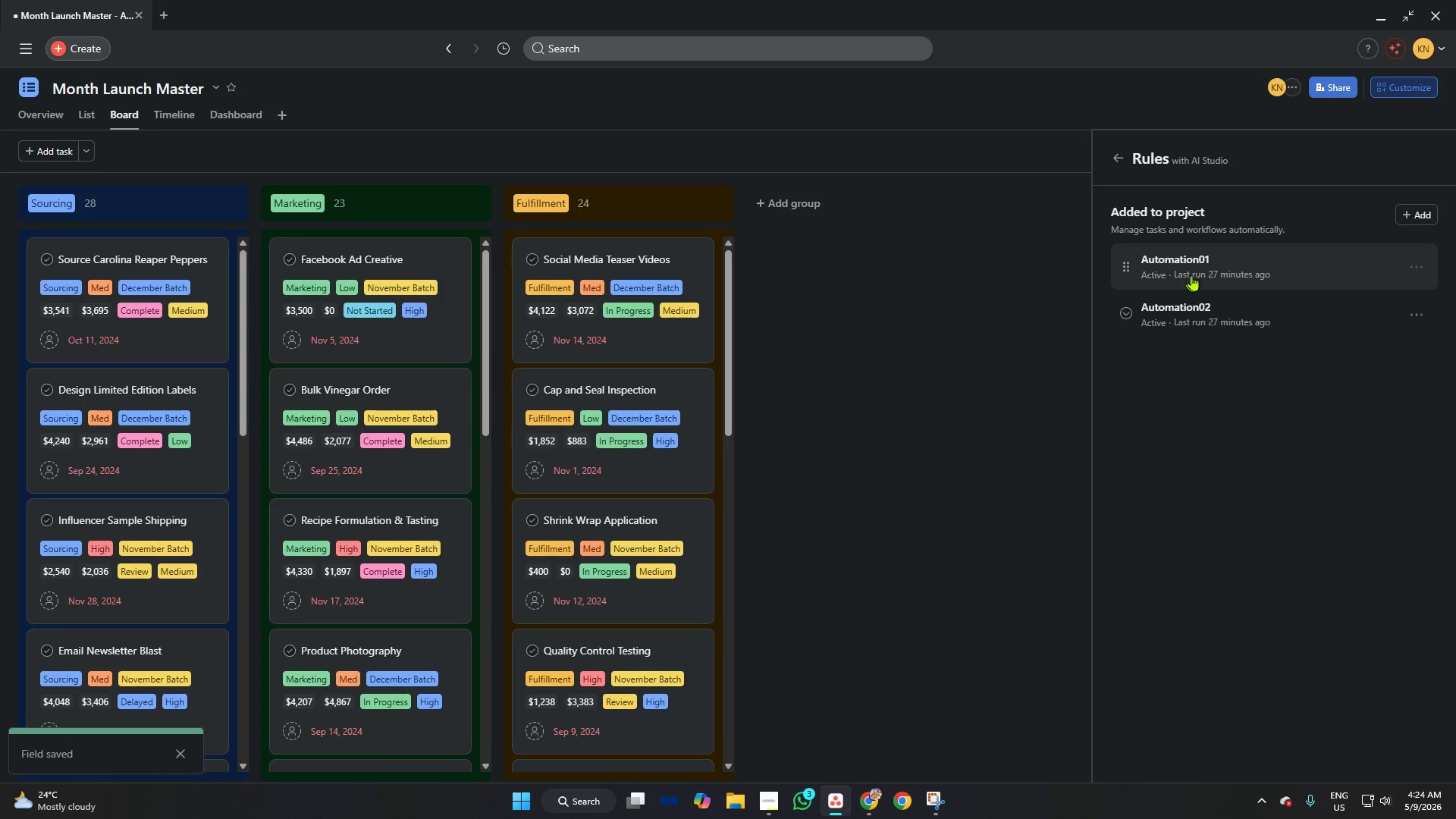 
left_click([1191, 266])
 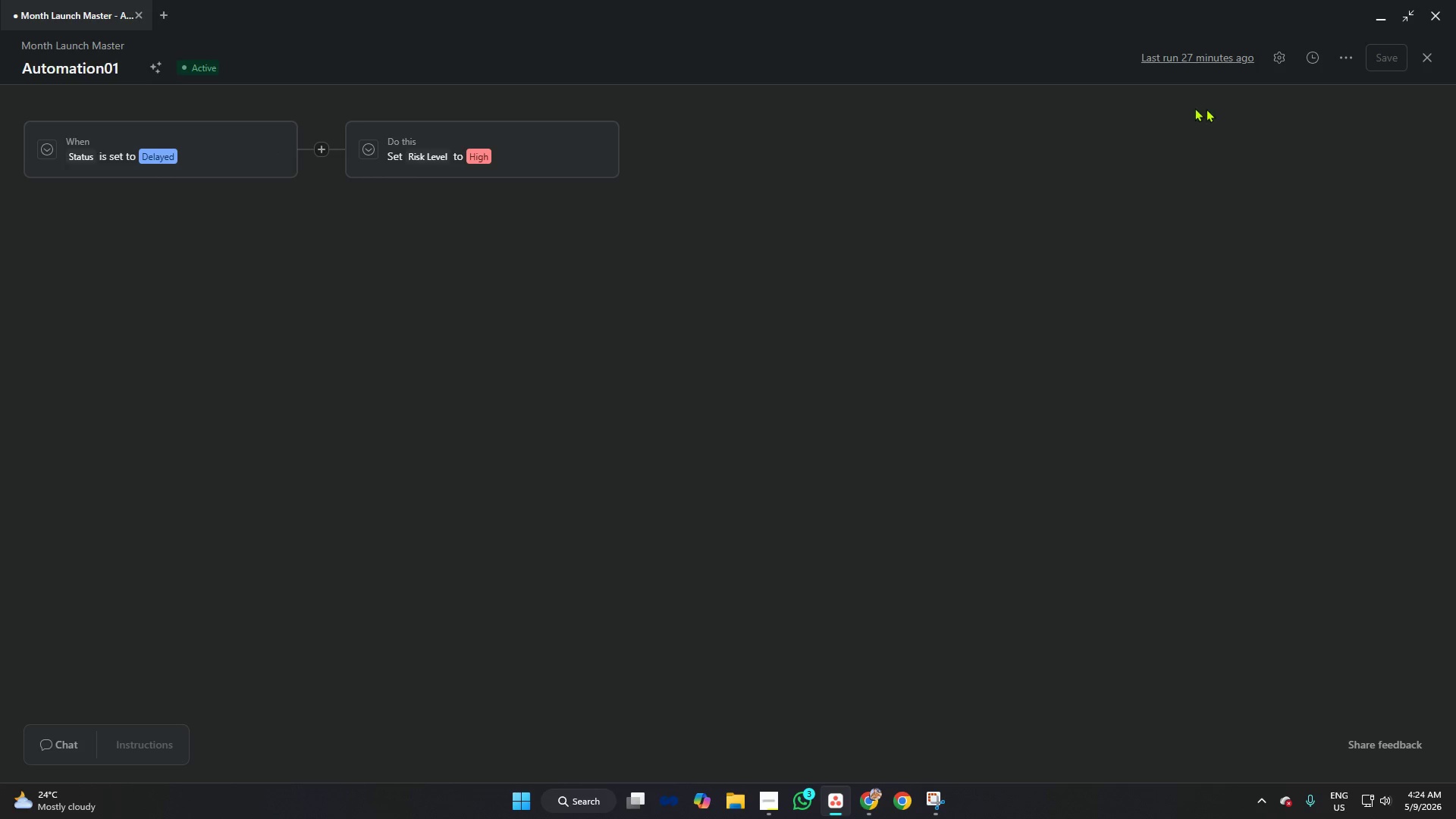 
left_click([1429, 60])
 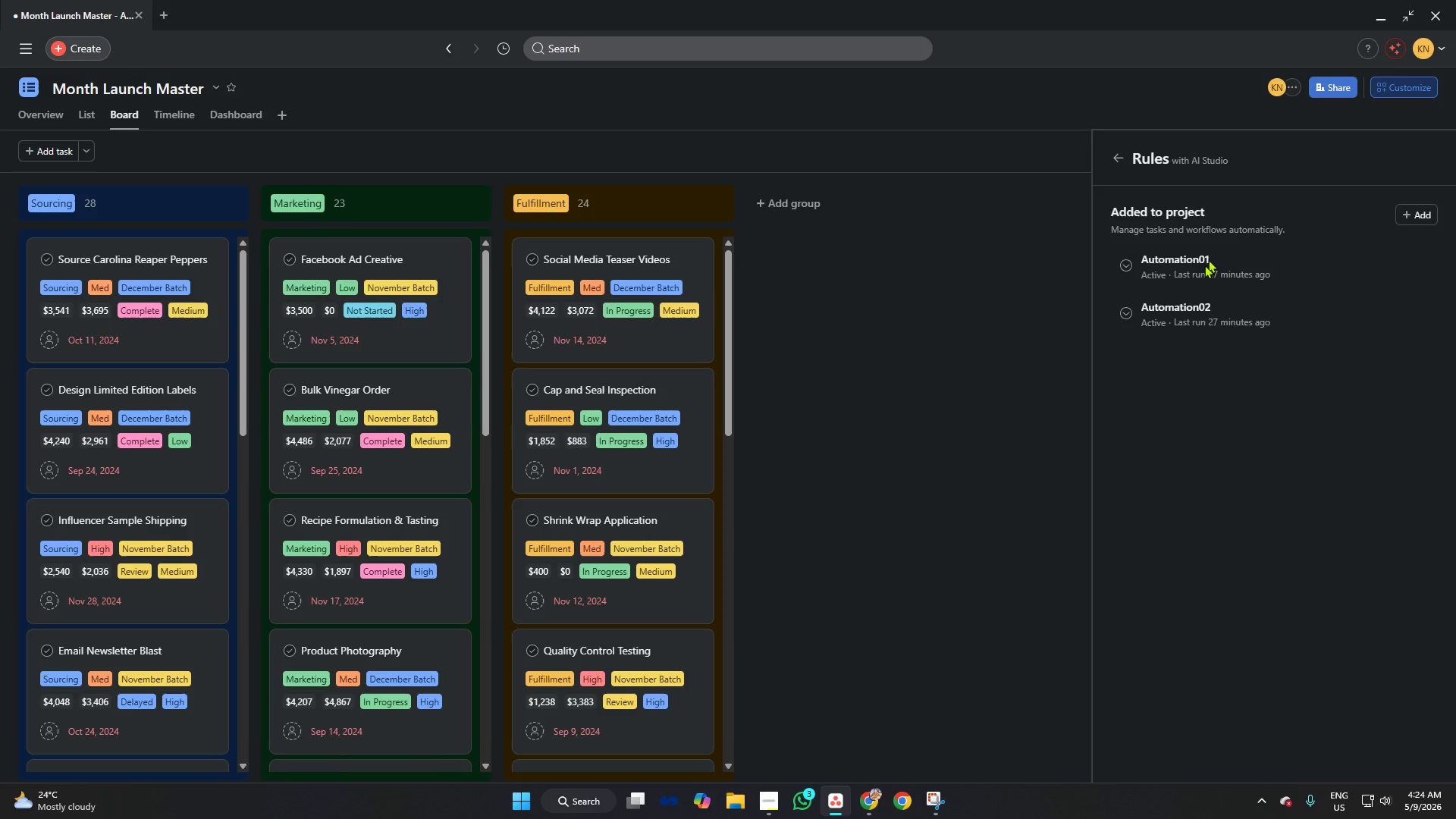 
left_click([1186, 302])
 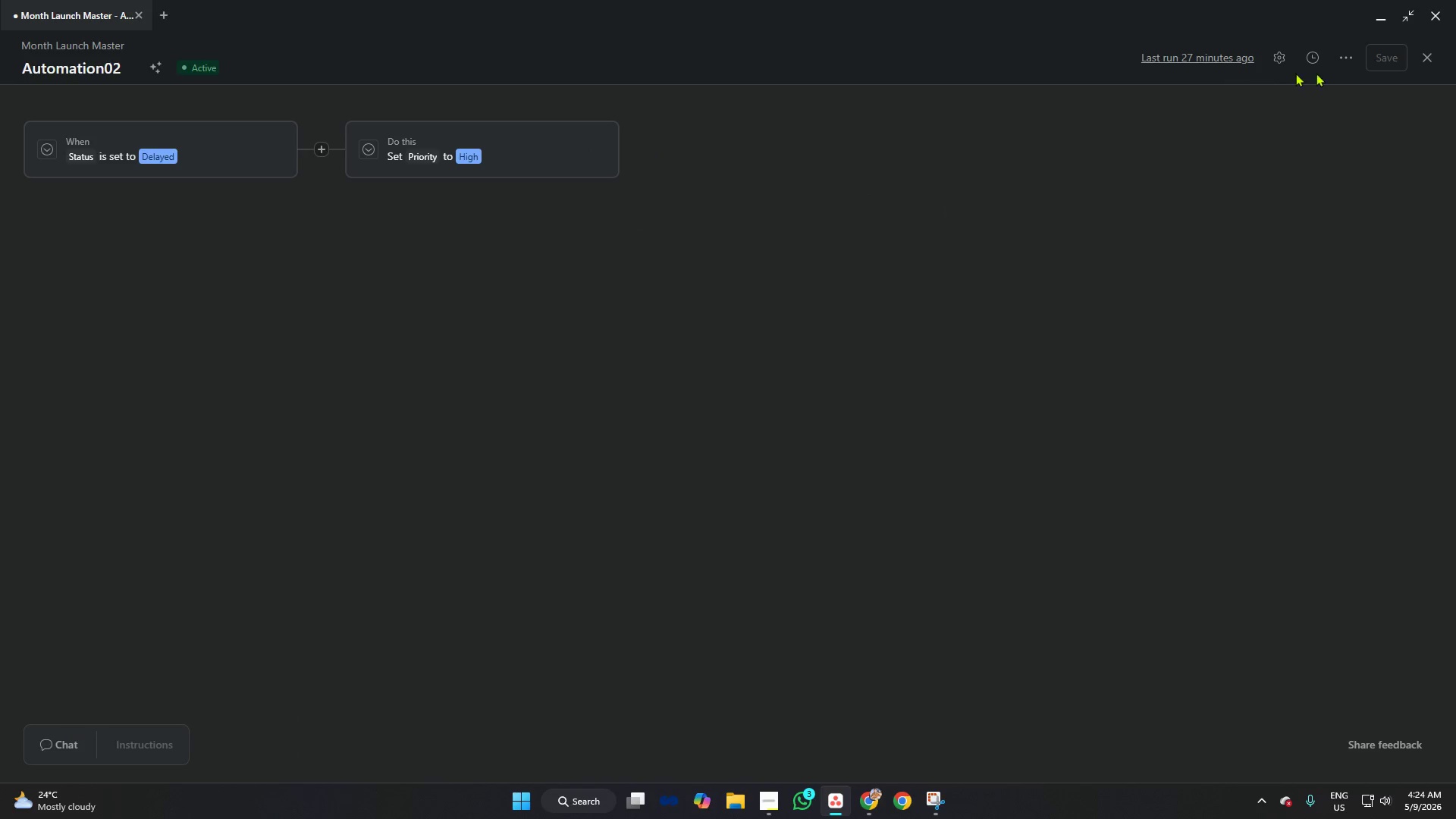 
left_click([1423, 61])
 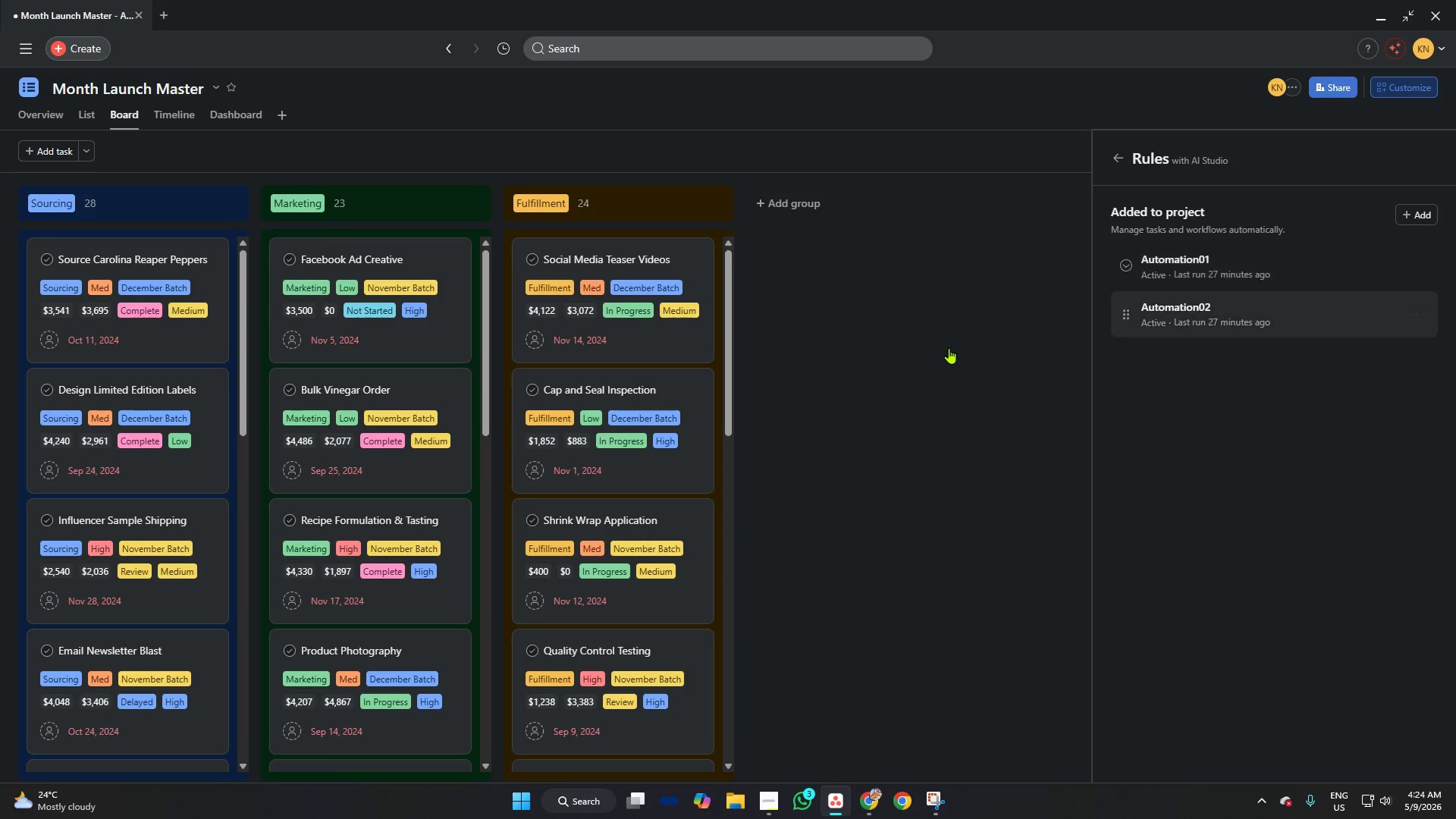 
left_click([947, 348])
 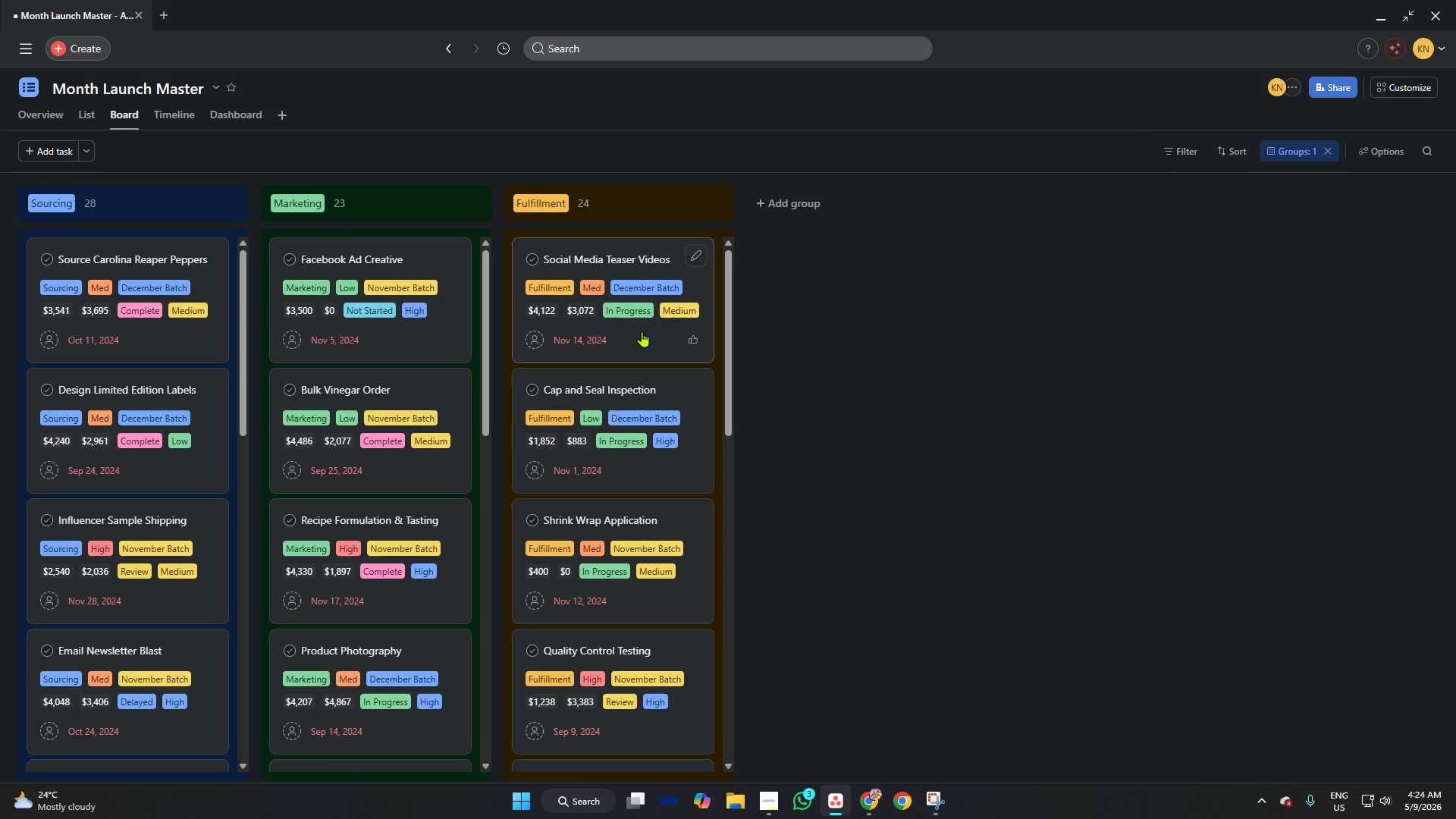 
left_click([642, 331])
 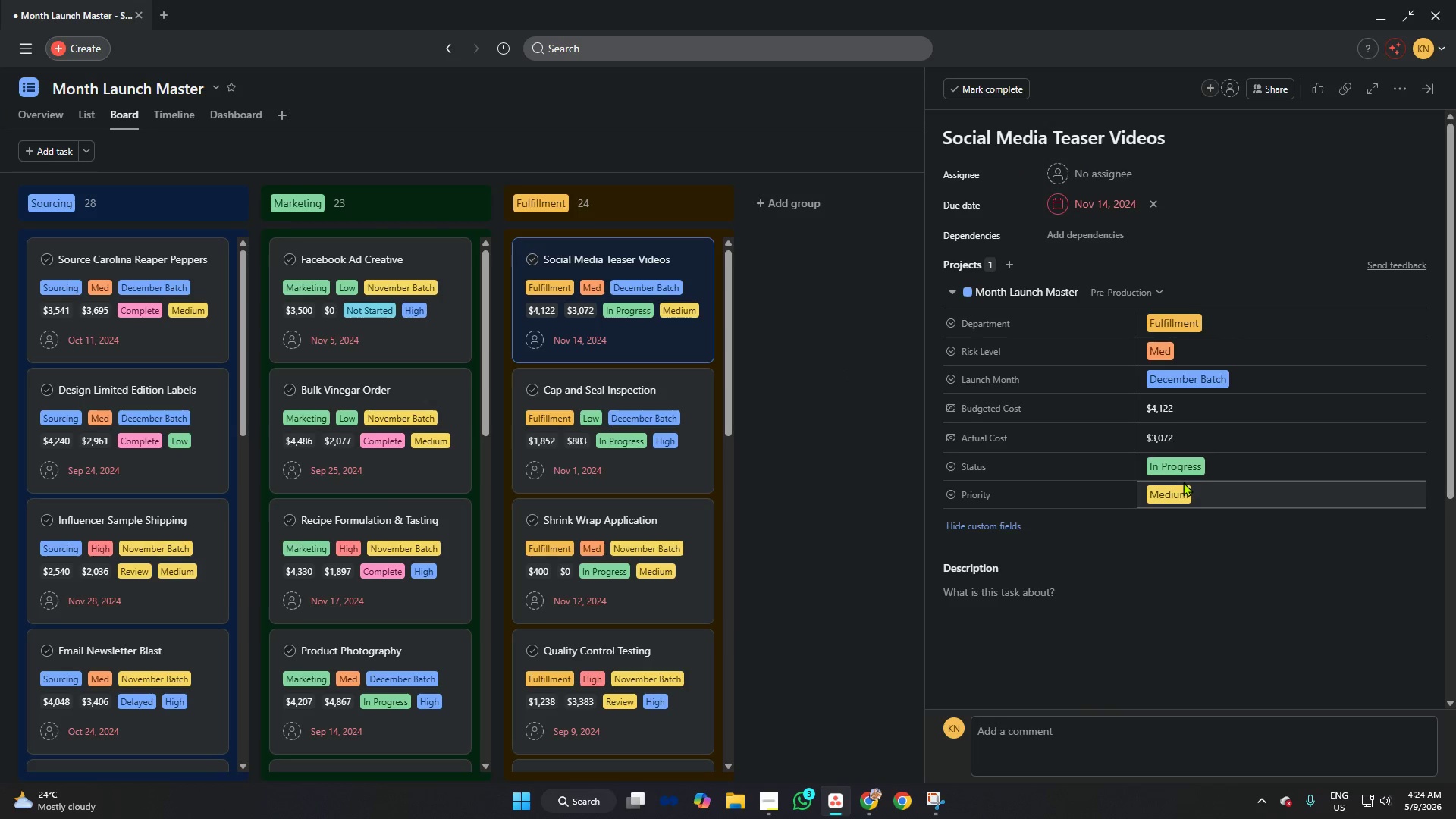 
left_click([1185, 466])
 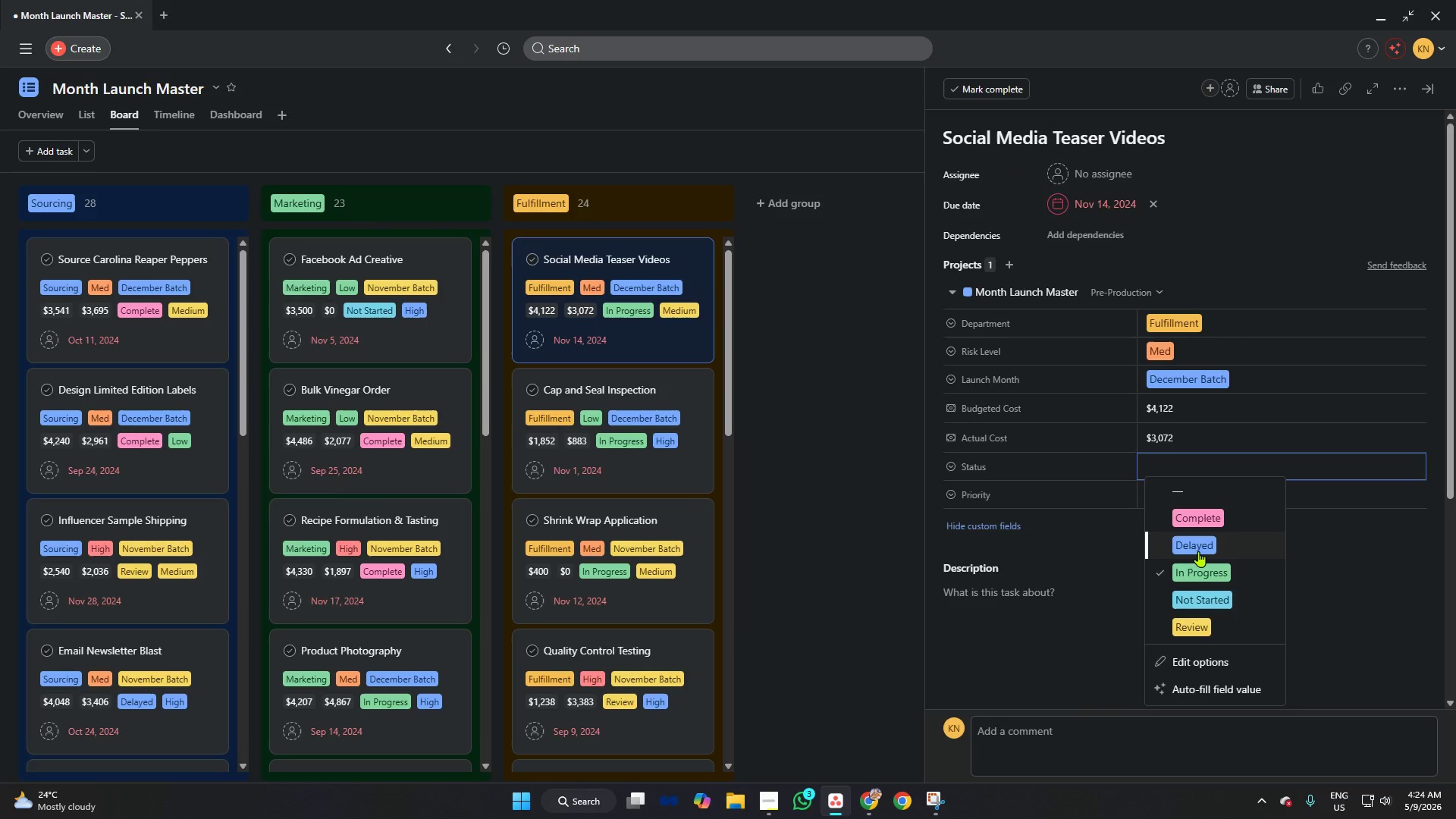 
left_click([1198, 551])
 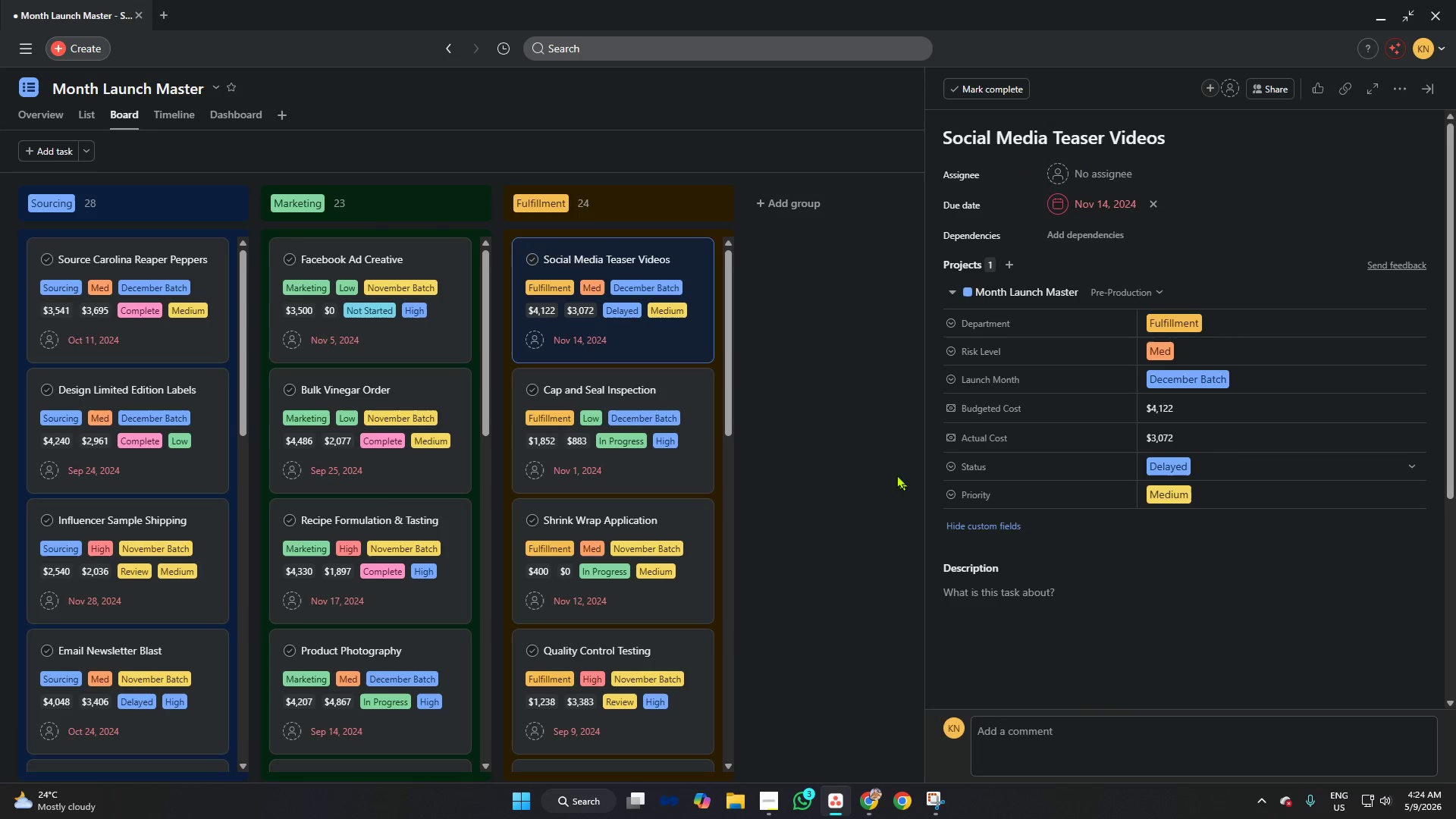 
left_click([860, 444])
 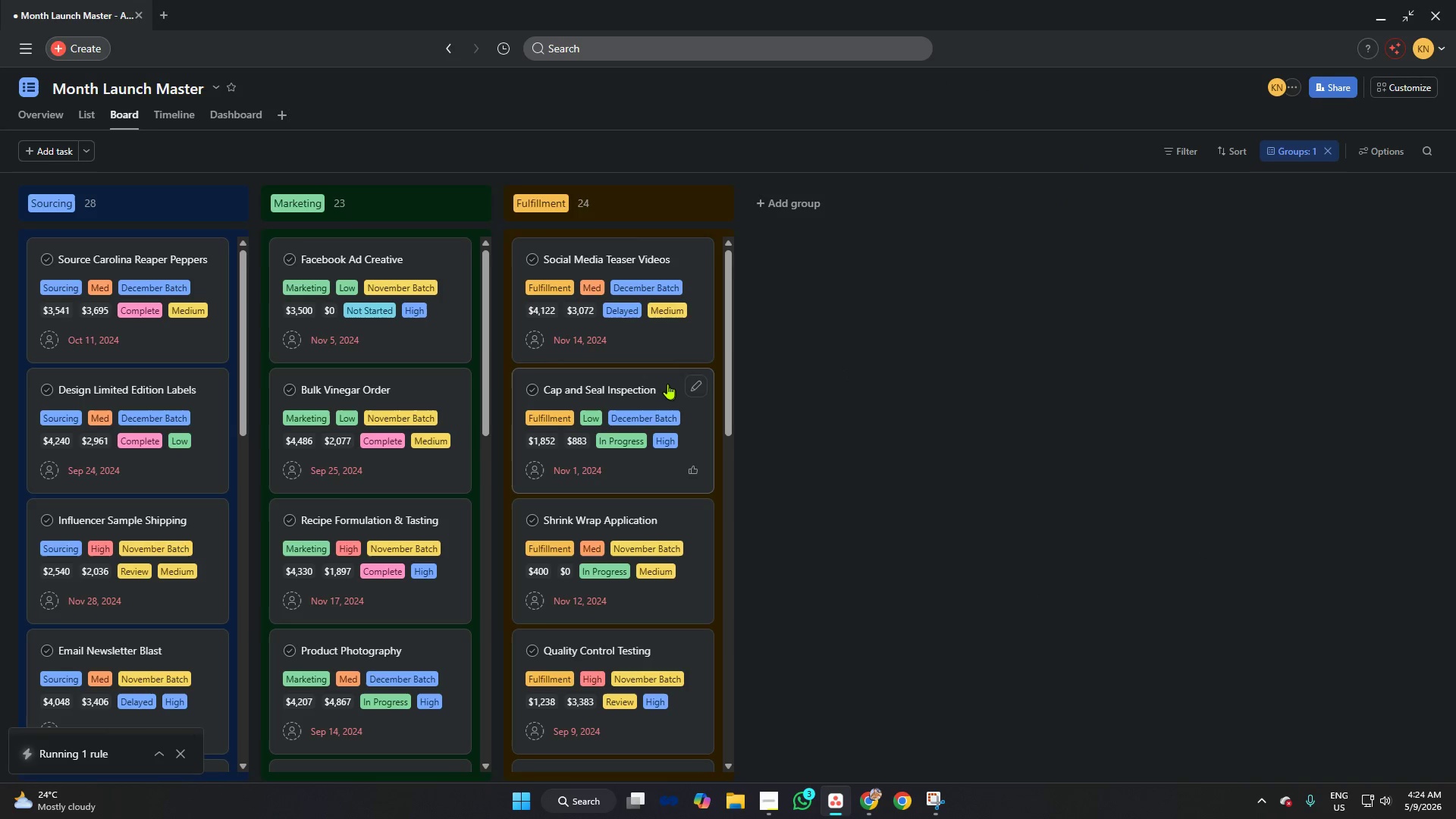 
left_click([667, 384])
 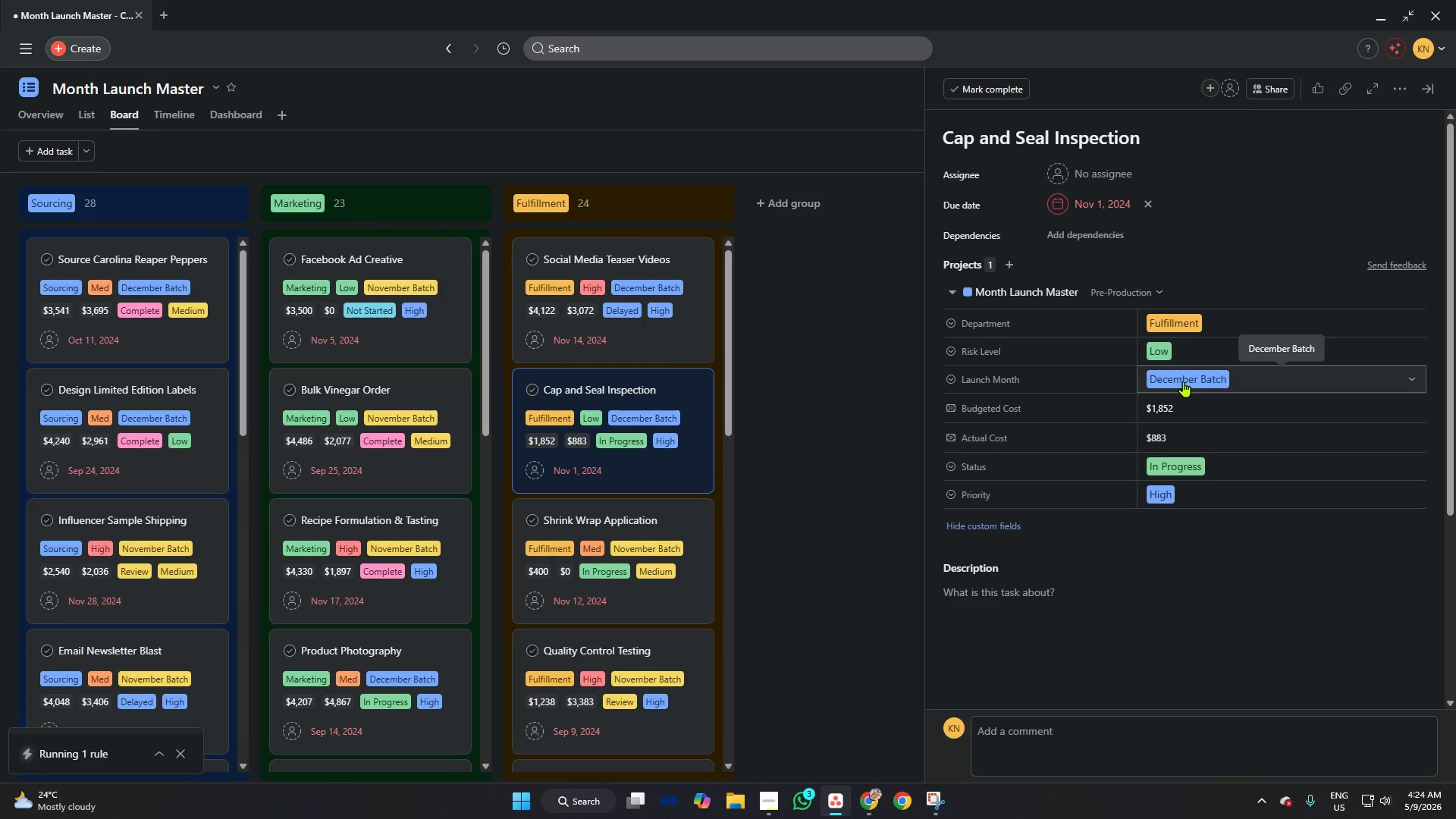 
left_click([1191, 469])
 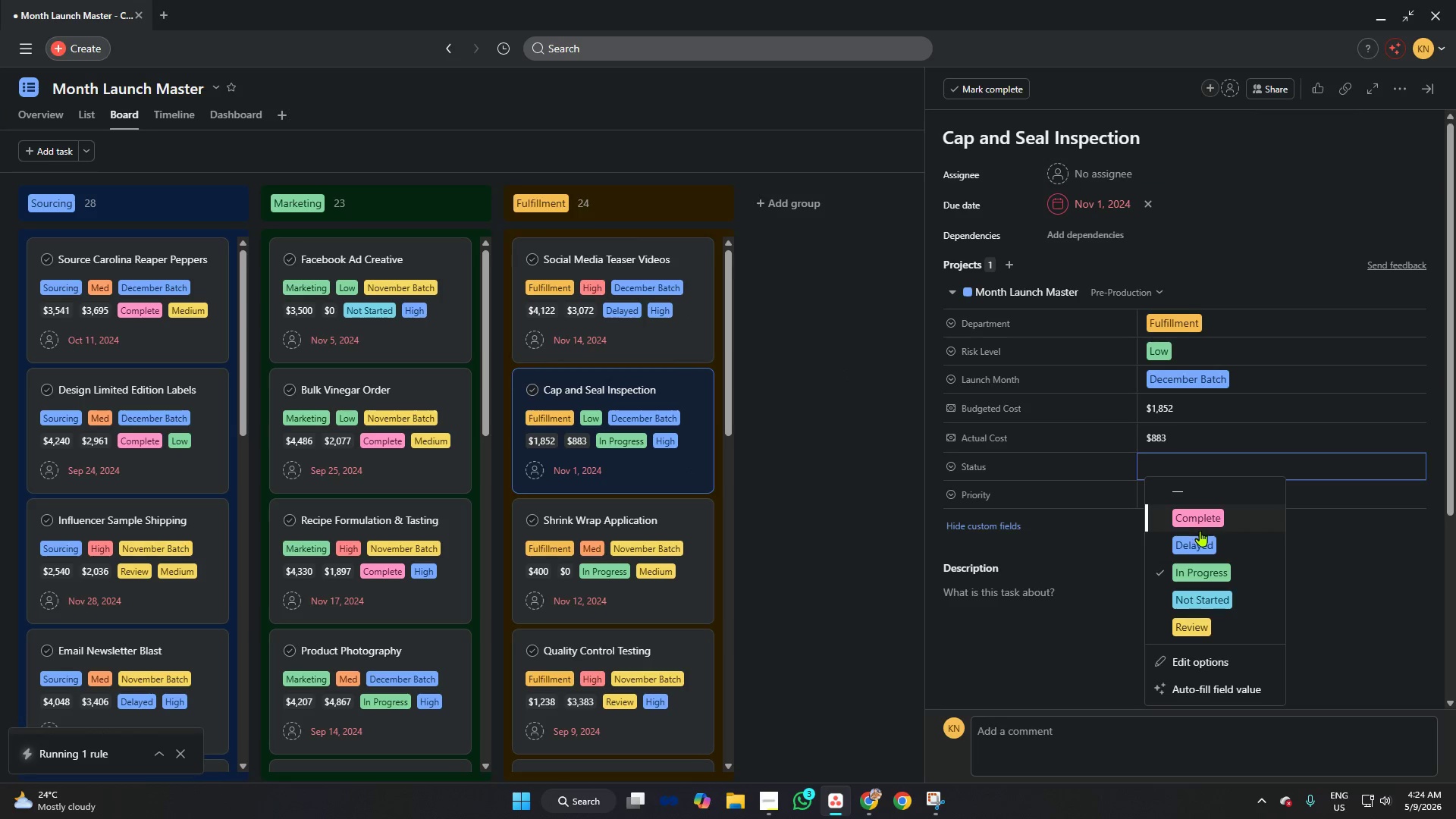 
left_click([1199, 538])
 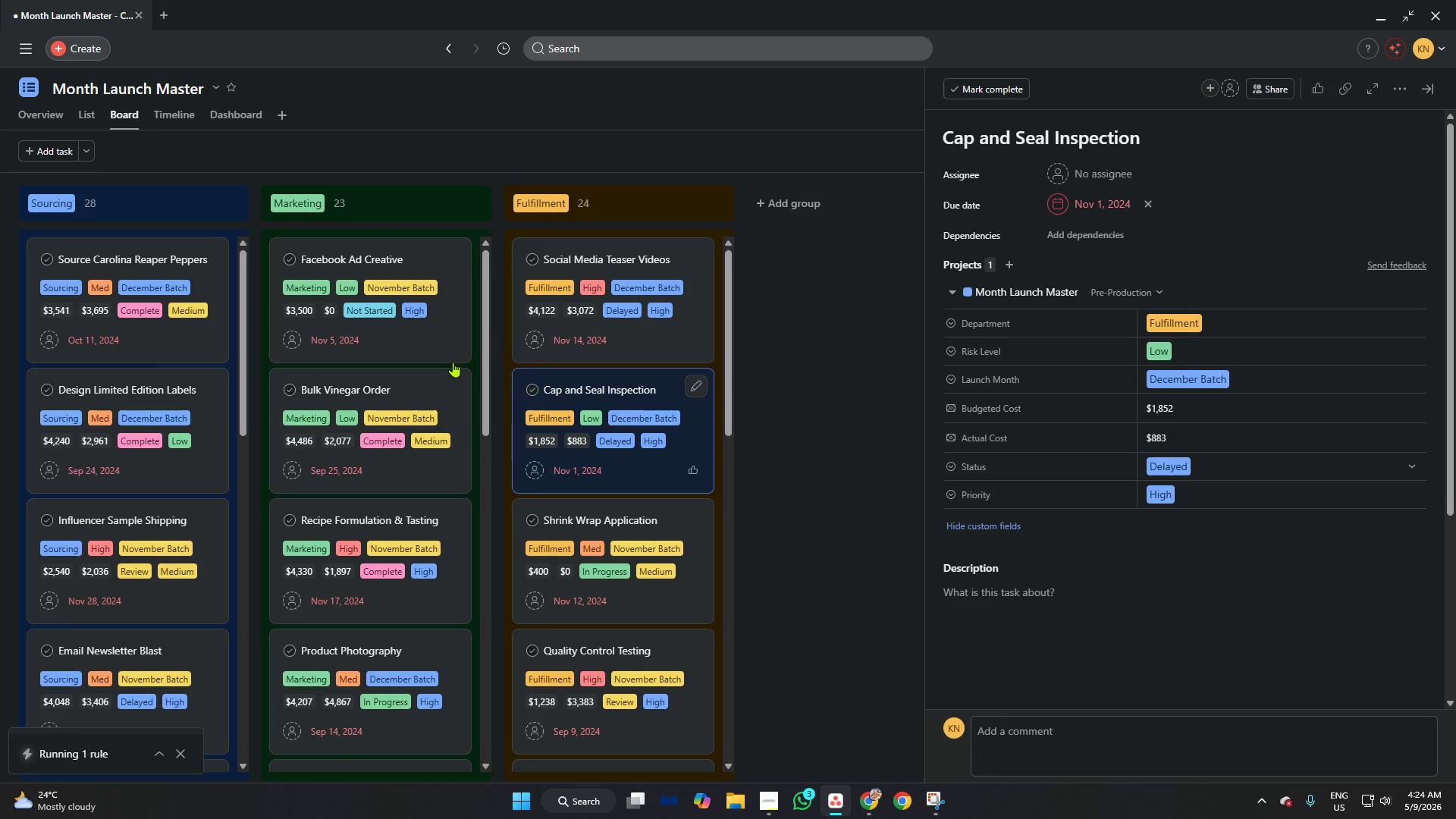 
left_click([385, 335])
 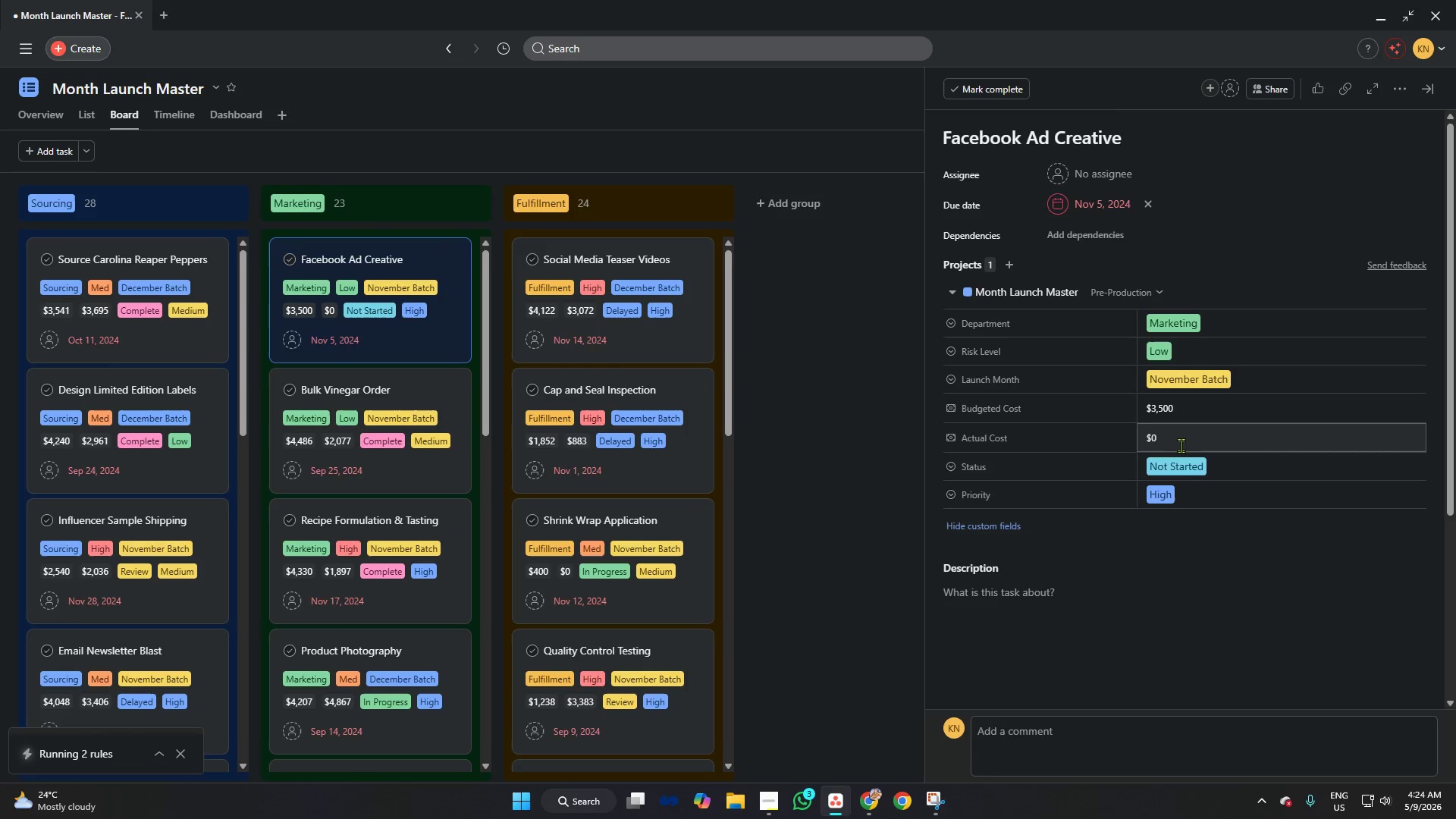 
left_click([1184, 467])
 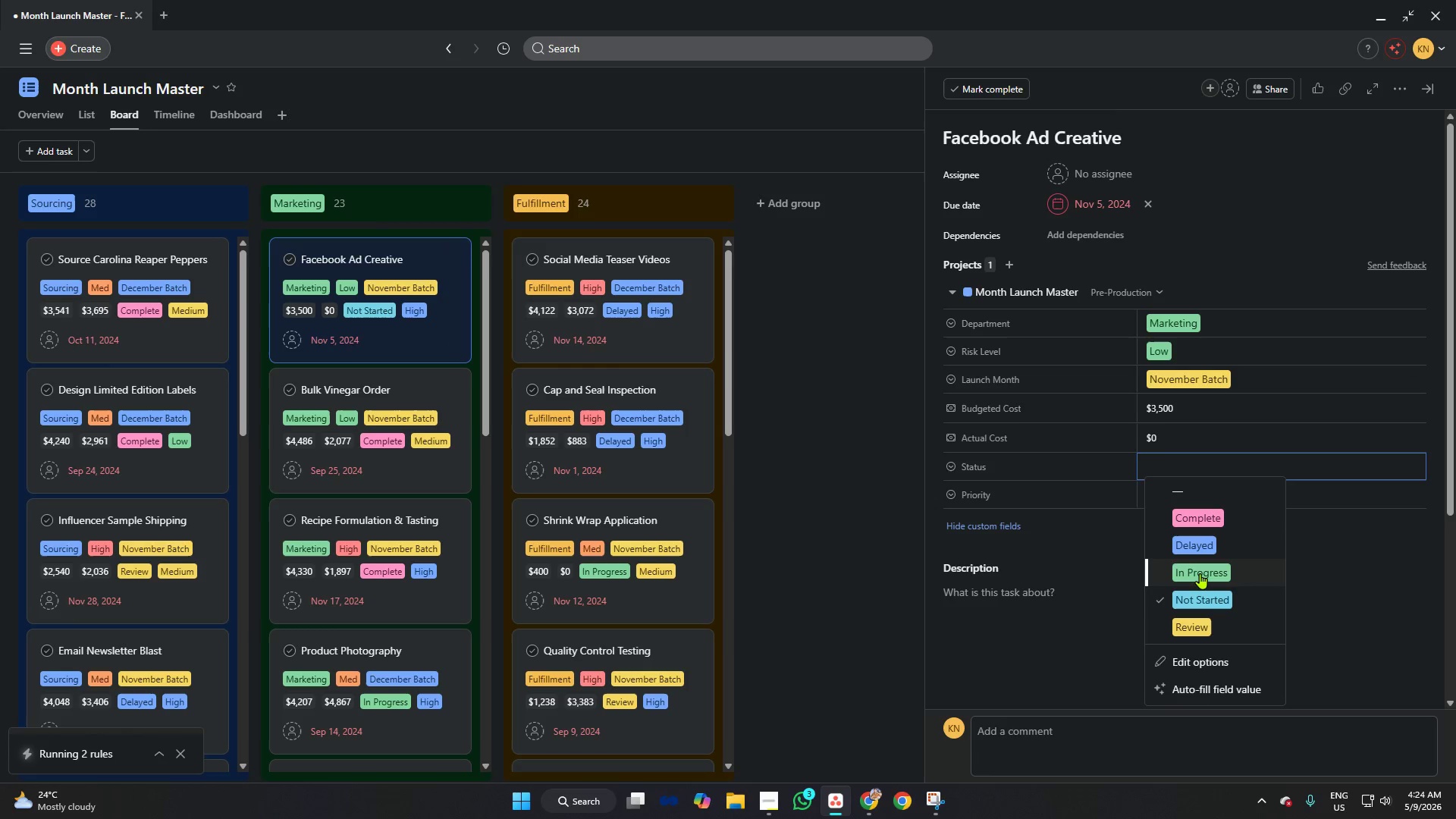 
left_click([1200, 573])
 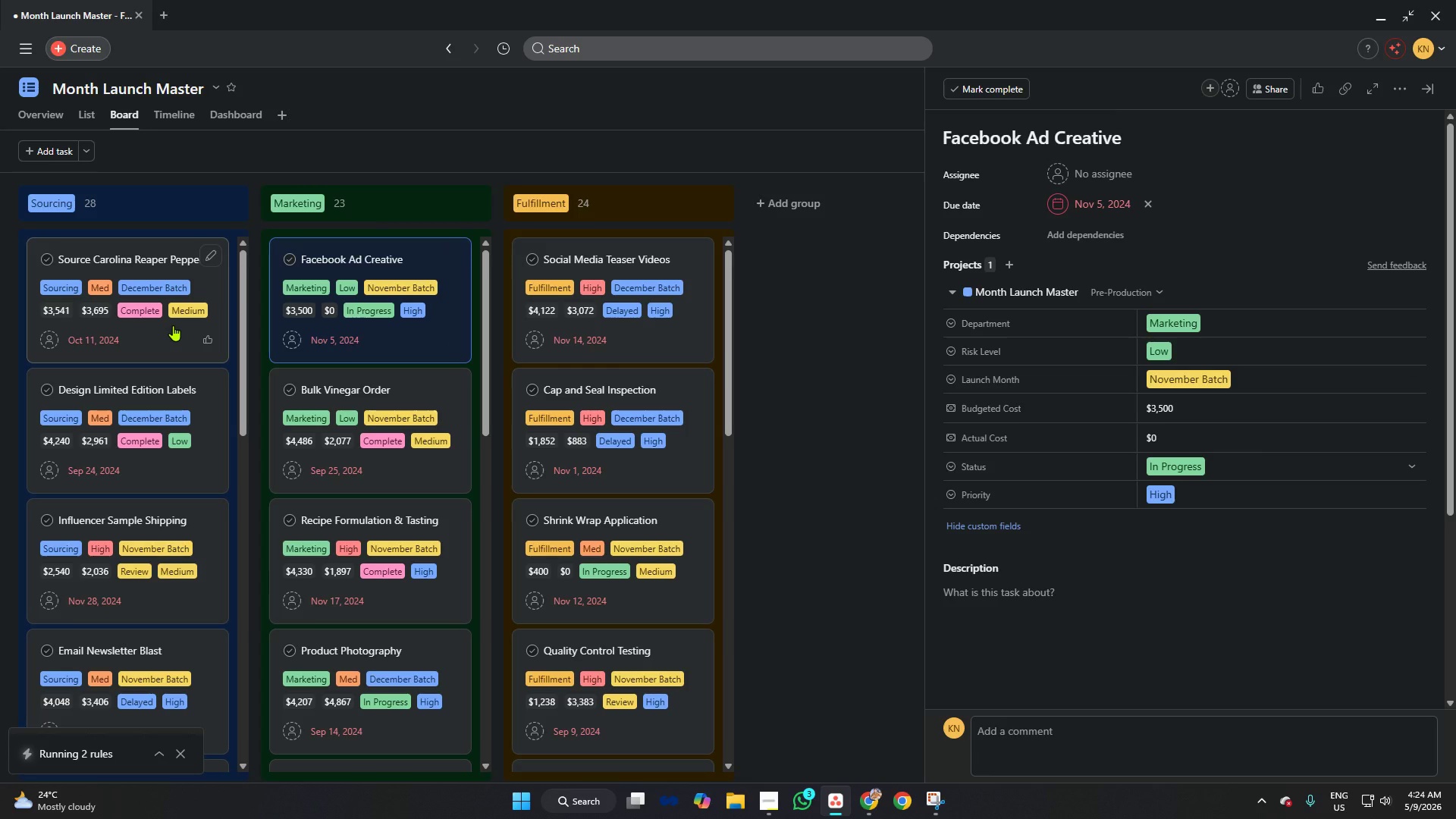 
wait(5.08)
 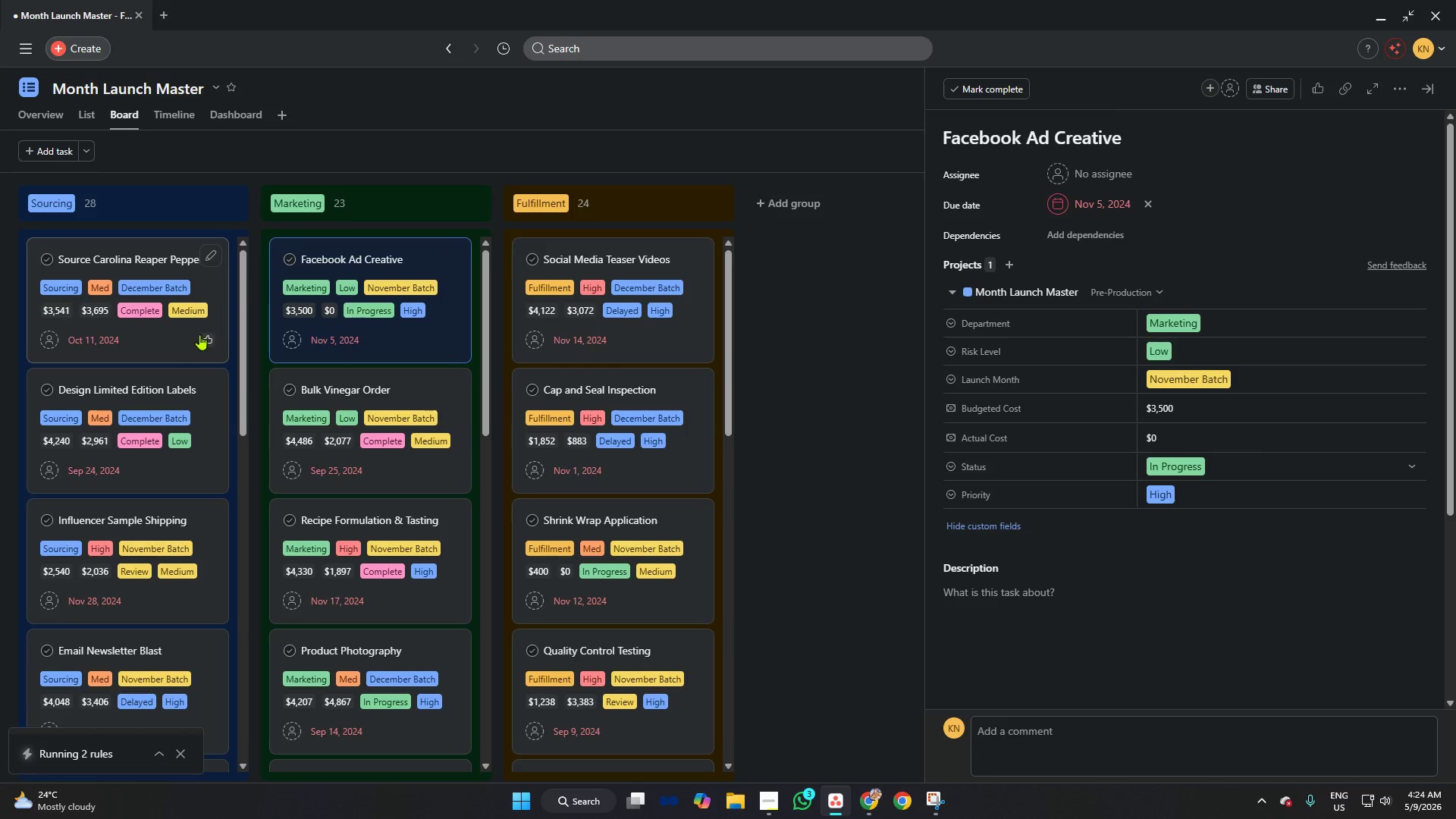 
left_click([162, 331])
 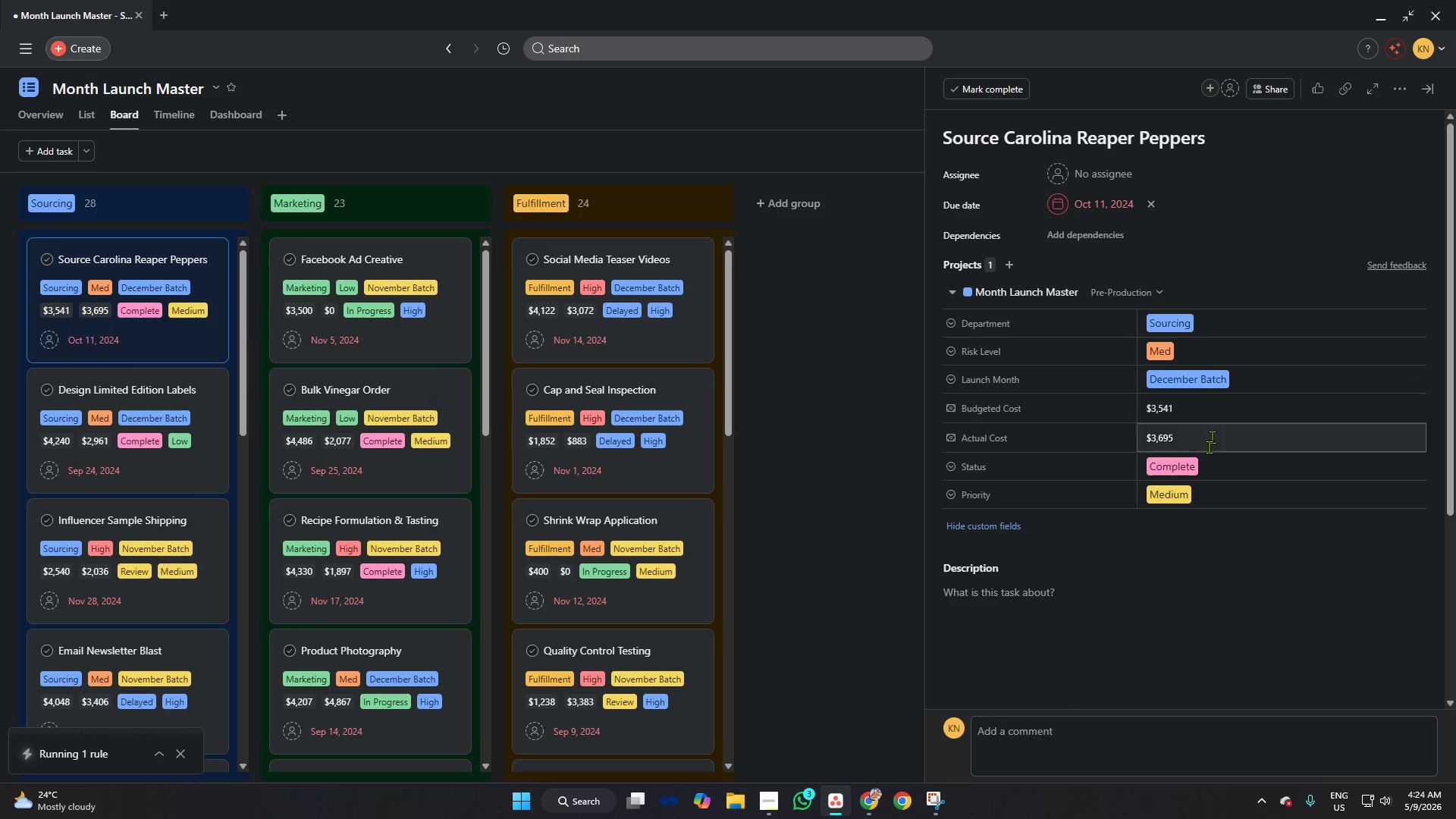 
left_click([1191, 468])
 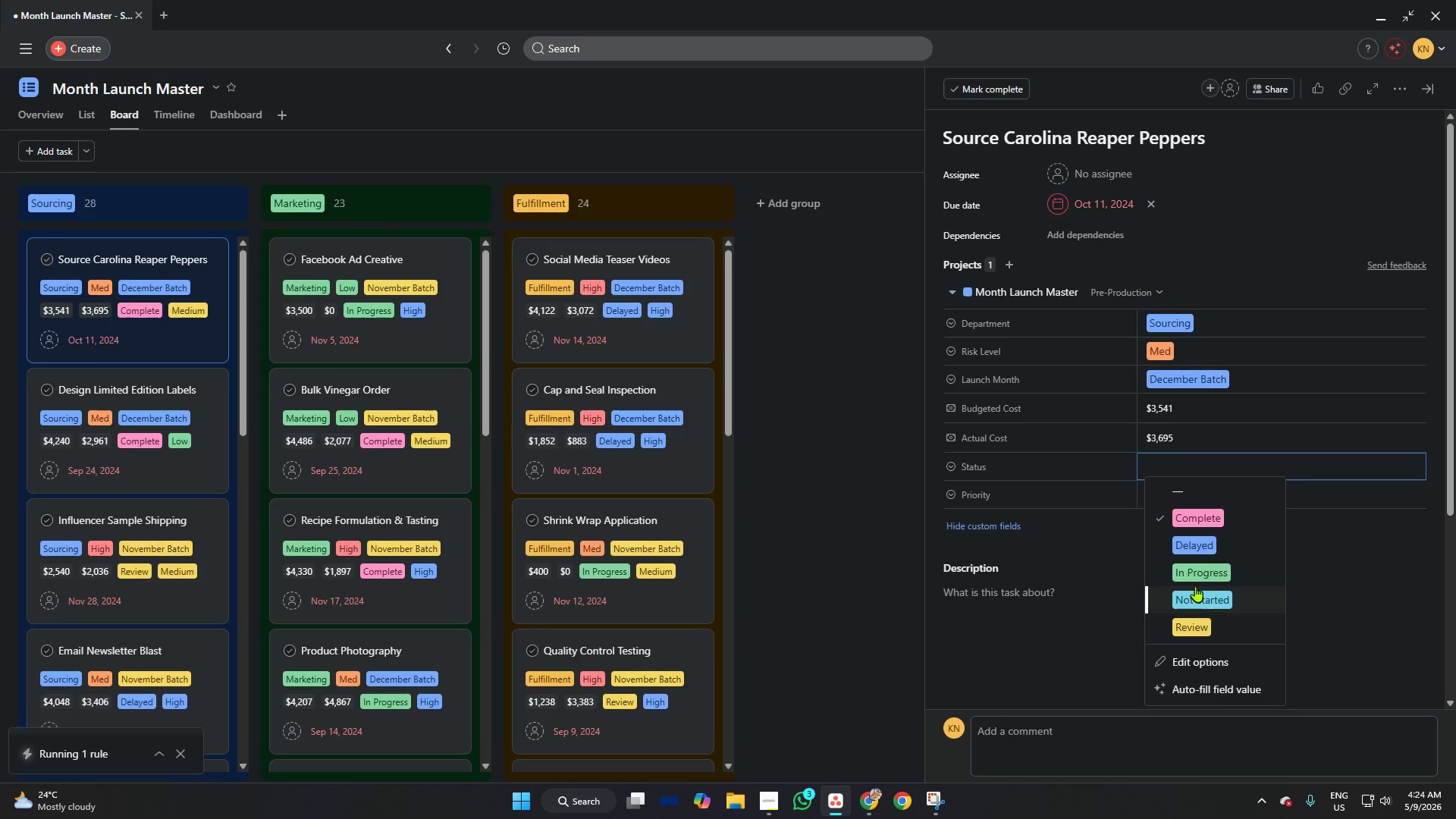 
left_click([1197, 569])
 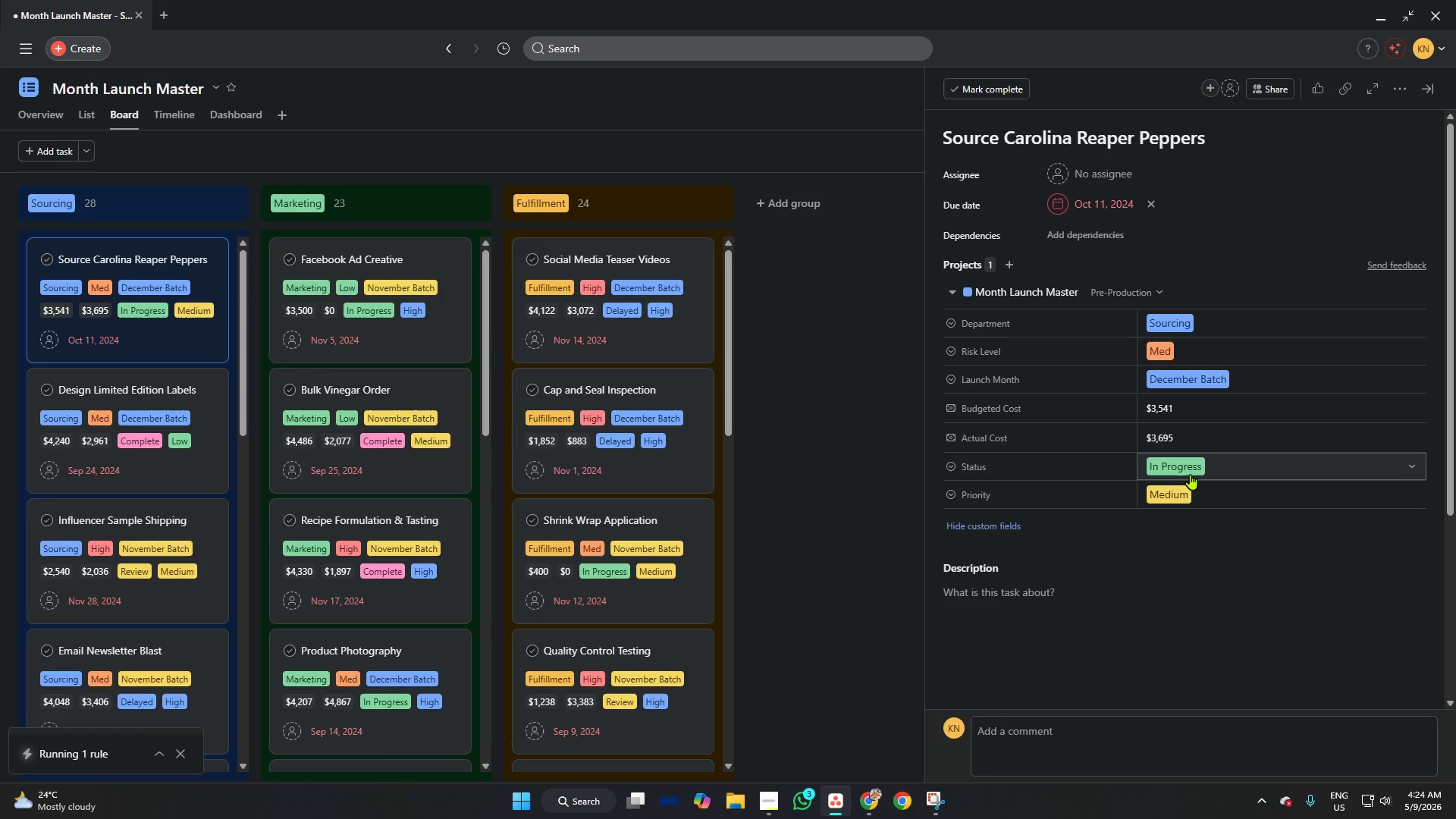 
left_click([1189, 469])
 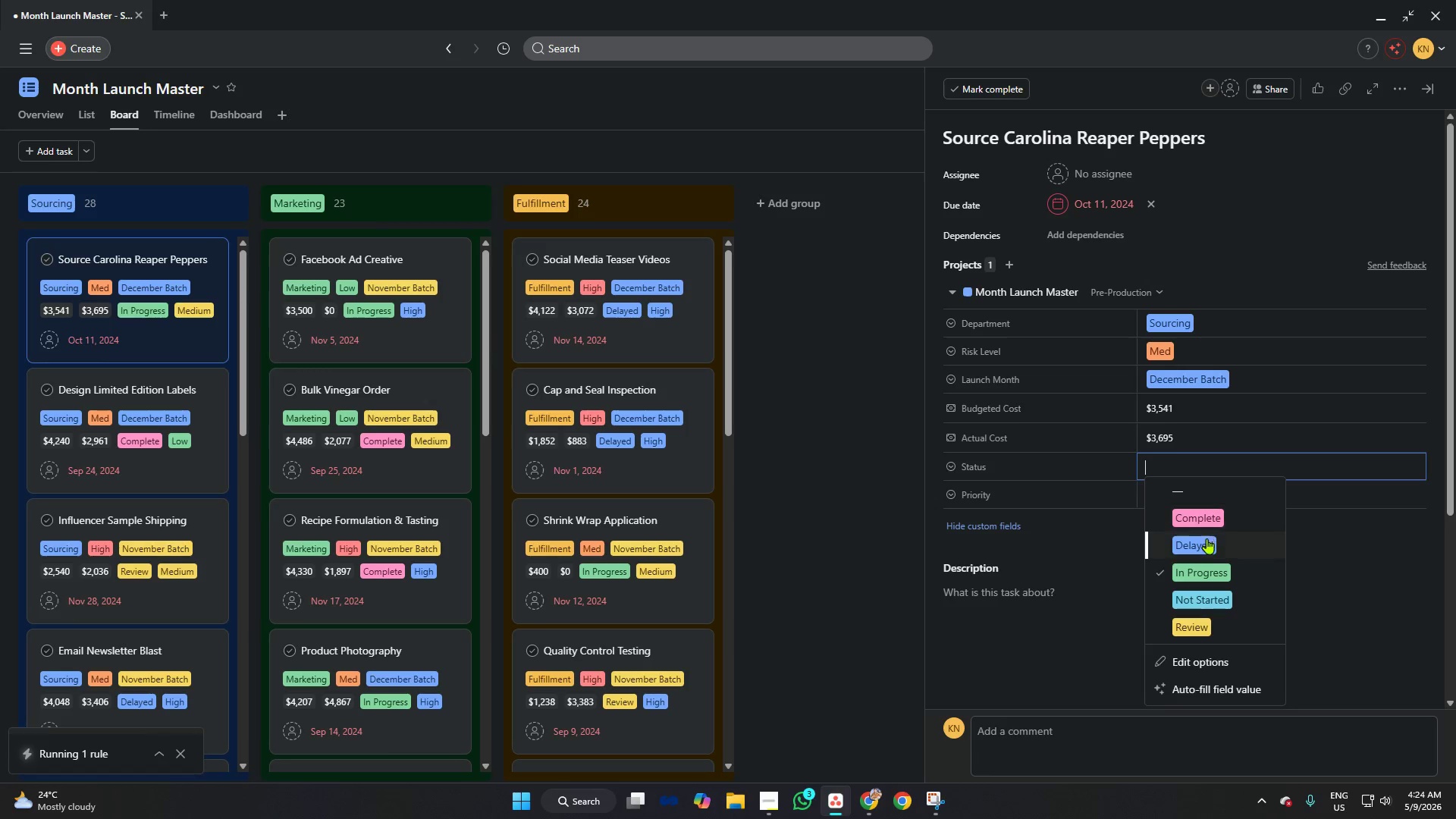 
left_click([1207, 545])
 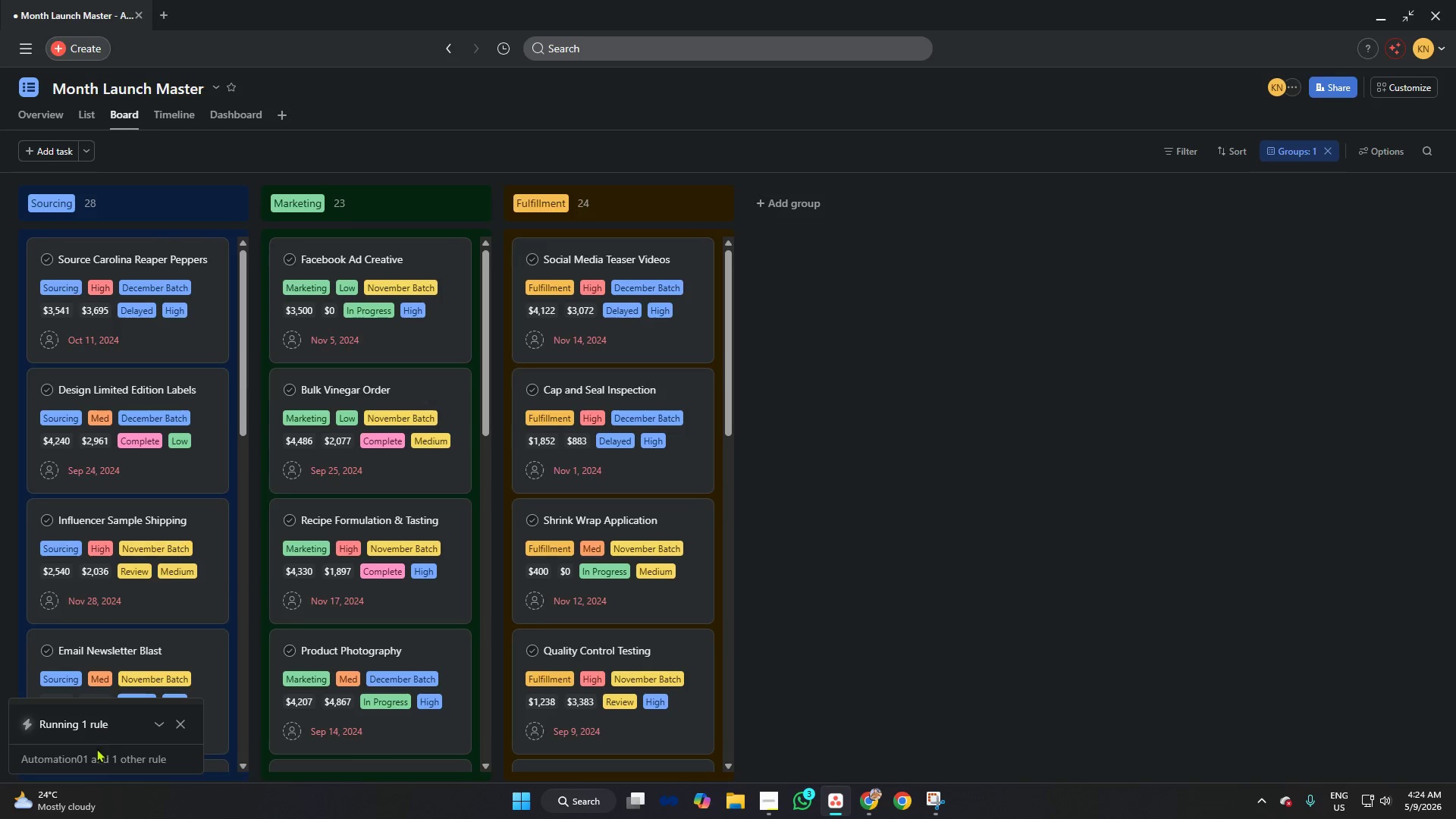 
wait(7.2)
 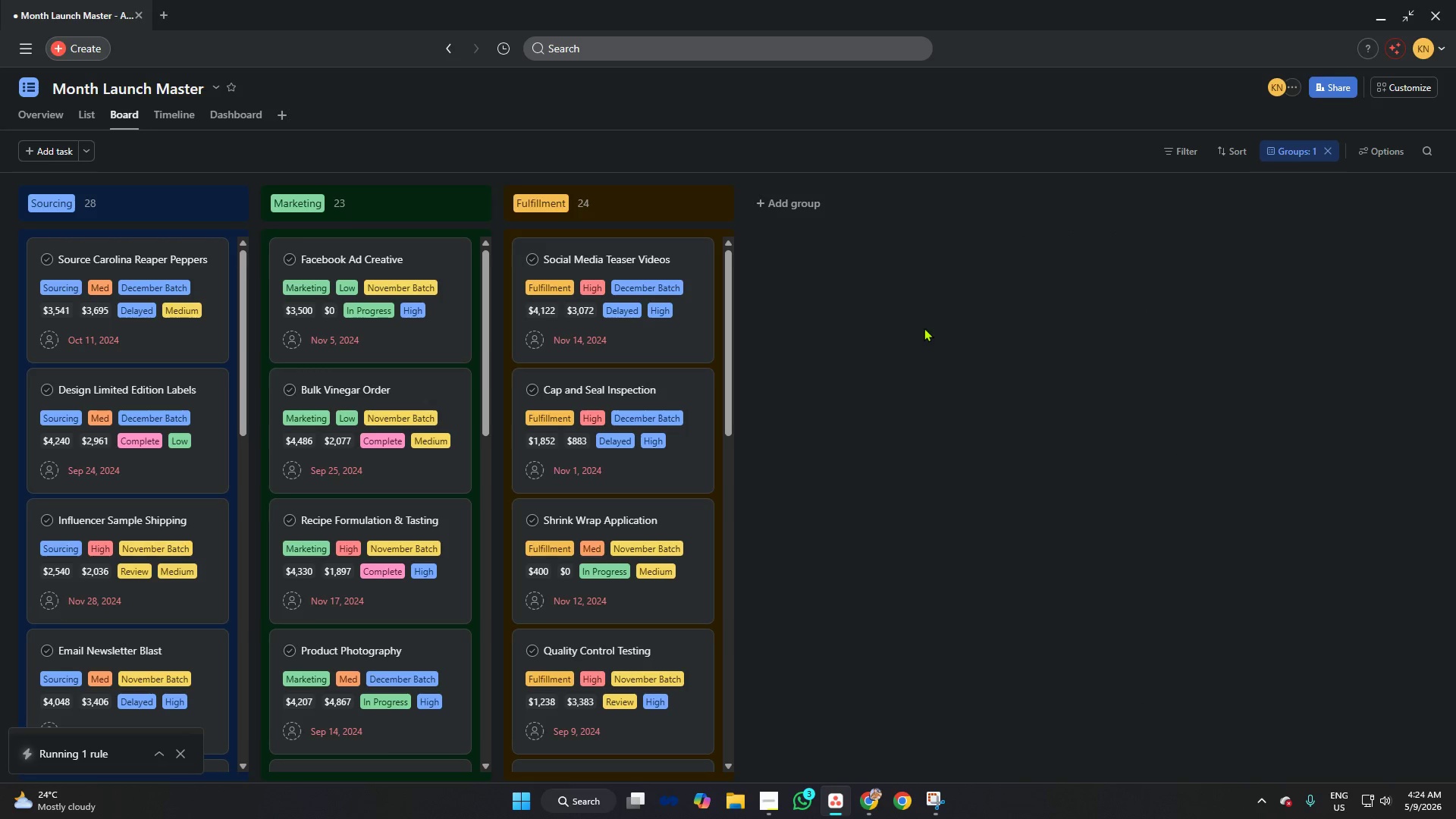 
left_click([152, 475])
 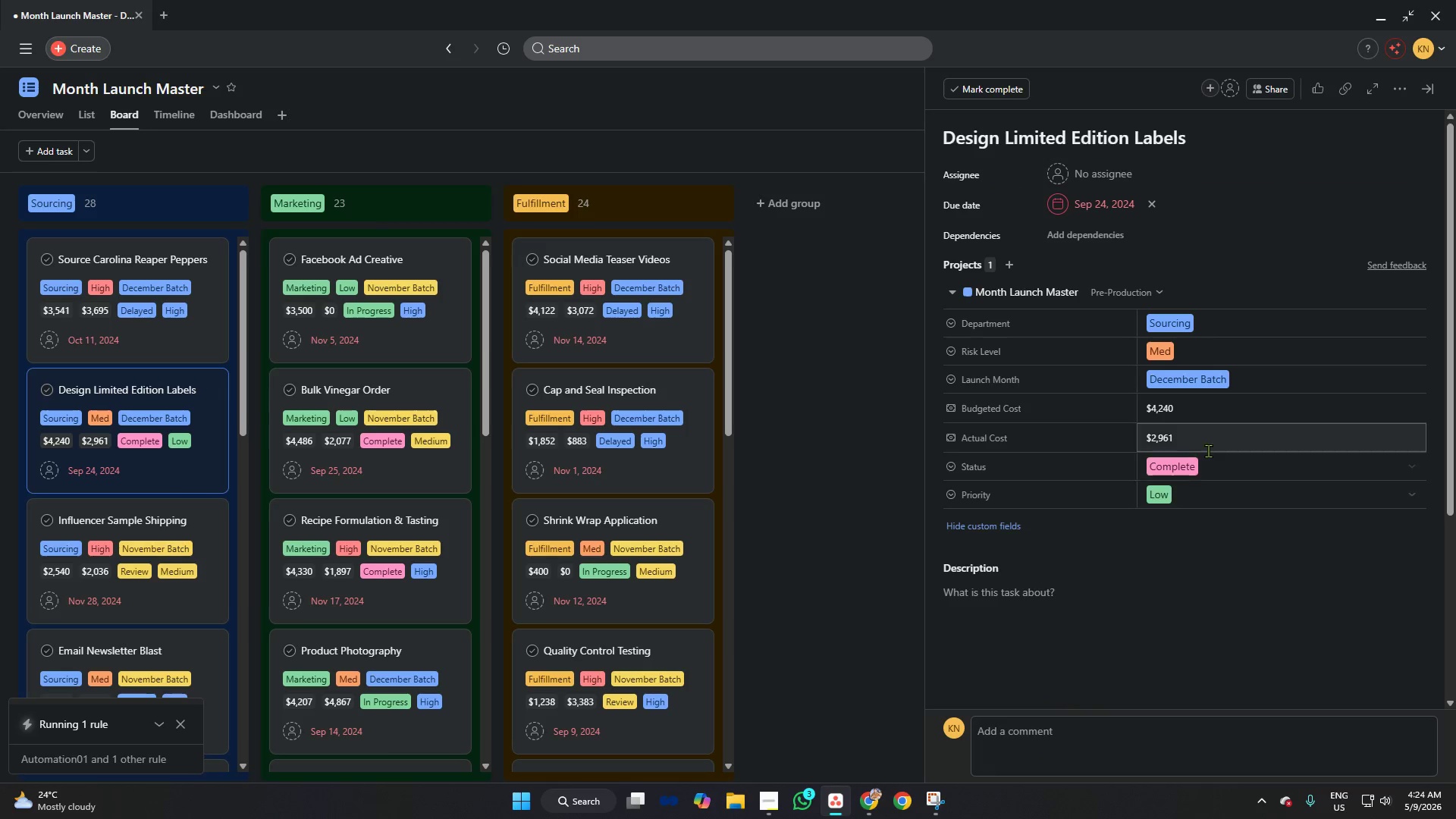 
left_click([1205, 469])
 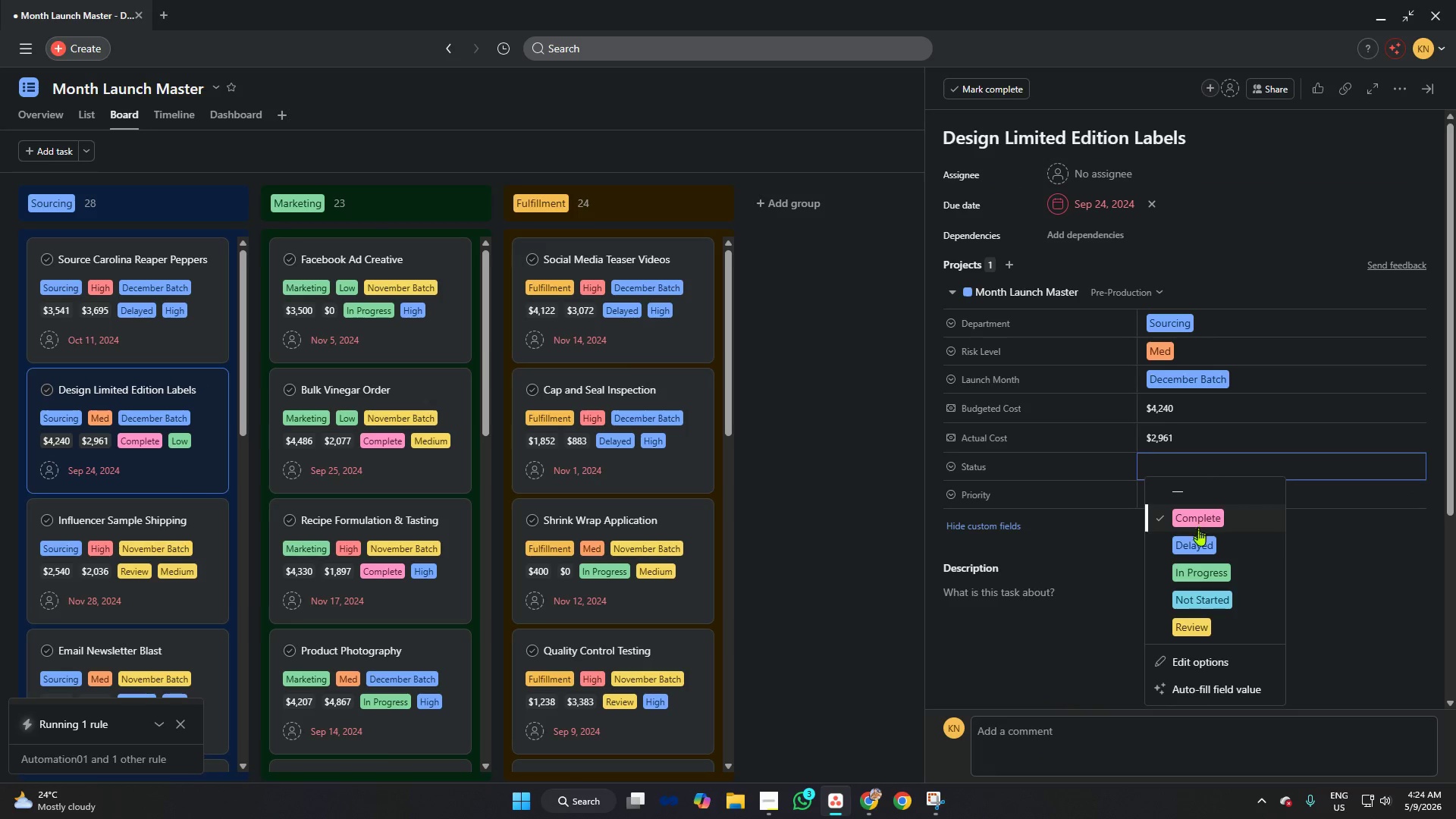 
left_click([1200, 541])
 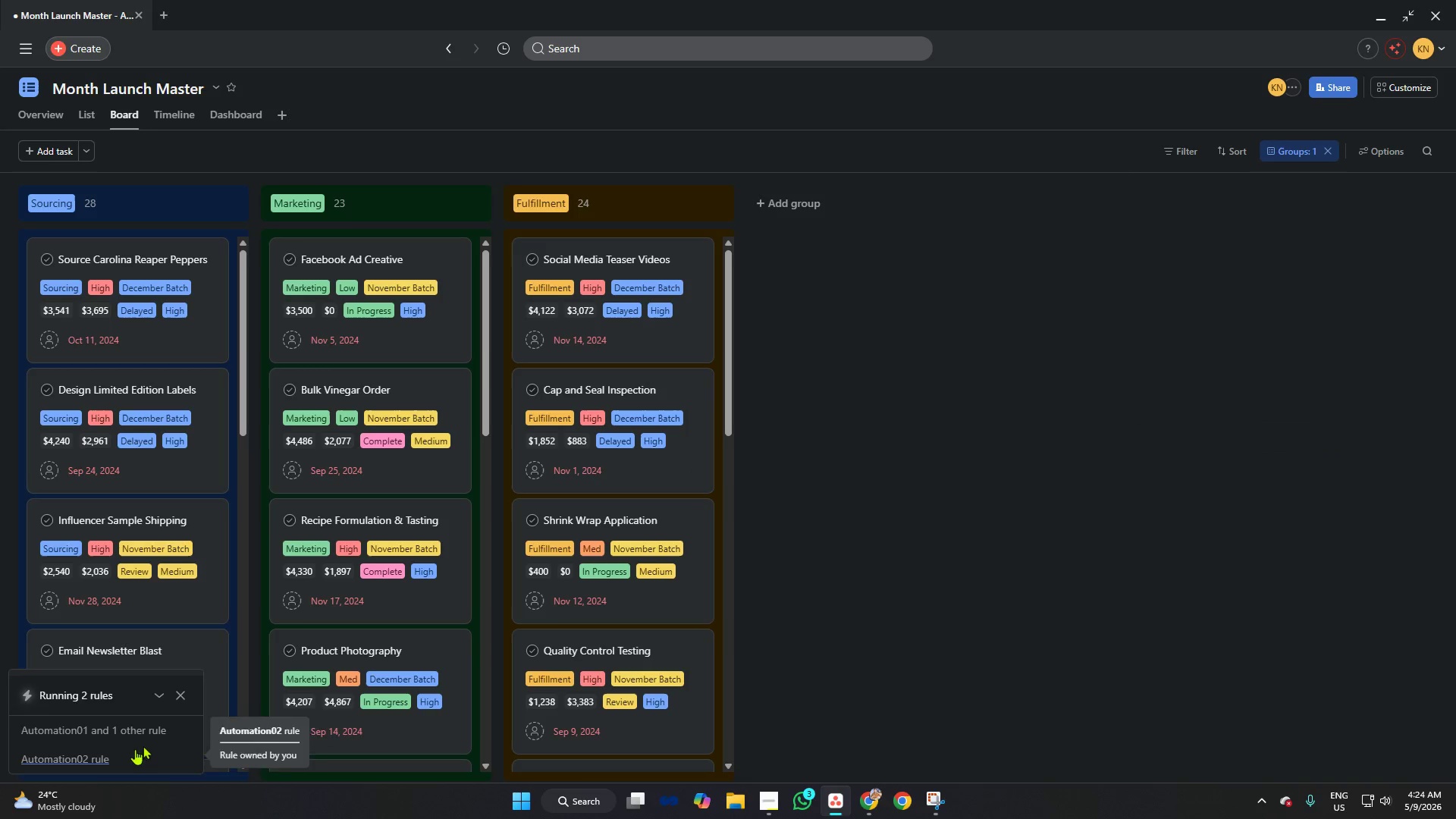 
wait(7.08)
 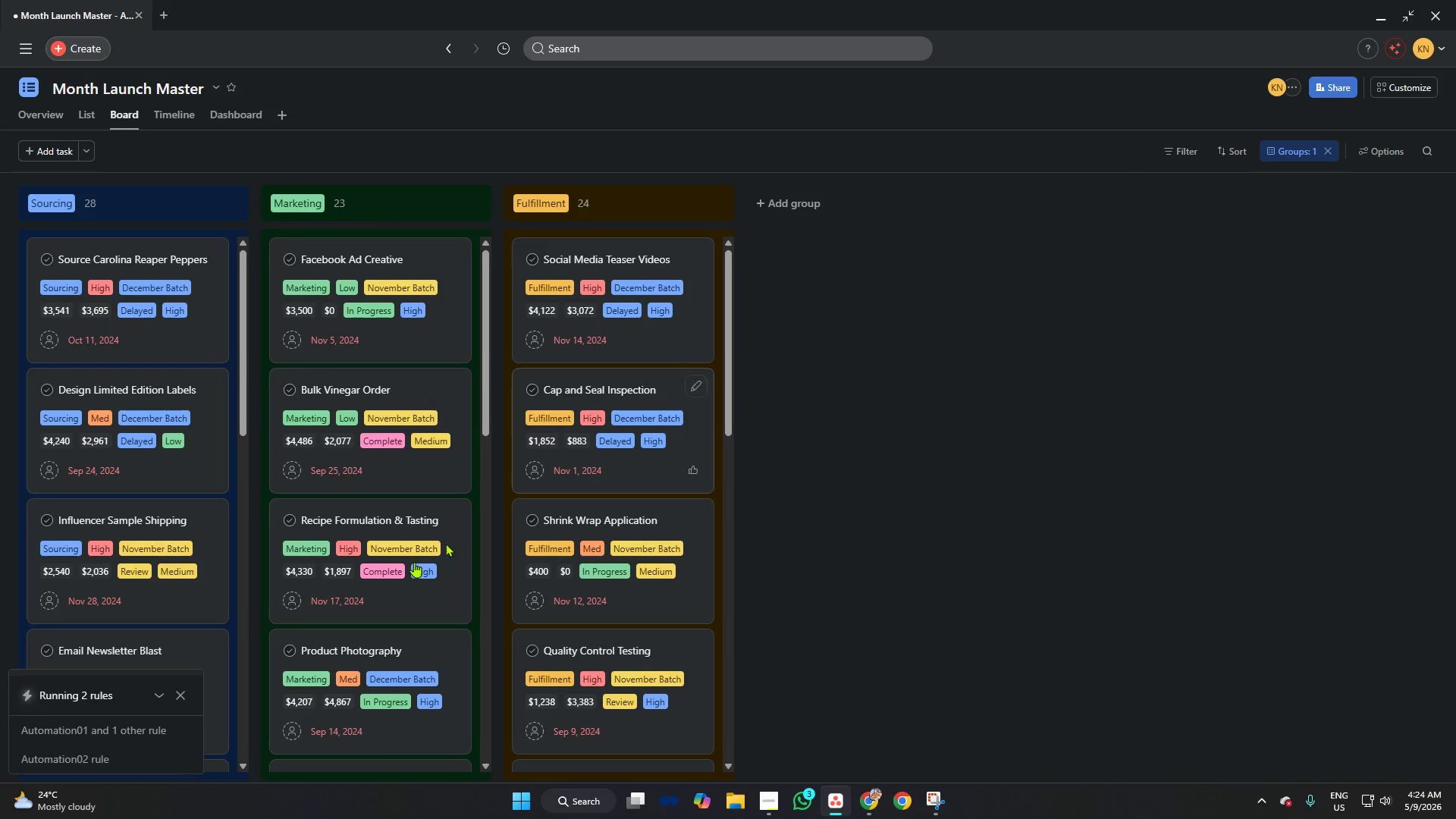 
scroll: coordinate [418, 521], scroll_direction: down, amount: 5.0
 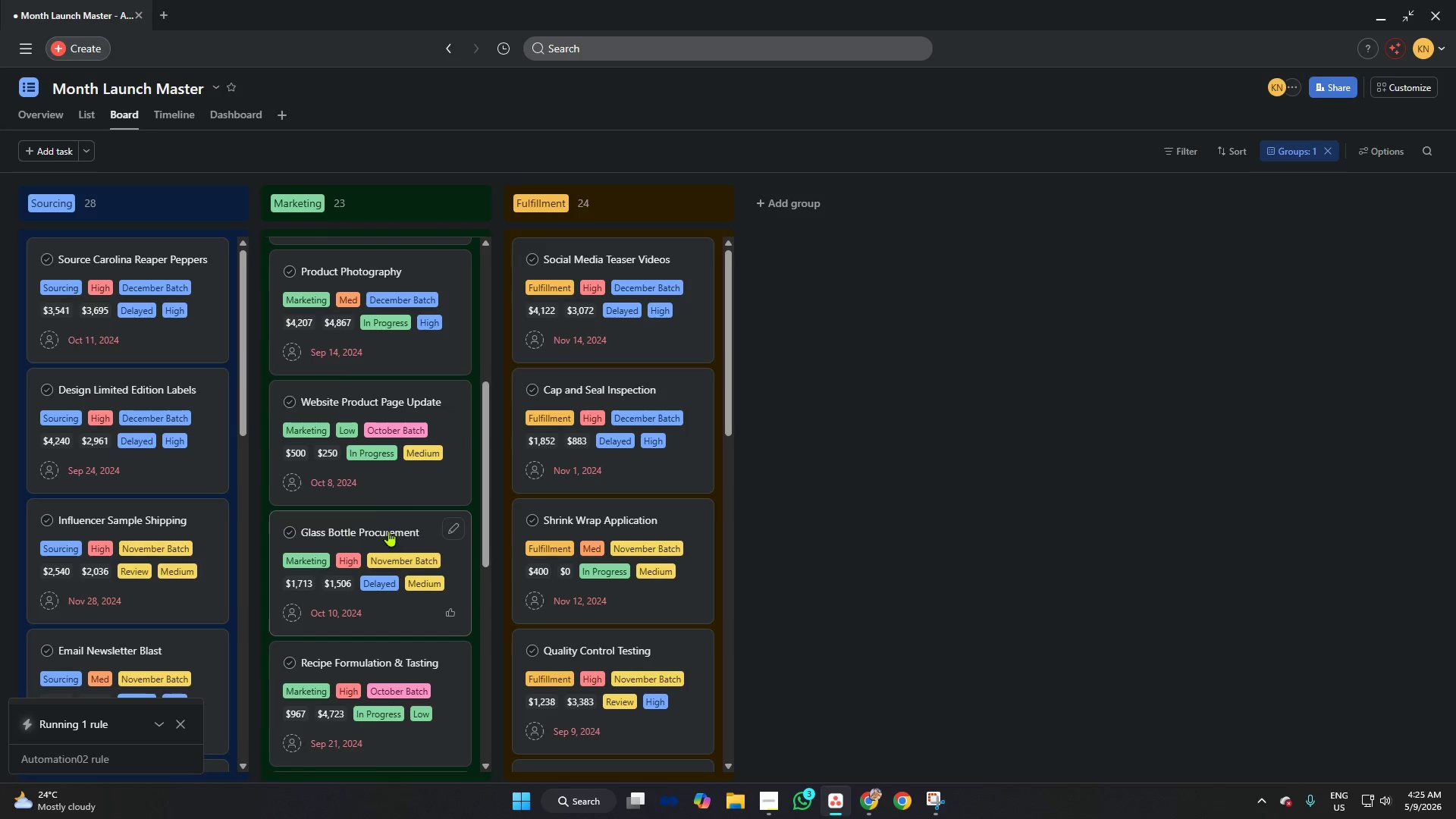 
left_click([388, 529])
 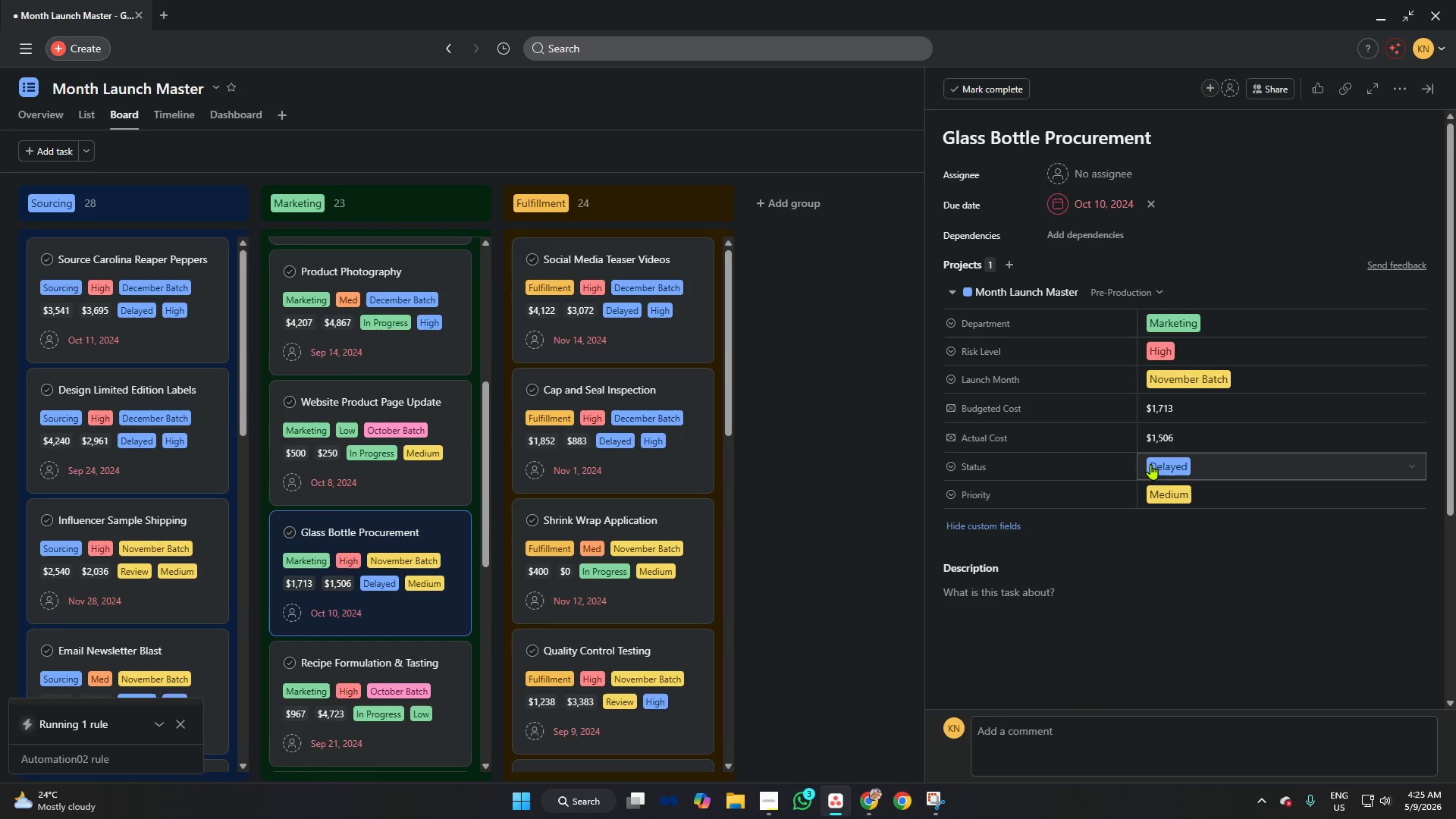 
left_click([1165, 464])
 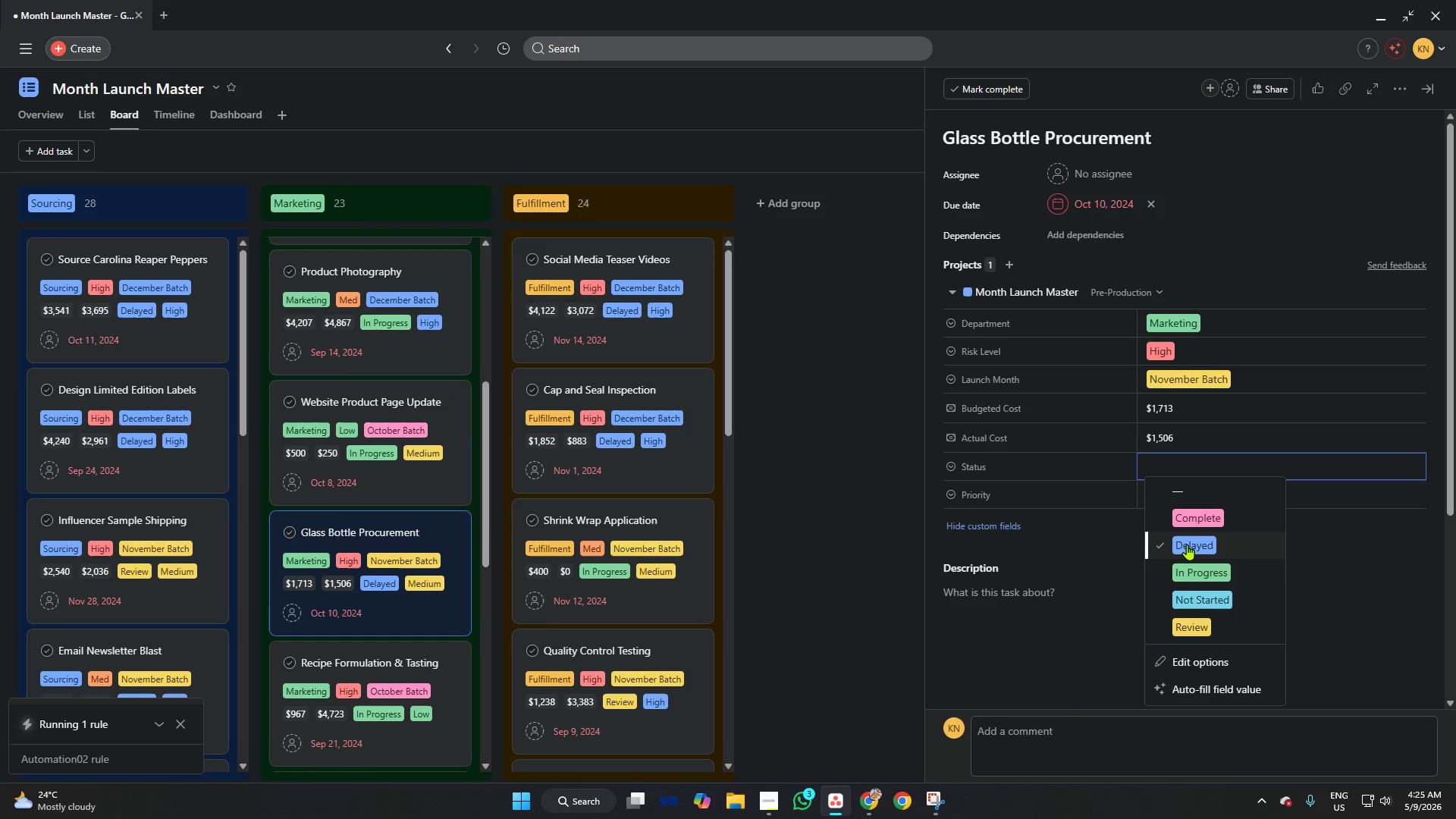 
left_click([1186, 573])
 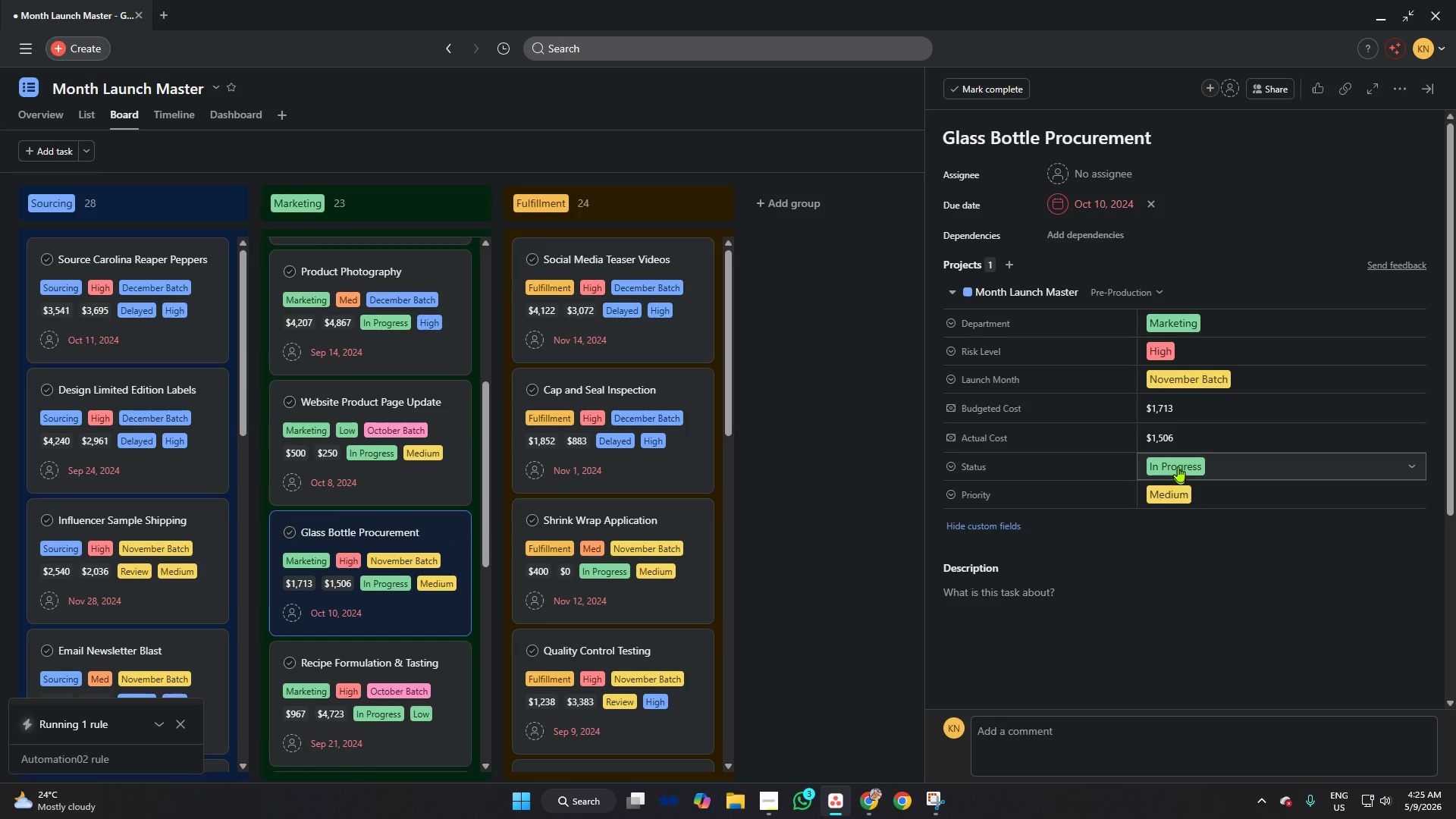 
left_click([1179, 460])
 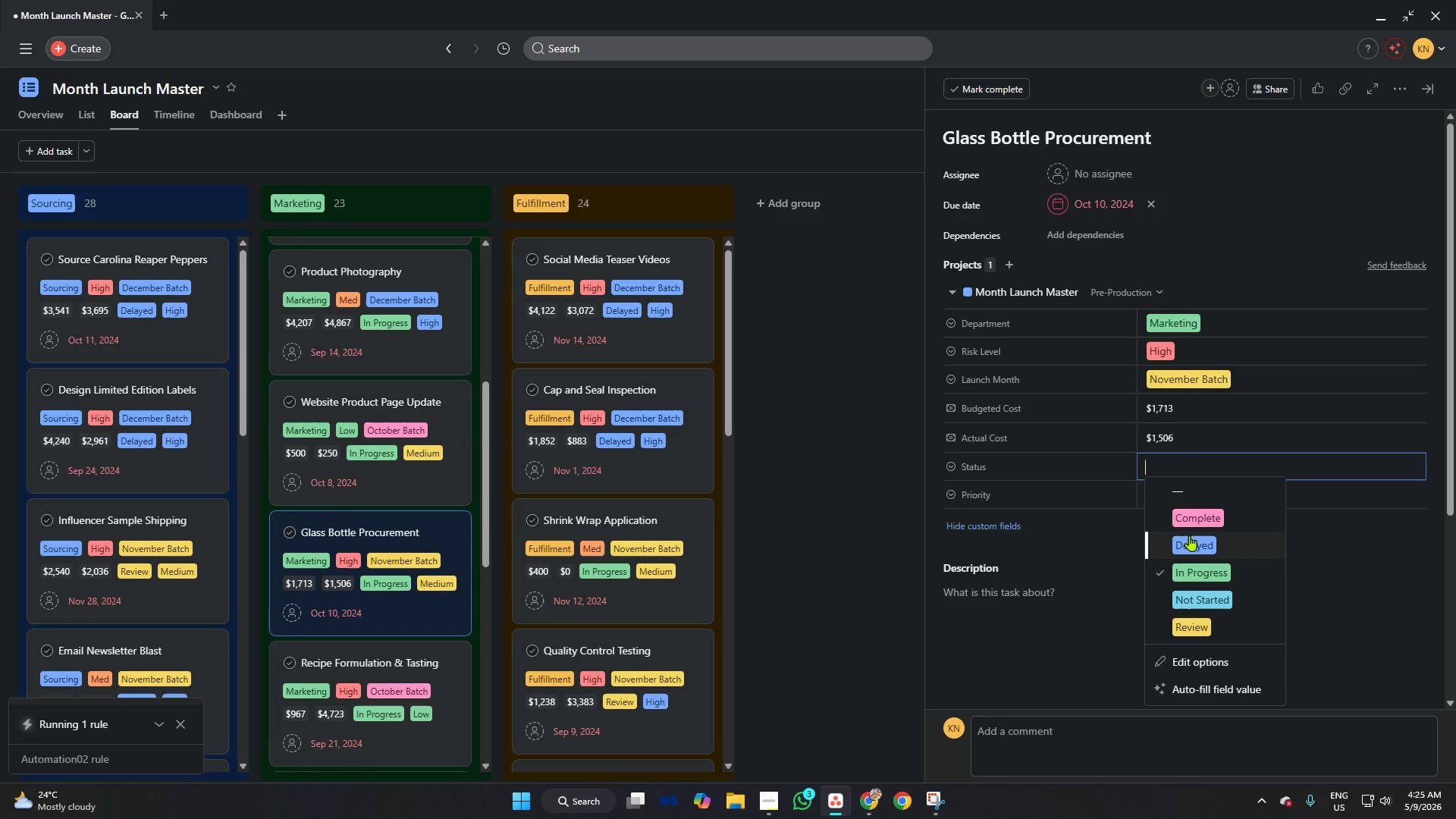 
left_click([1189, 535])
 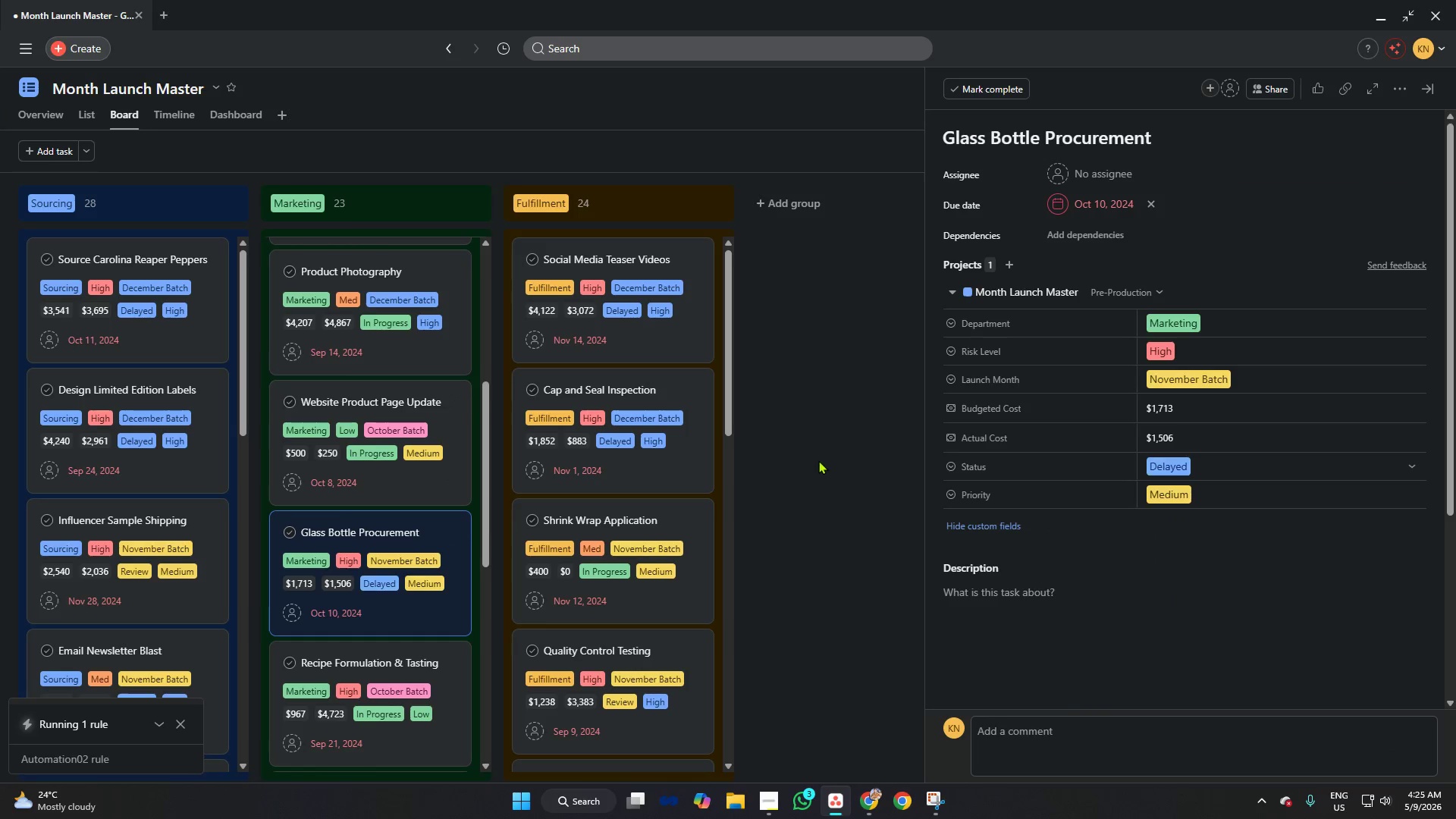 
left_click([818, 460])
 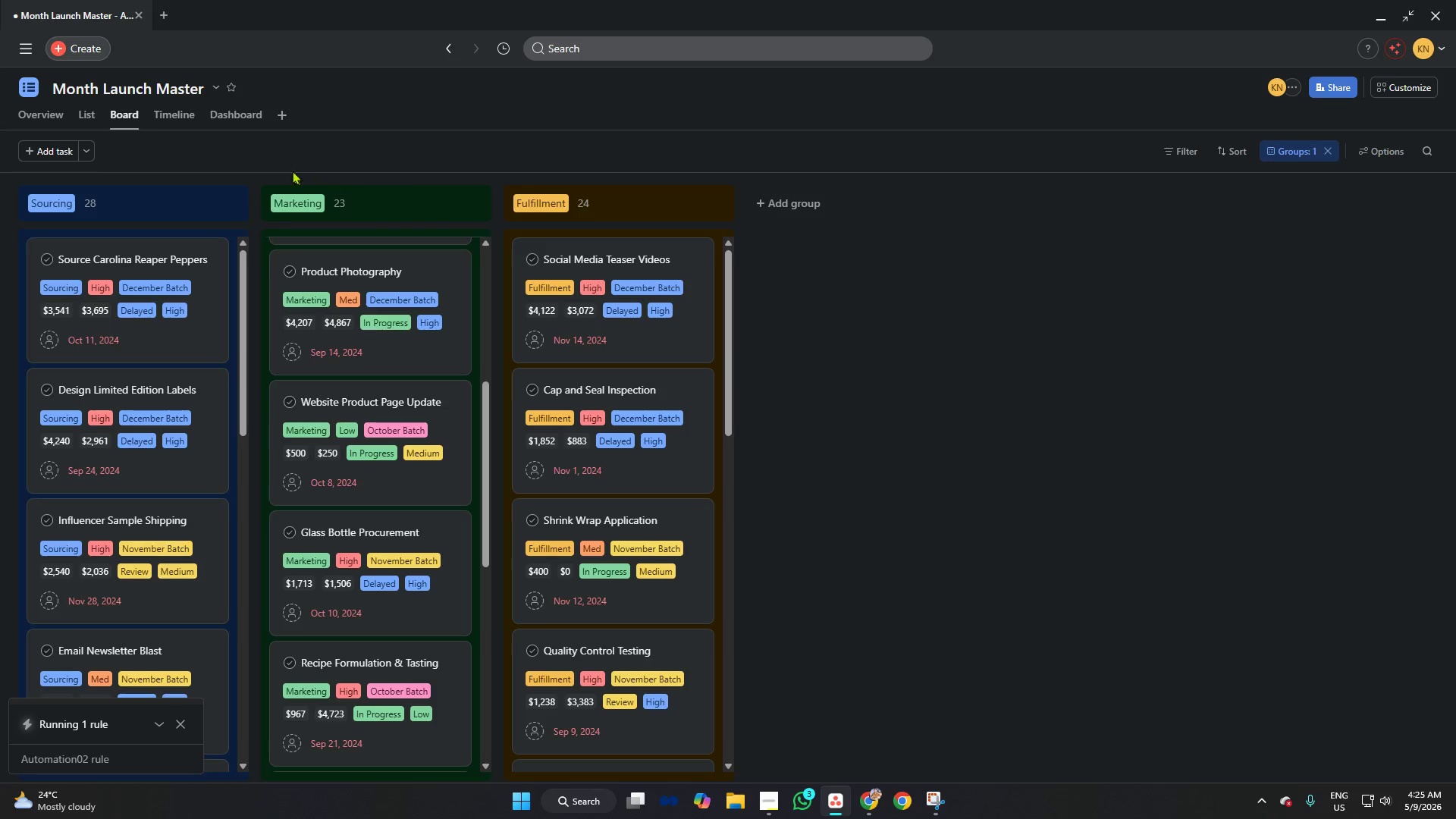 
wait(6.94)
 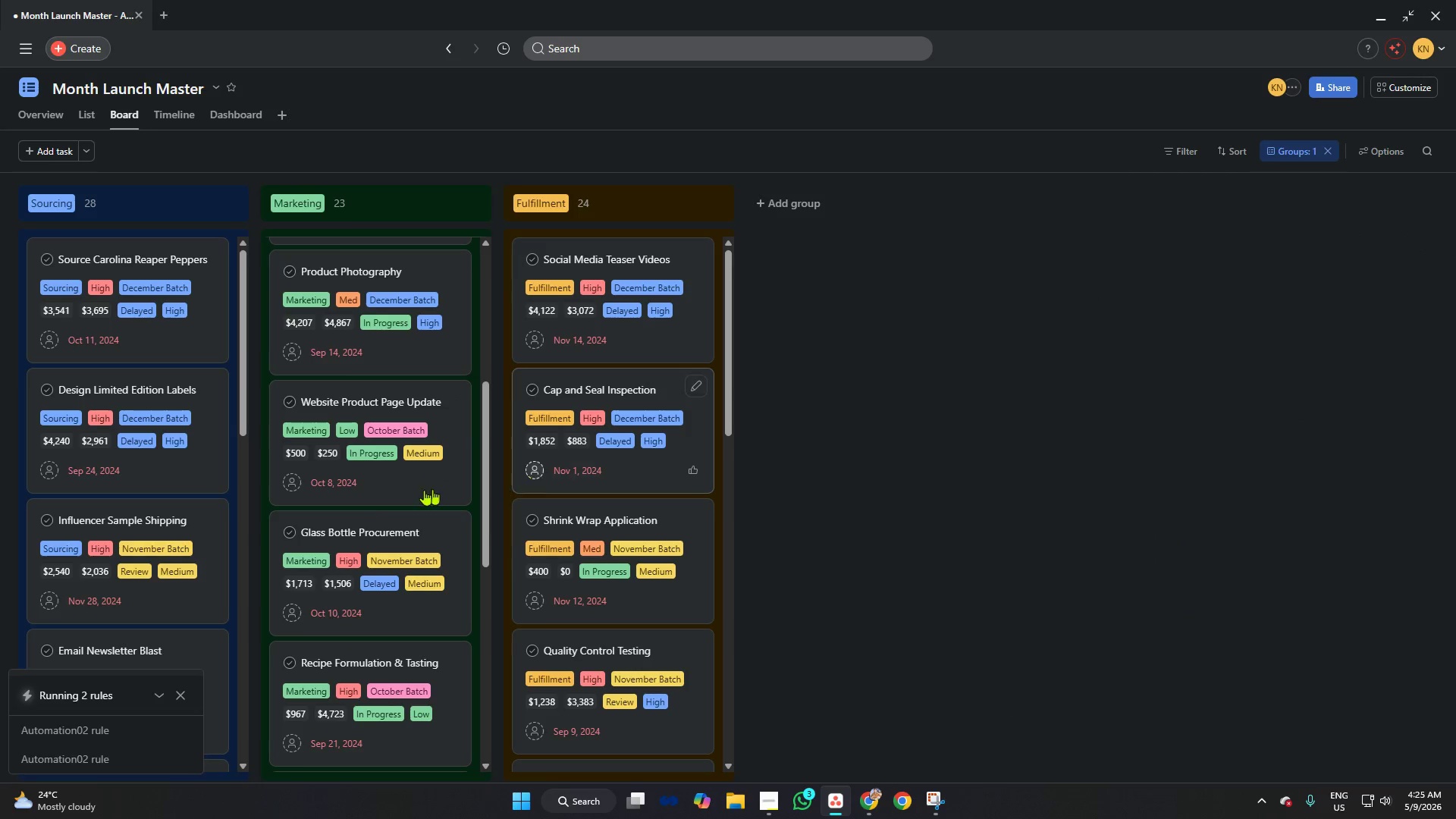 
left_click([177, 118])
 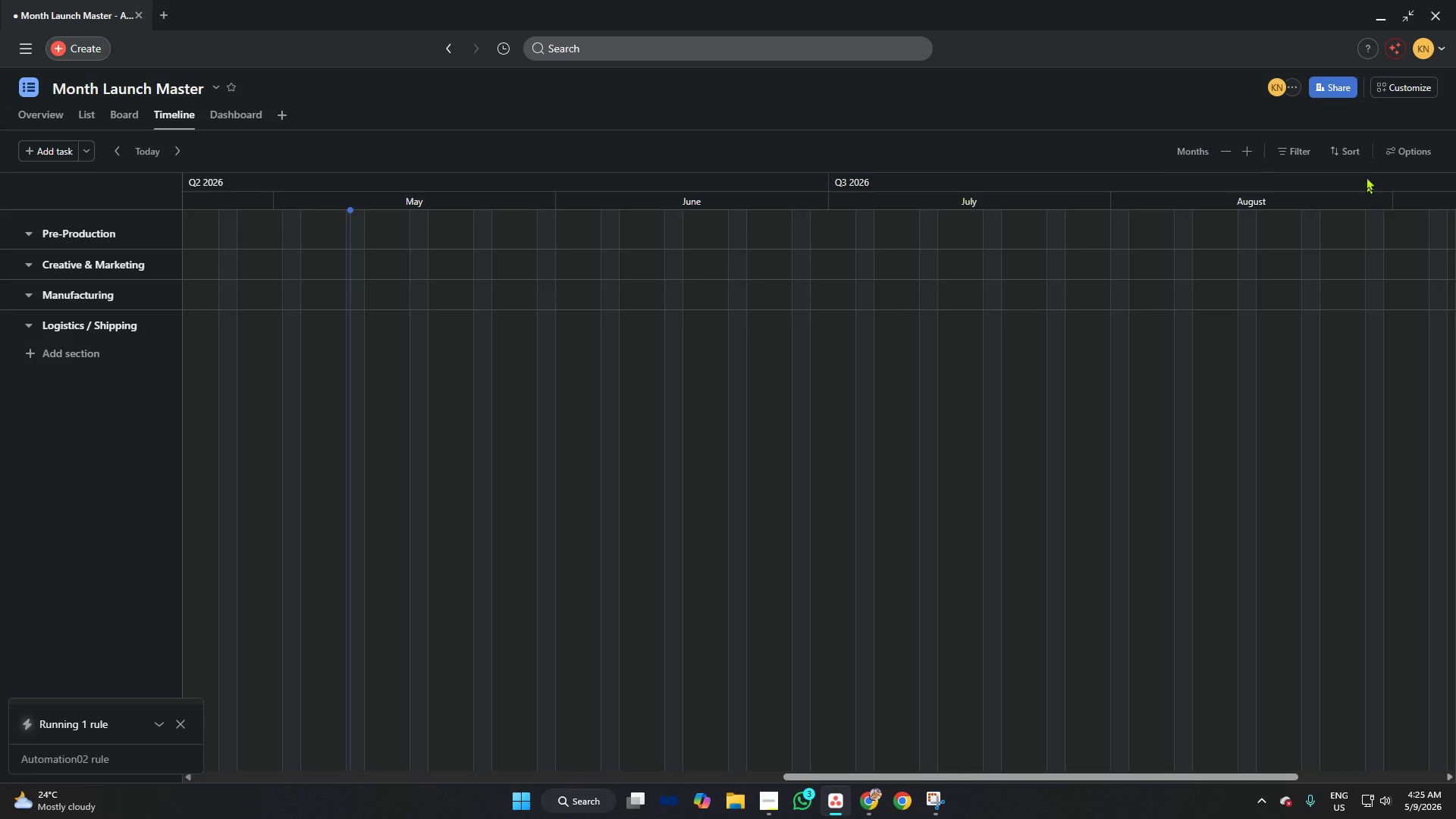 
left_click([1395, 153])
 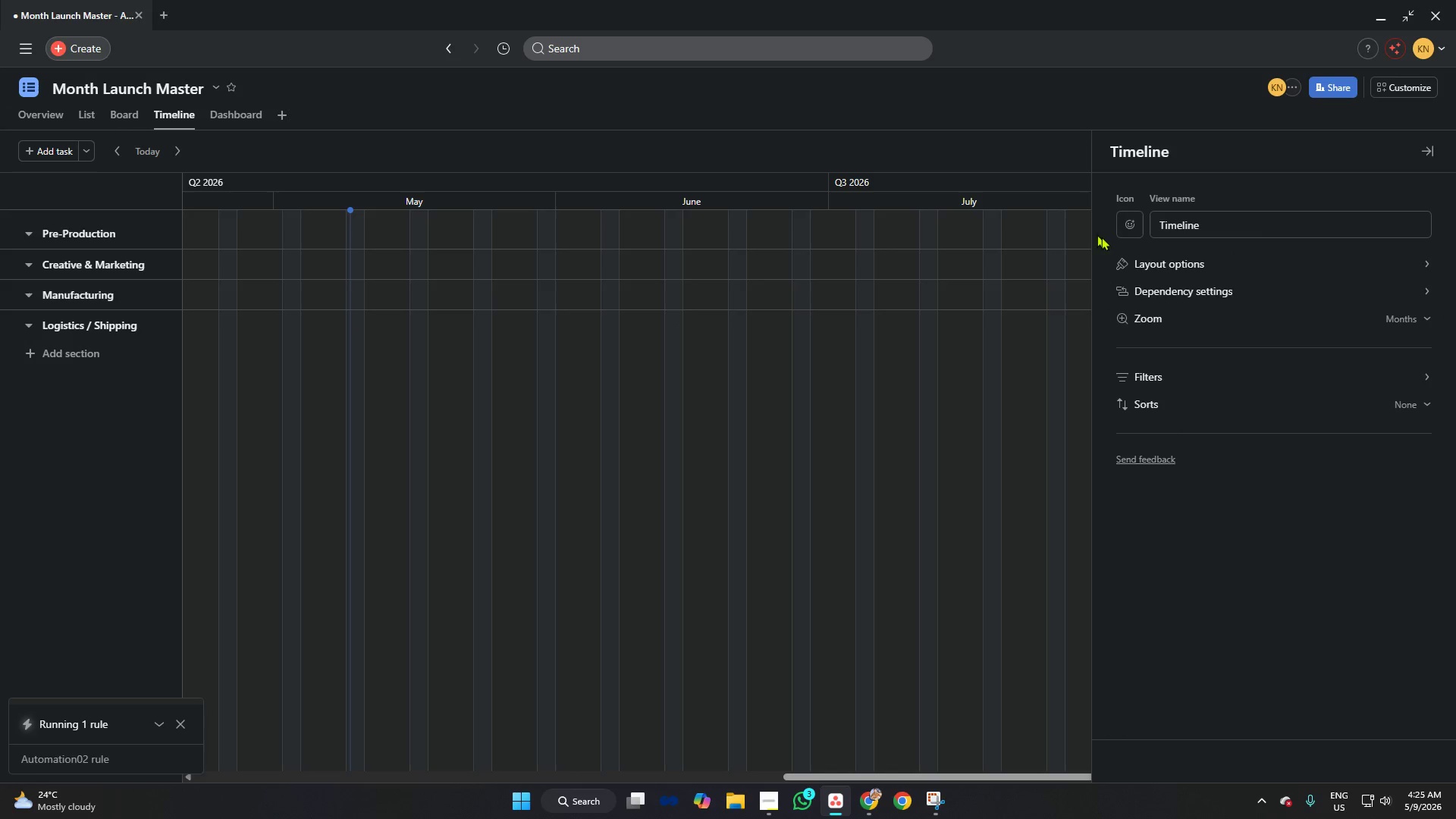 
left_click([1202, 293])
 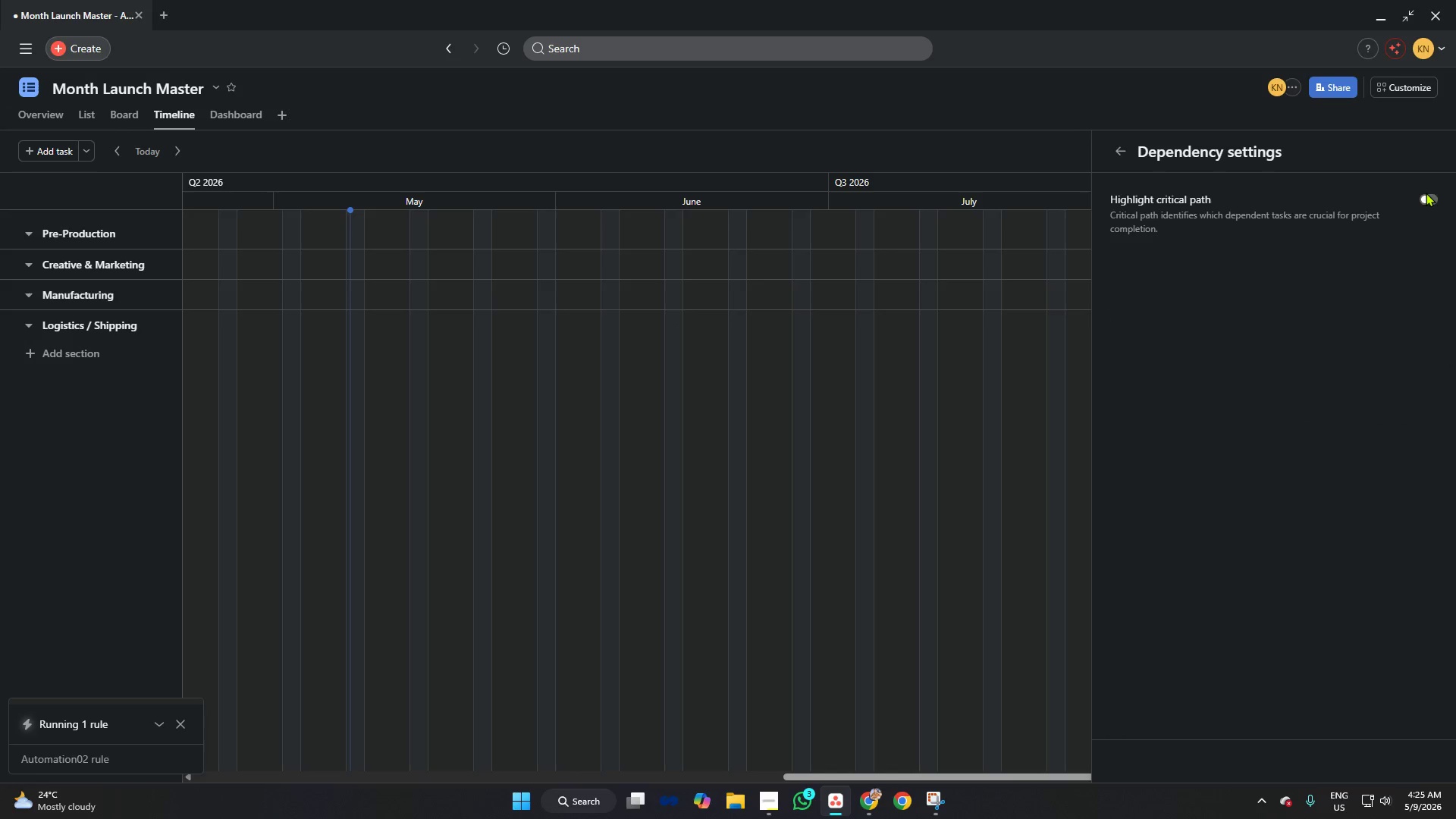 
left_click([1426, 196])
 